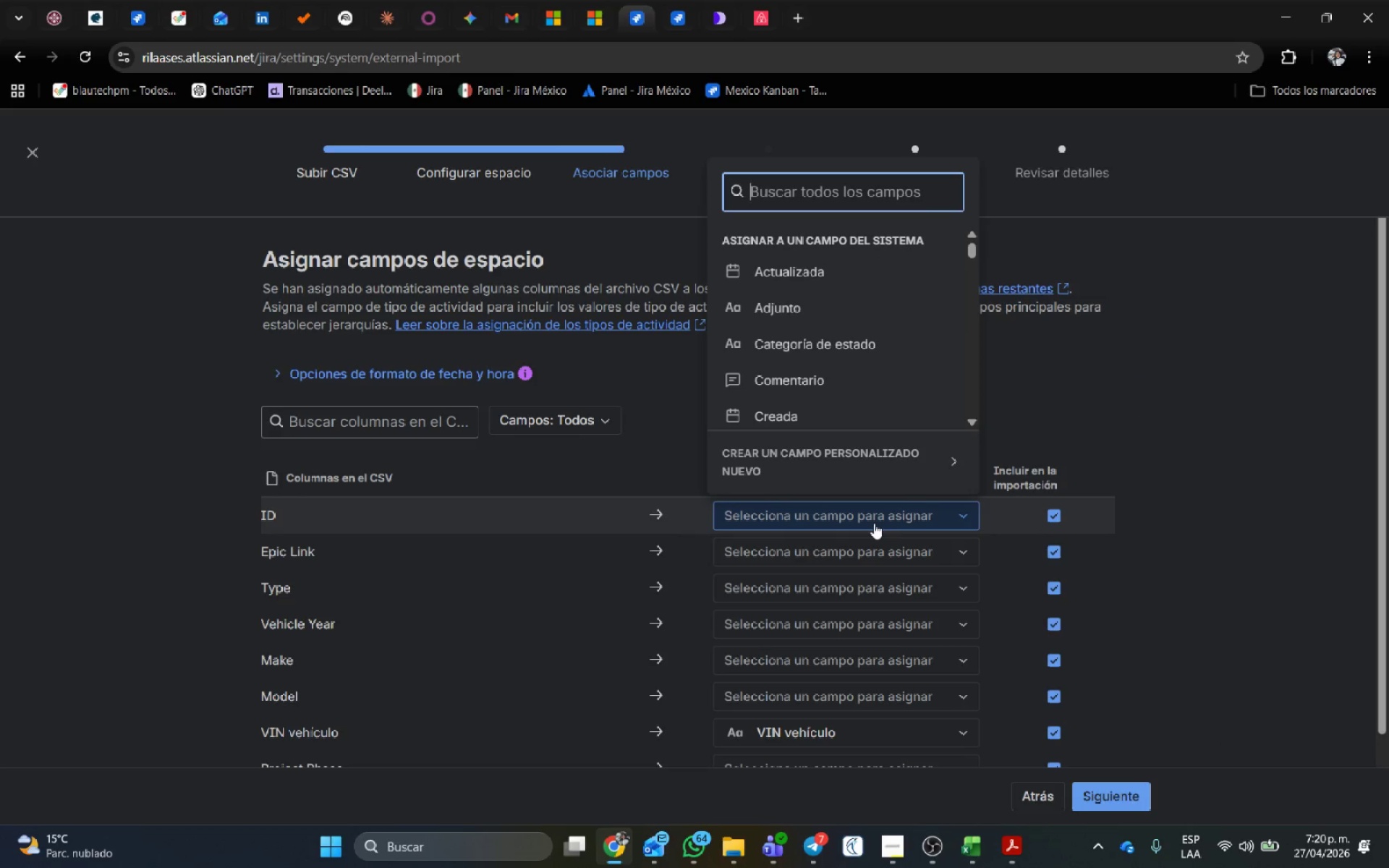 
type(prin)
 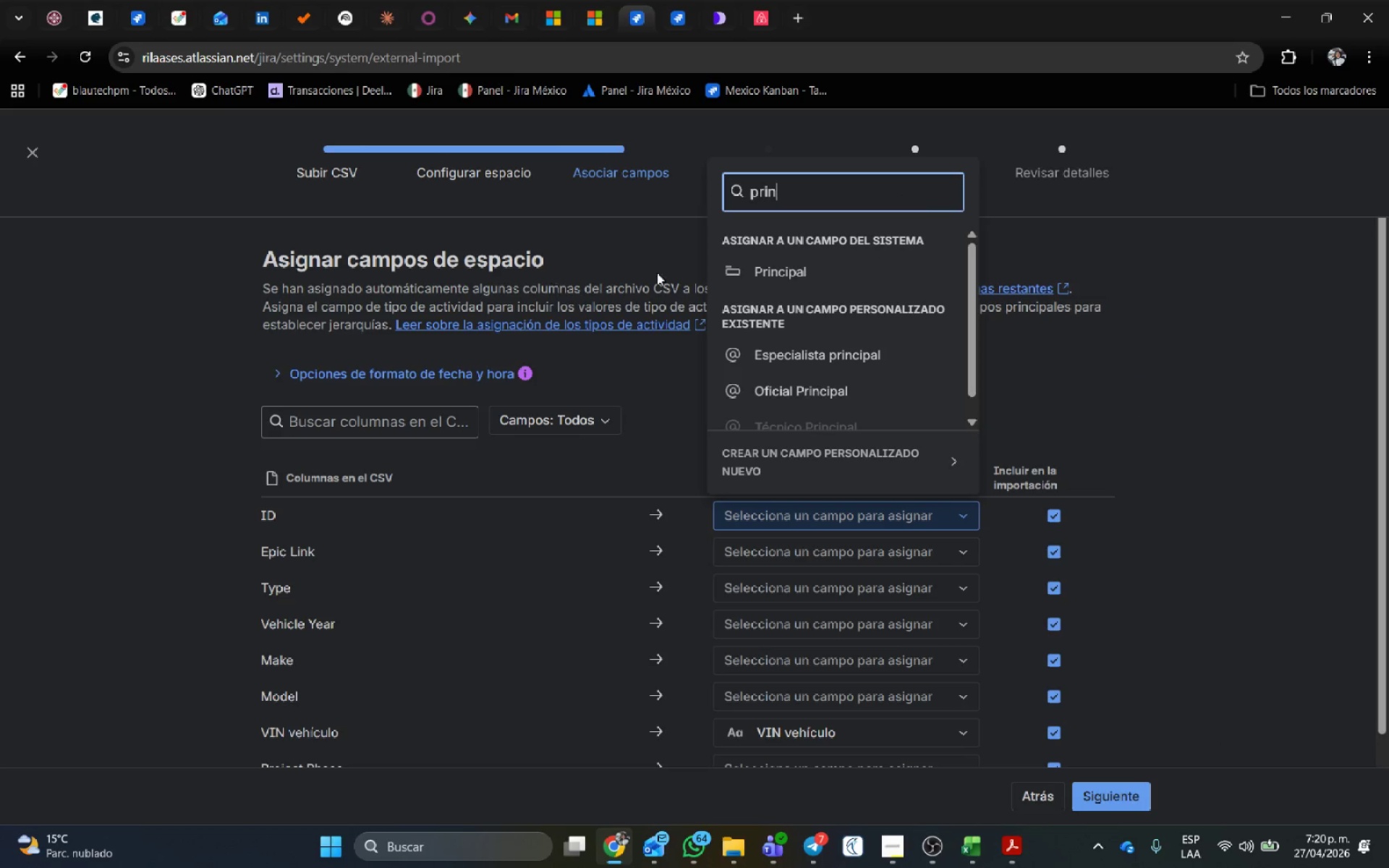 
left_click([749, 260])
 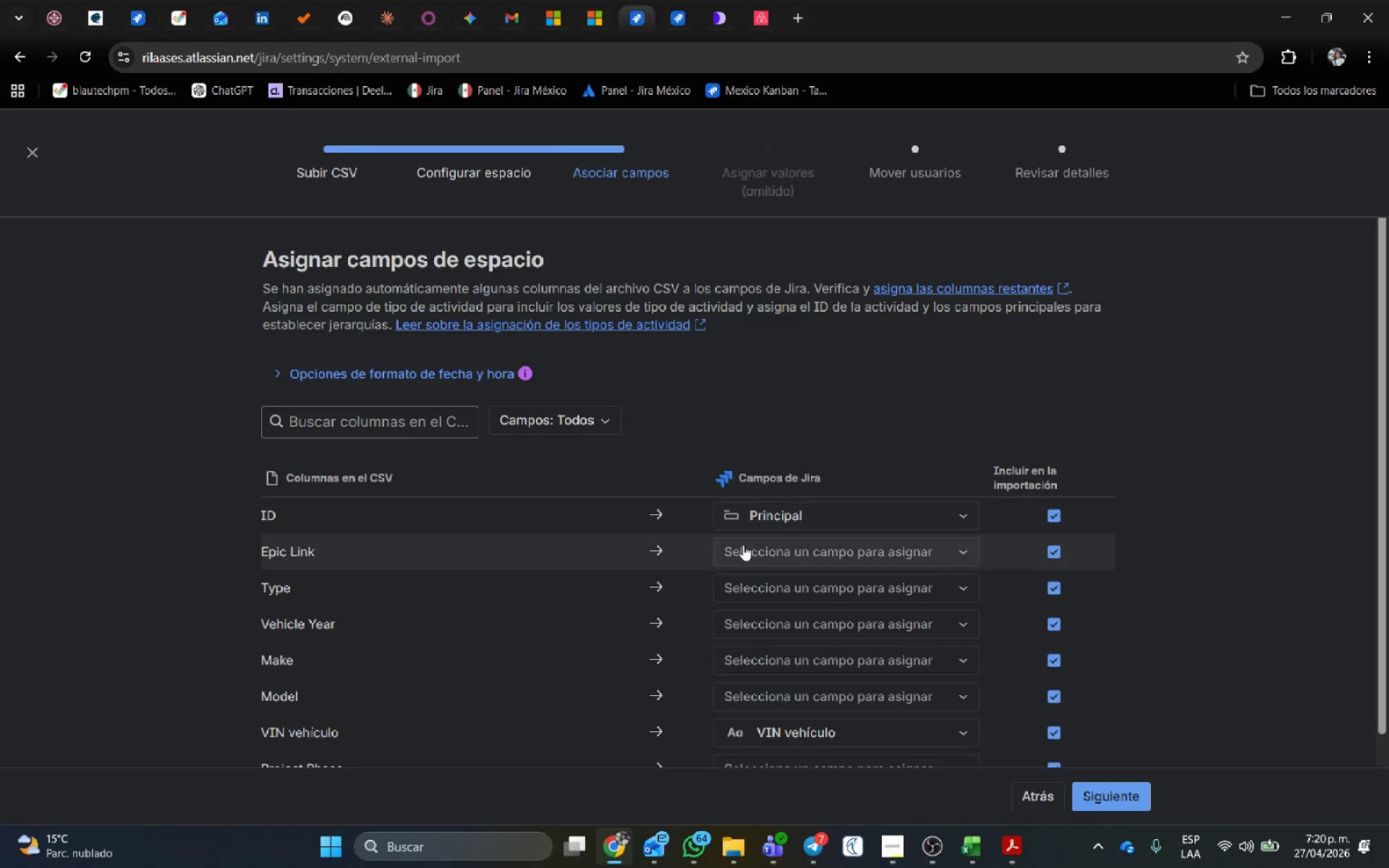 
scroll: coordinate [743, 545], scroll_direction: down, amount: 1.0
 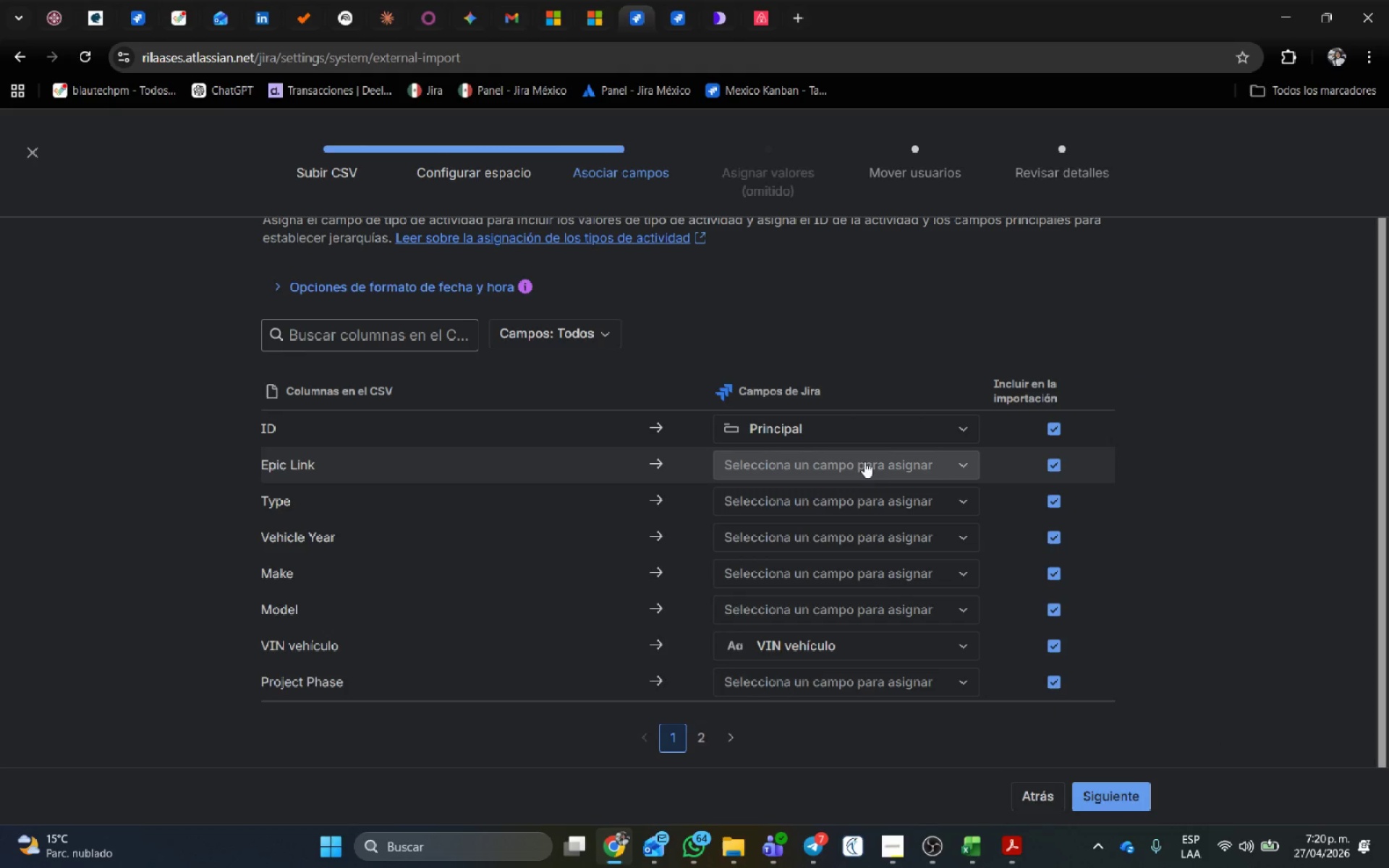 
left_click([880, 462])
 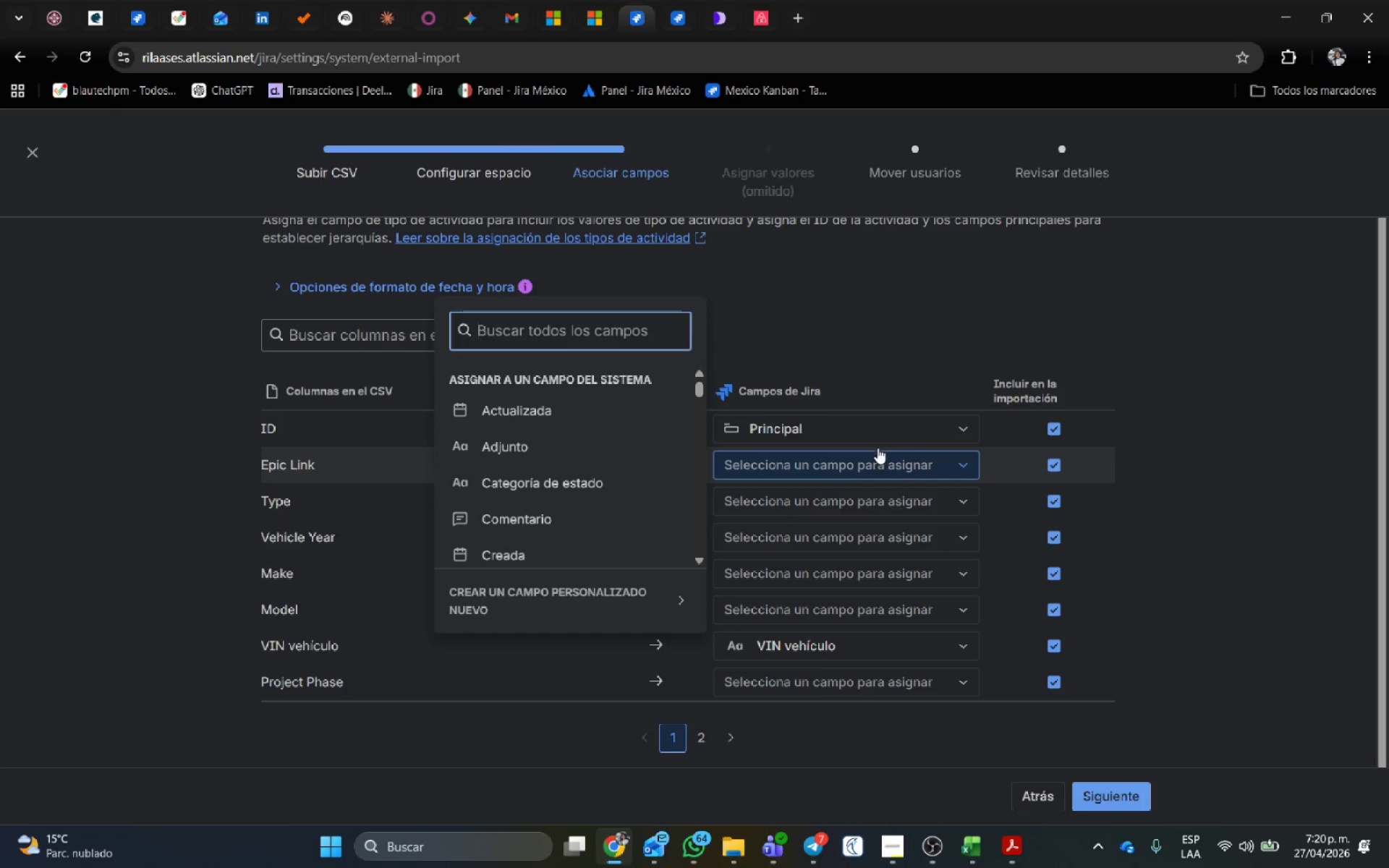 
left_click([878, 415])
 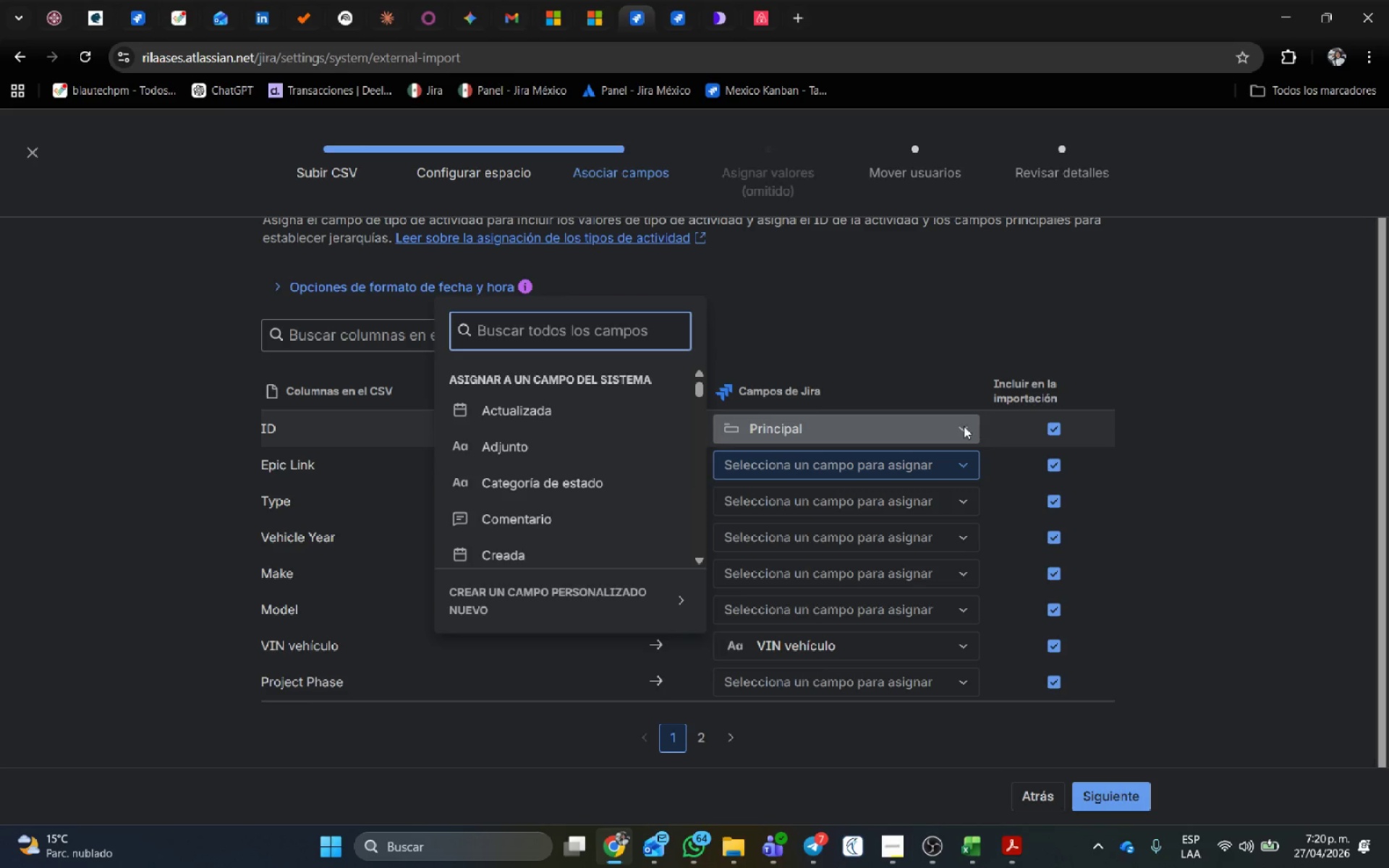 
double_click([962, 427])
 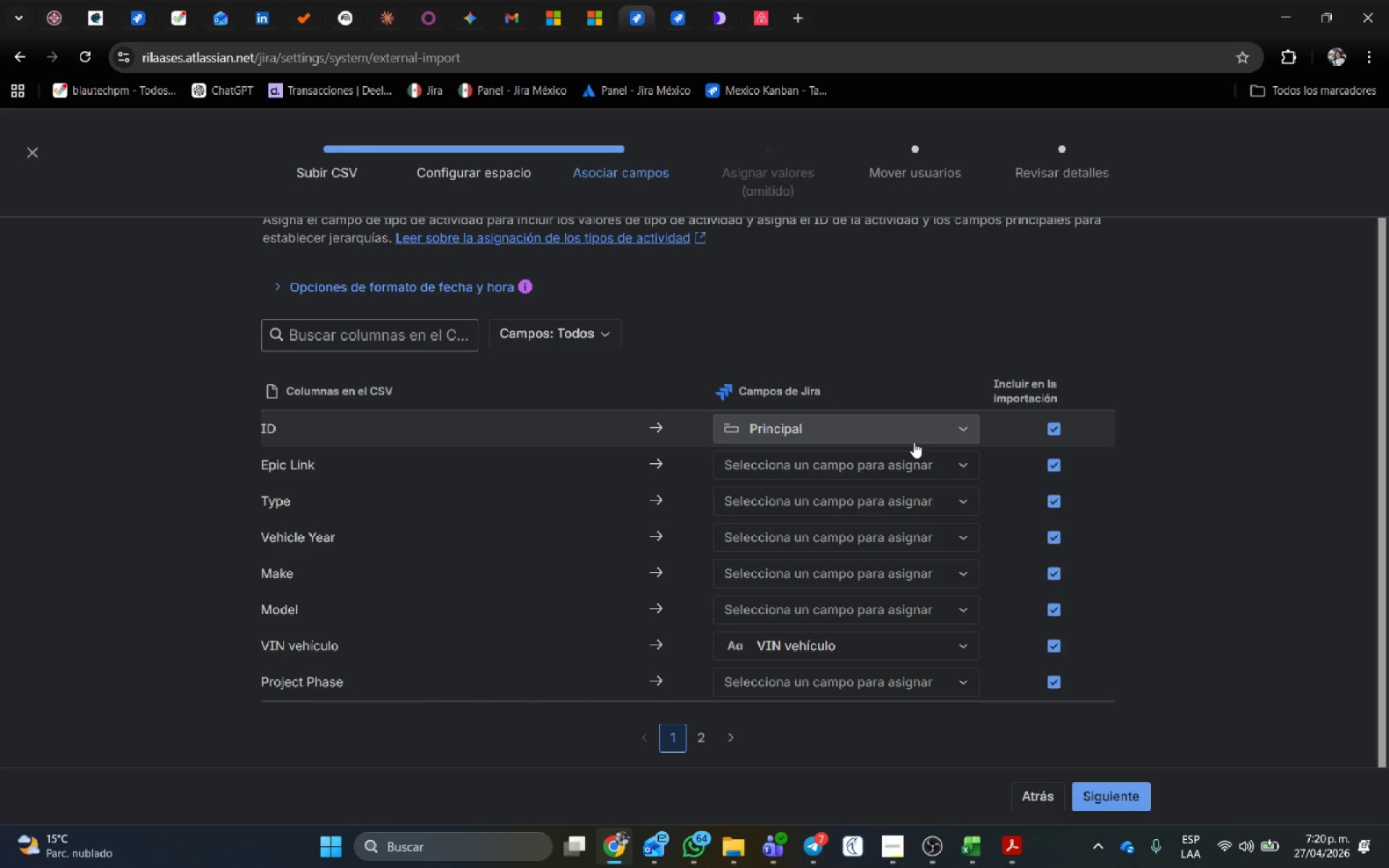 
key(Backspace)
 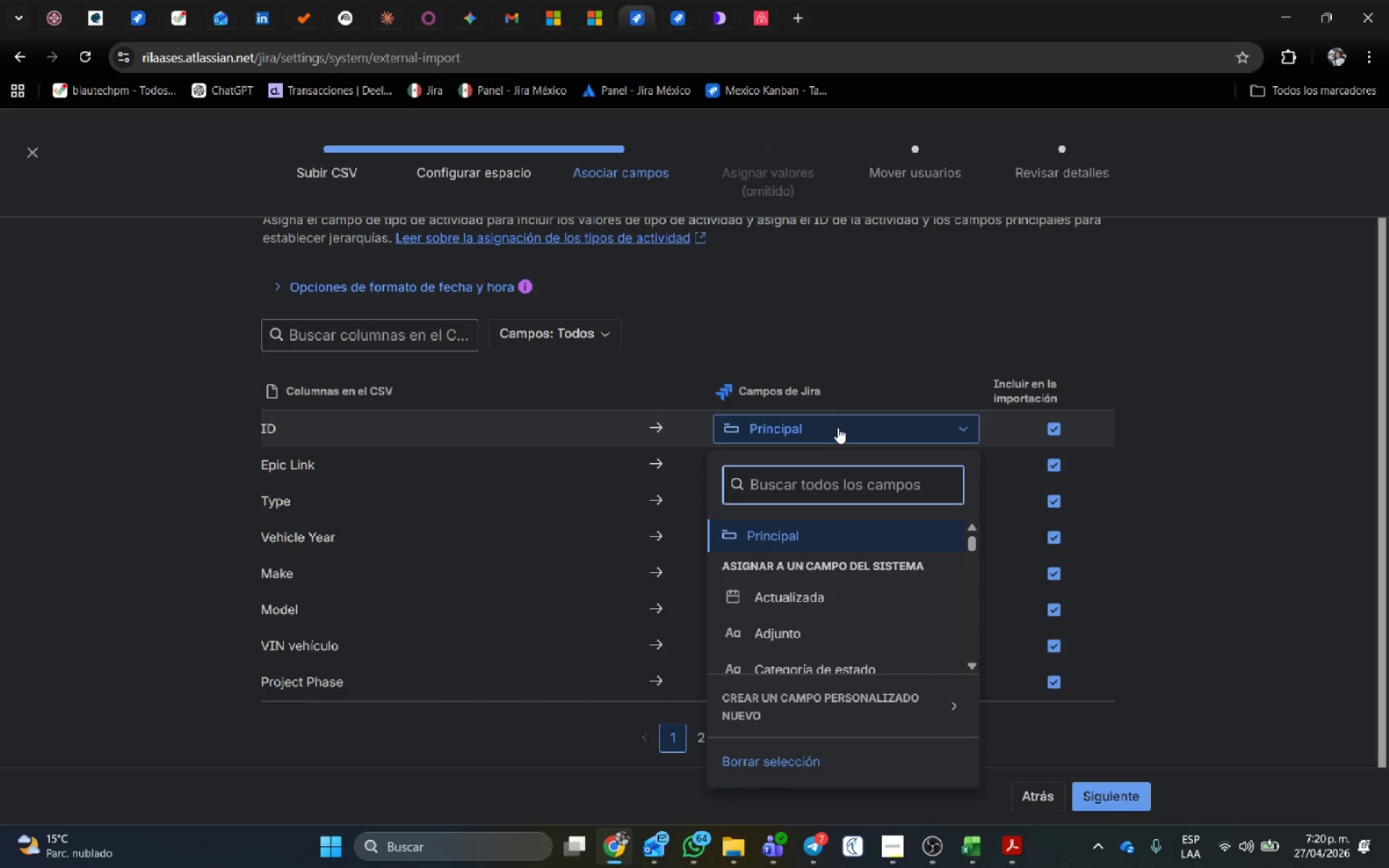 
wait(12.45)
 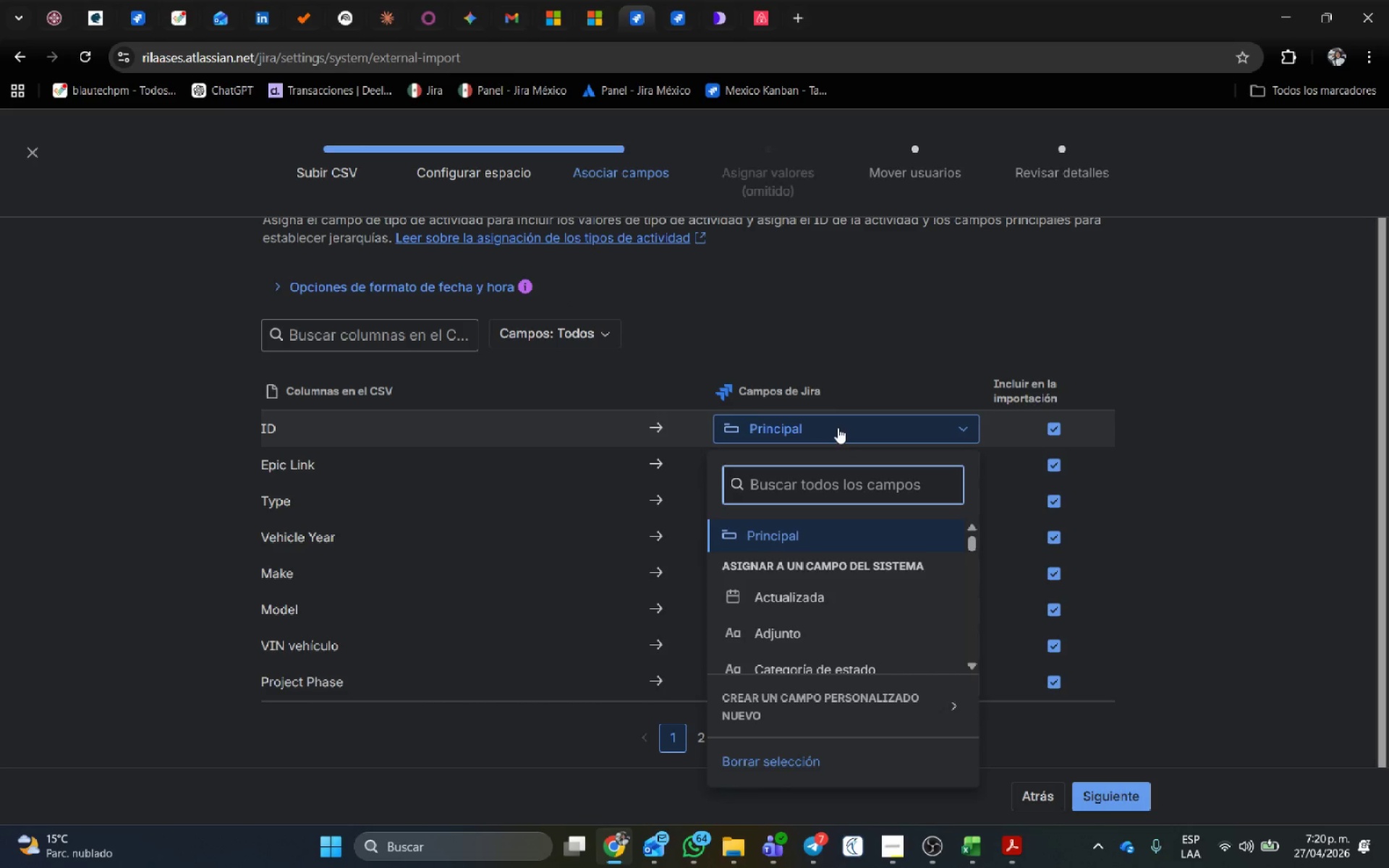 
type(id)
 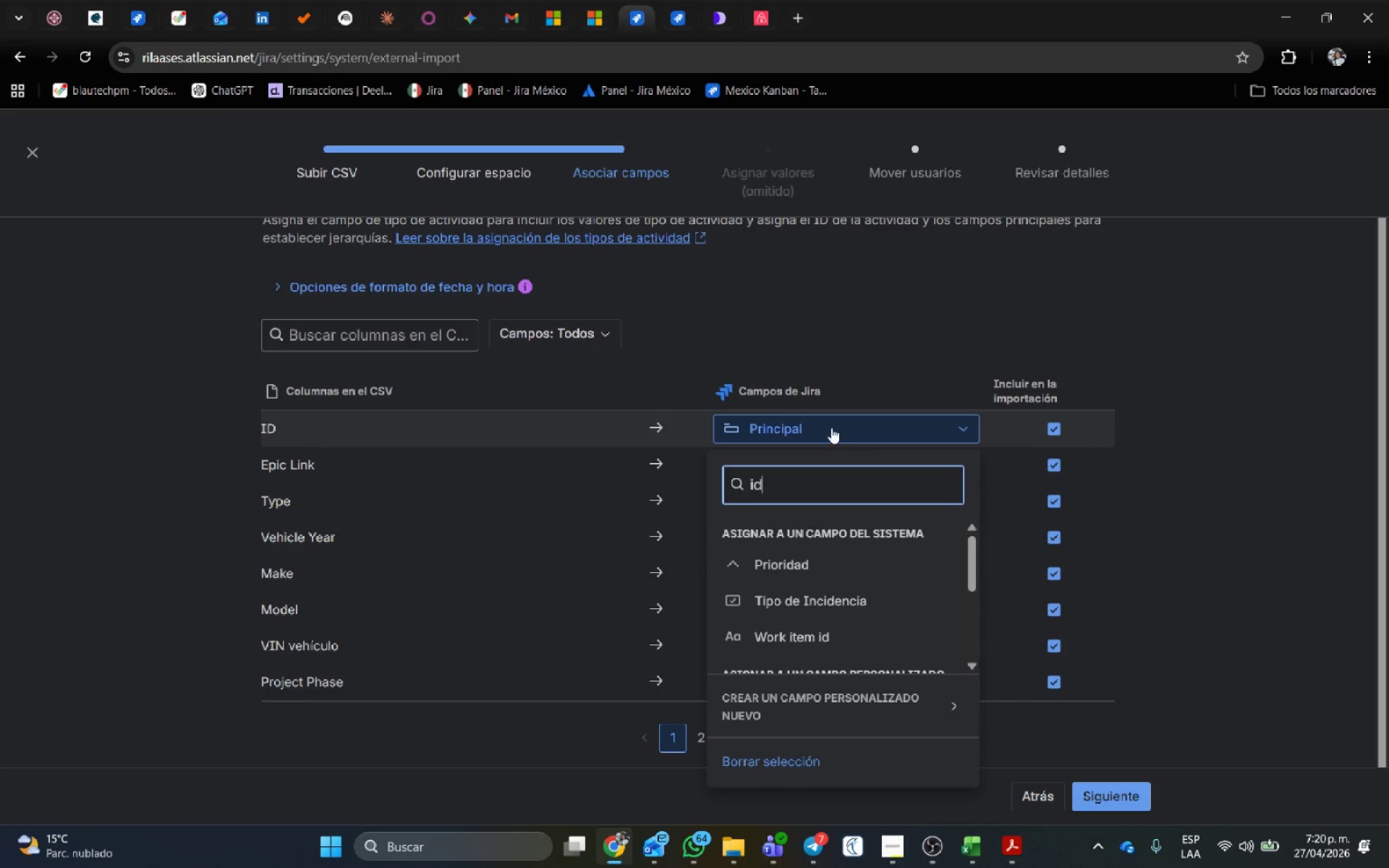 
left_click([810, 634])
 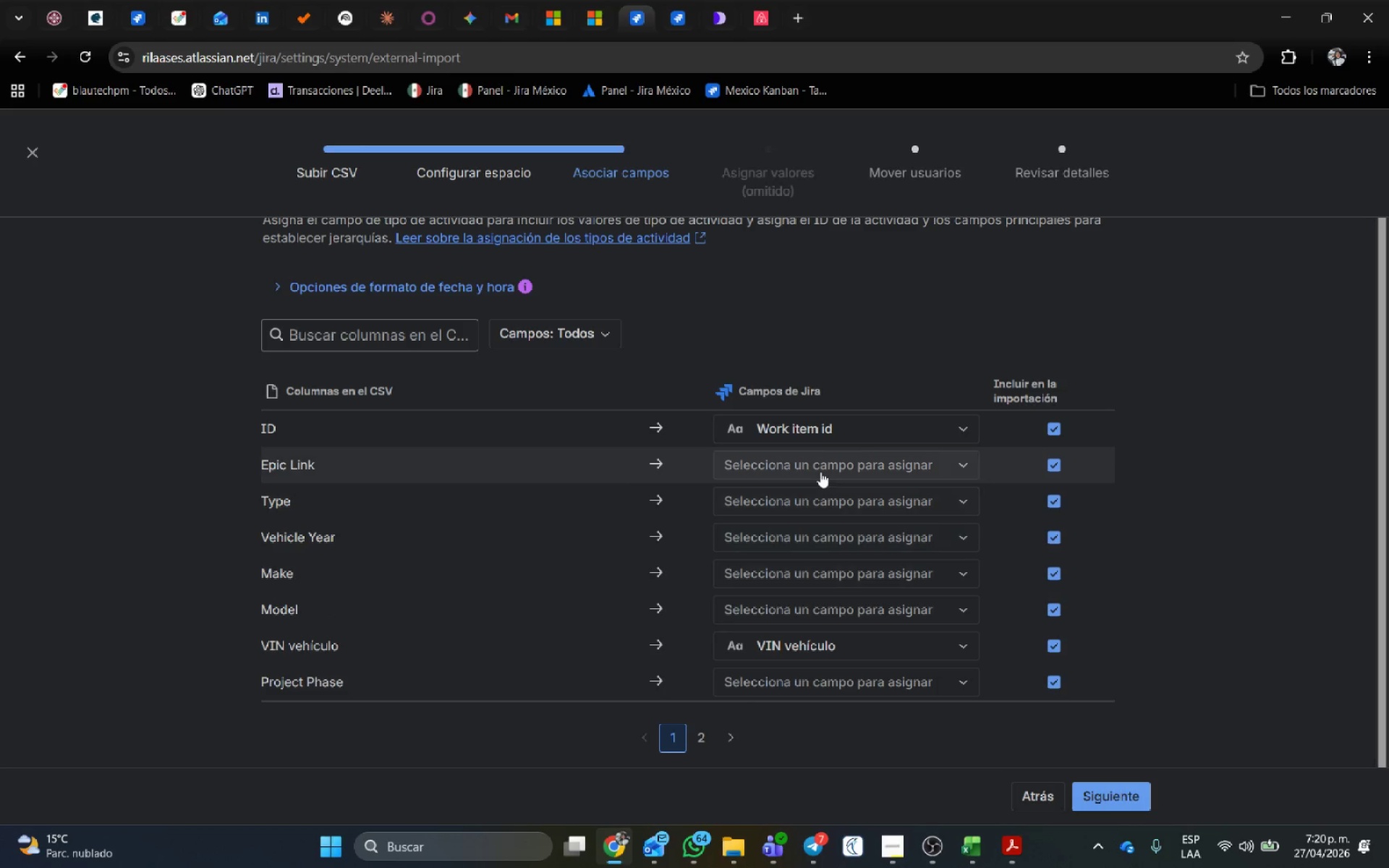 
left_click([819, 467])
 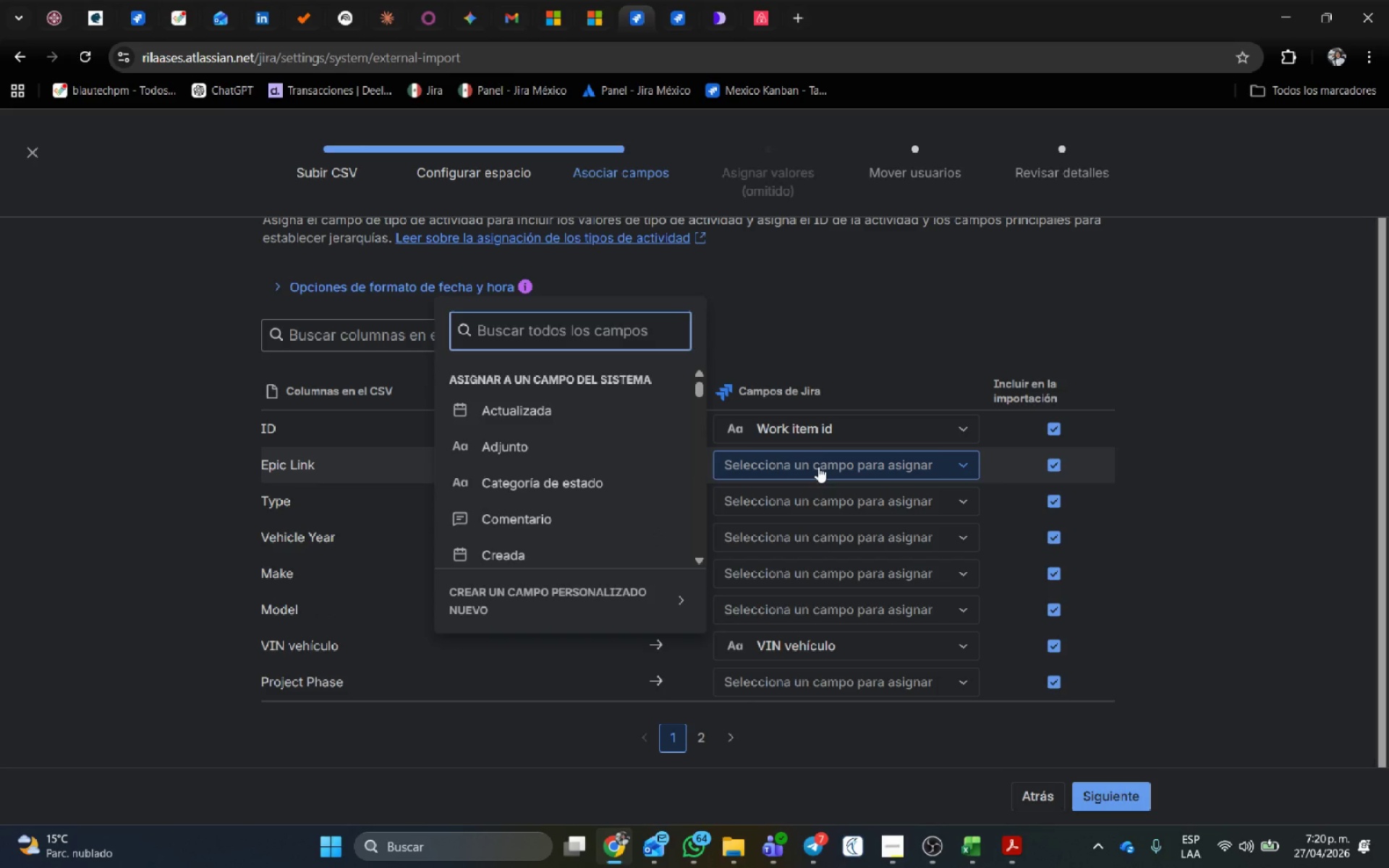 
type(prin)
 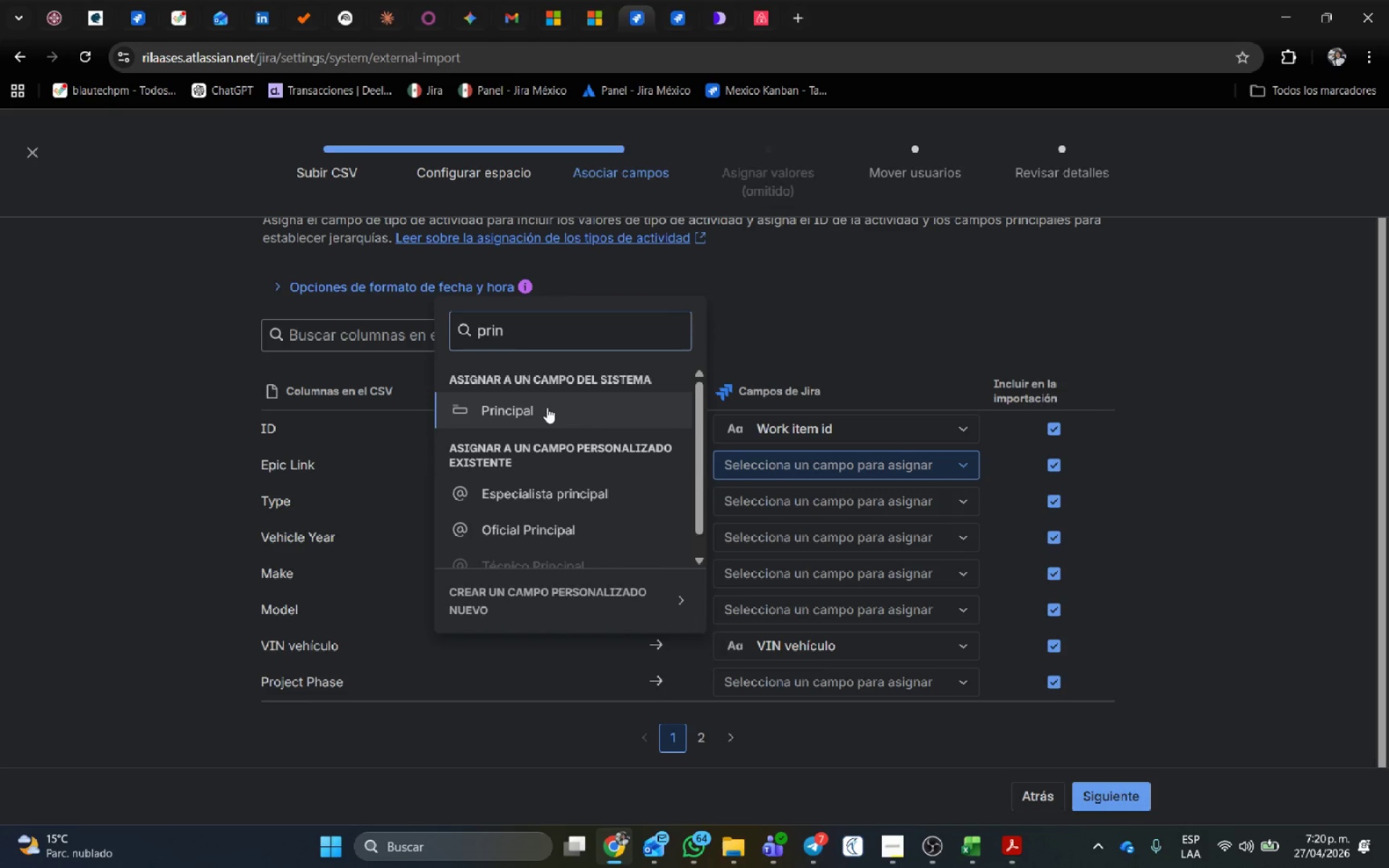 
left_click([838, 507])
 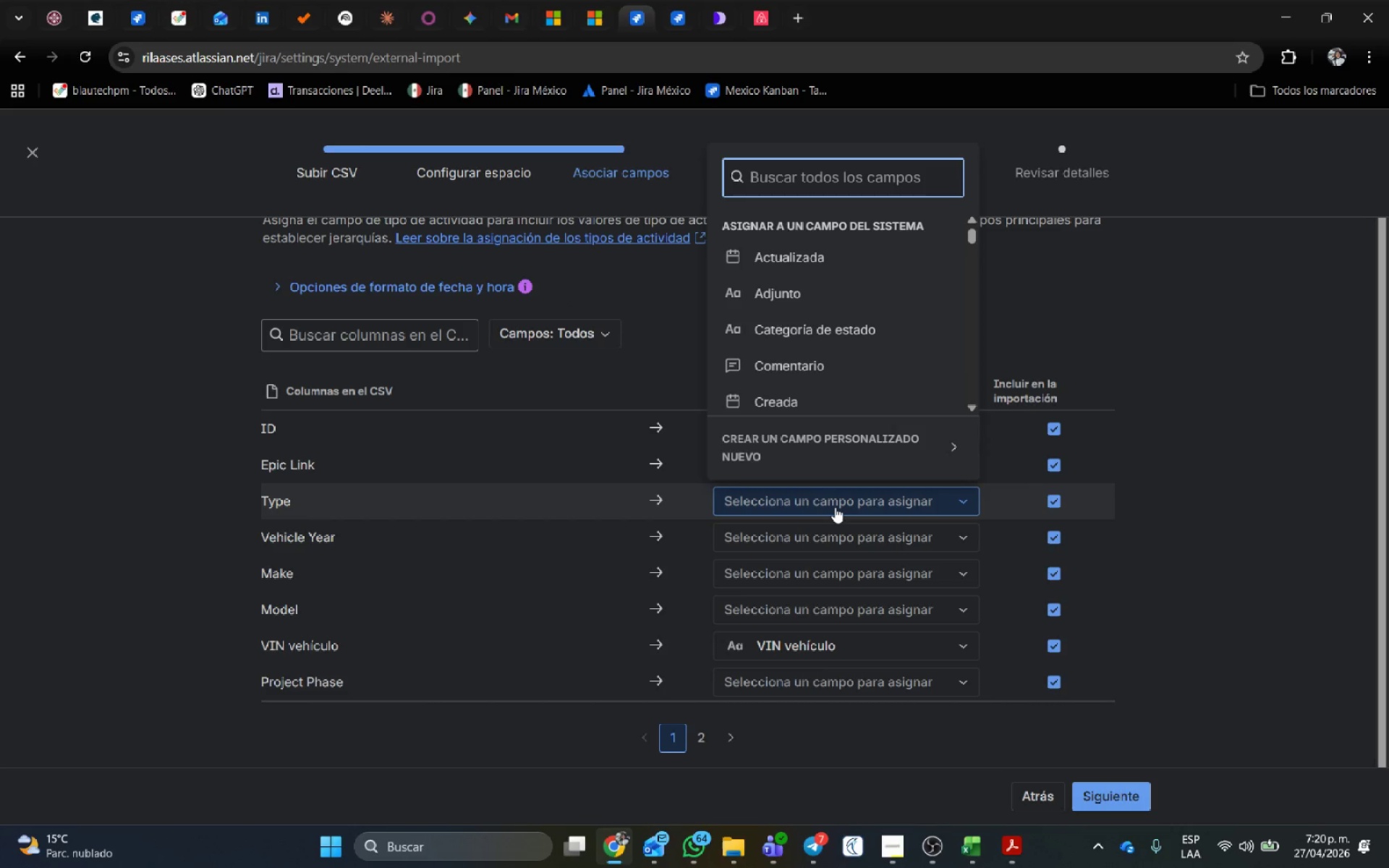 
type(tipo)
 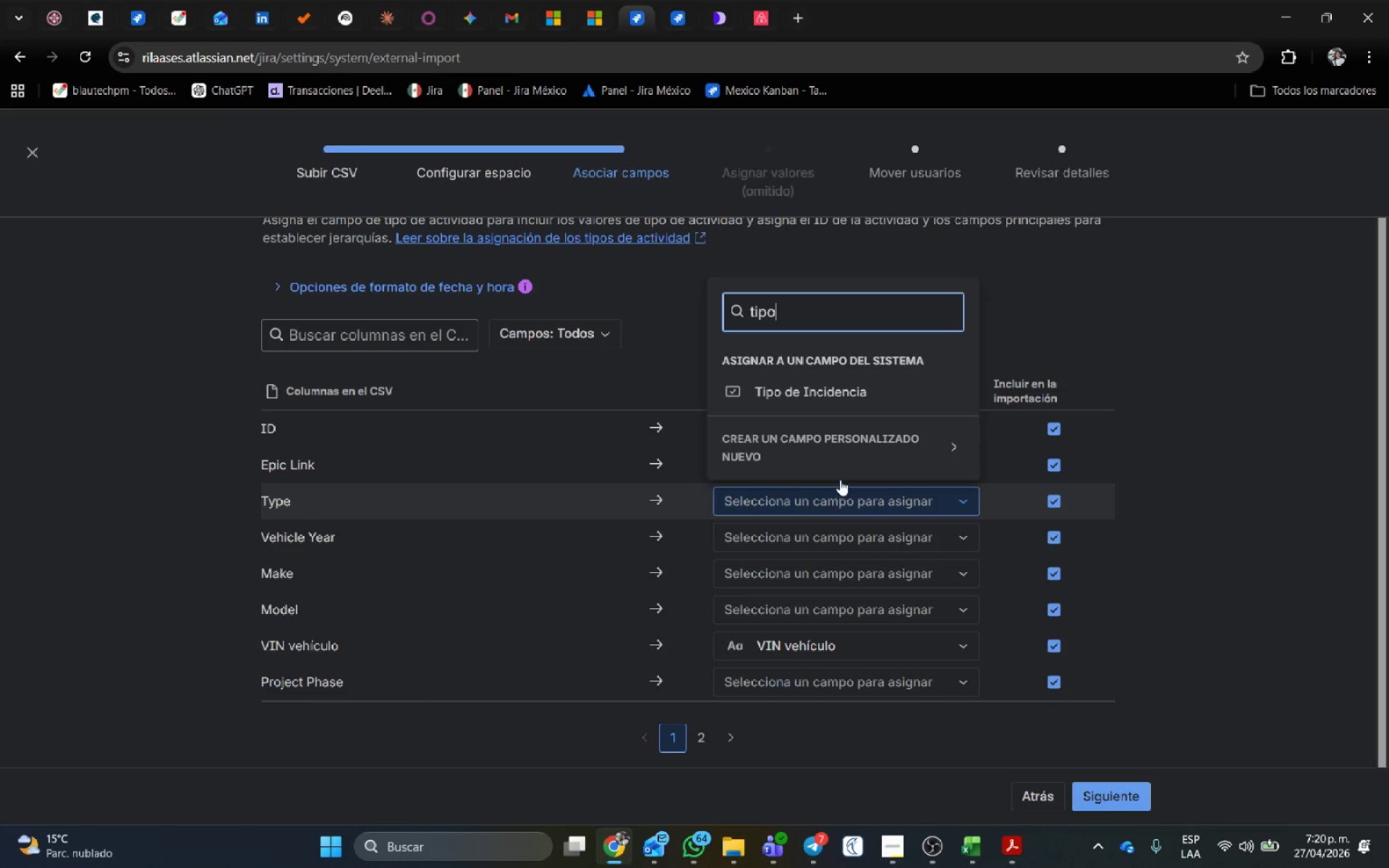 
left_click([830, 387])
 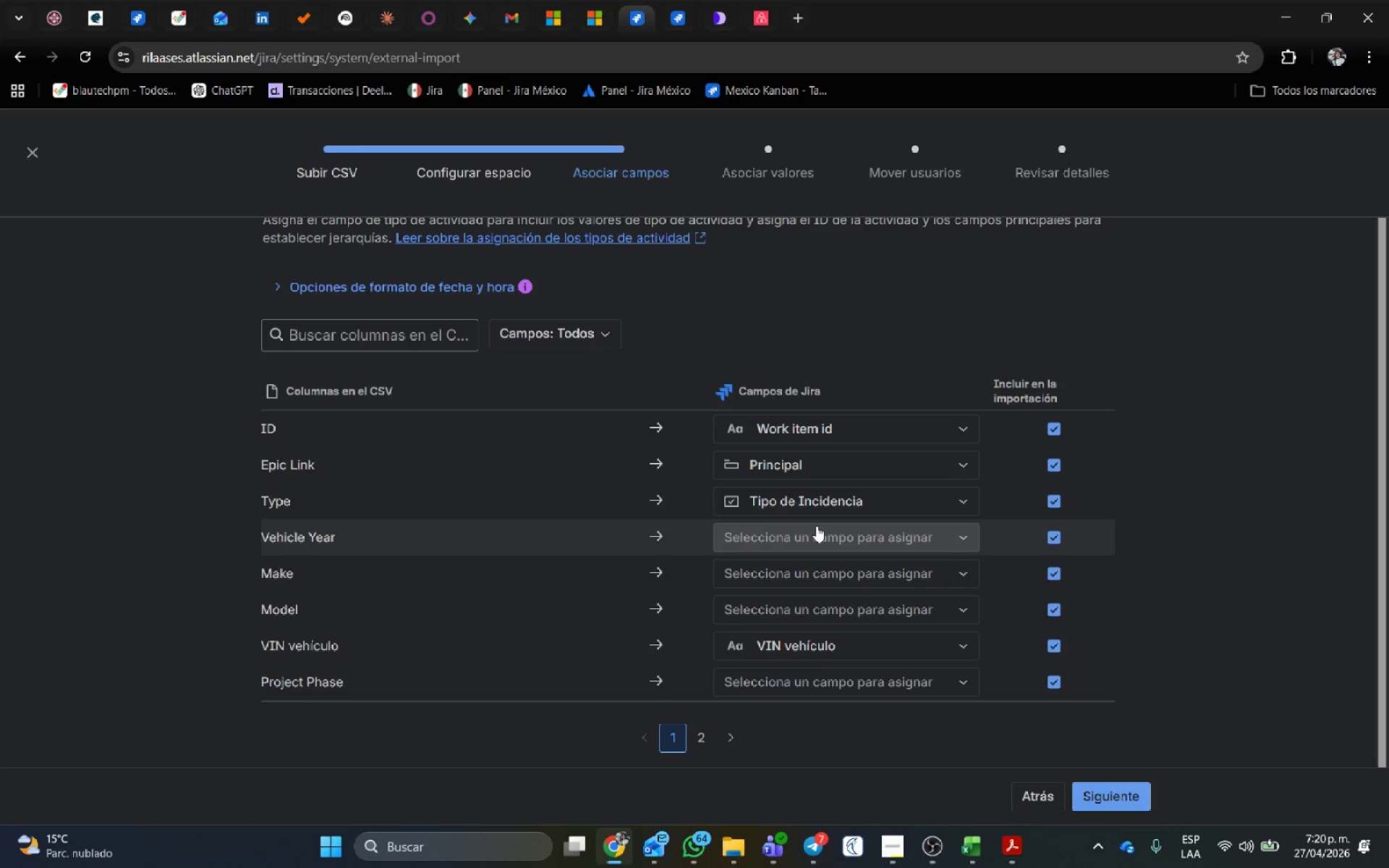 
wait(6.17)
 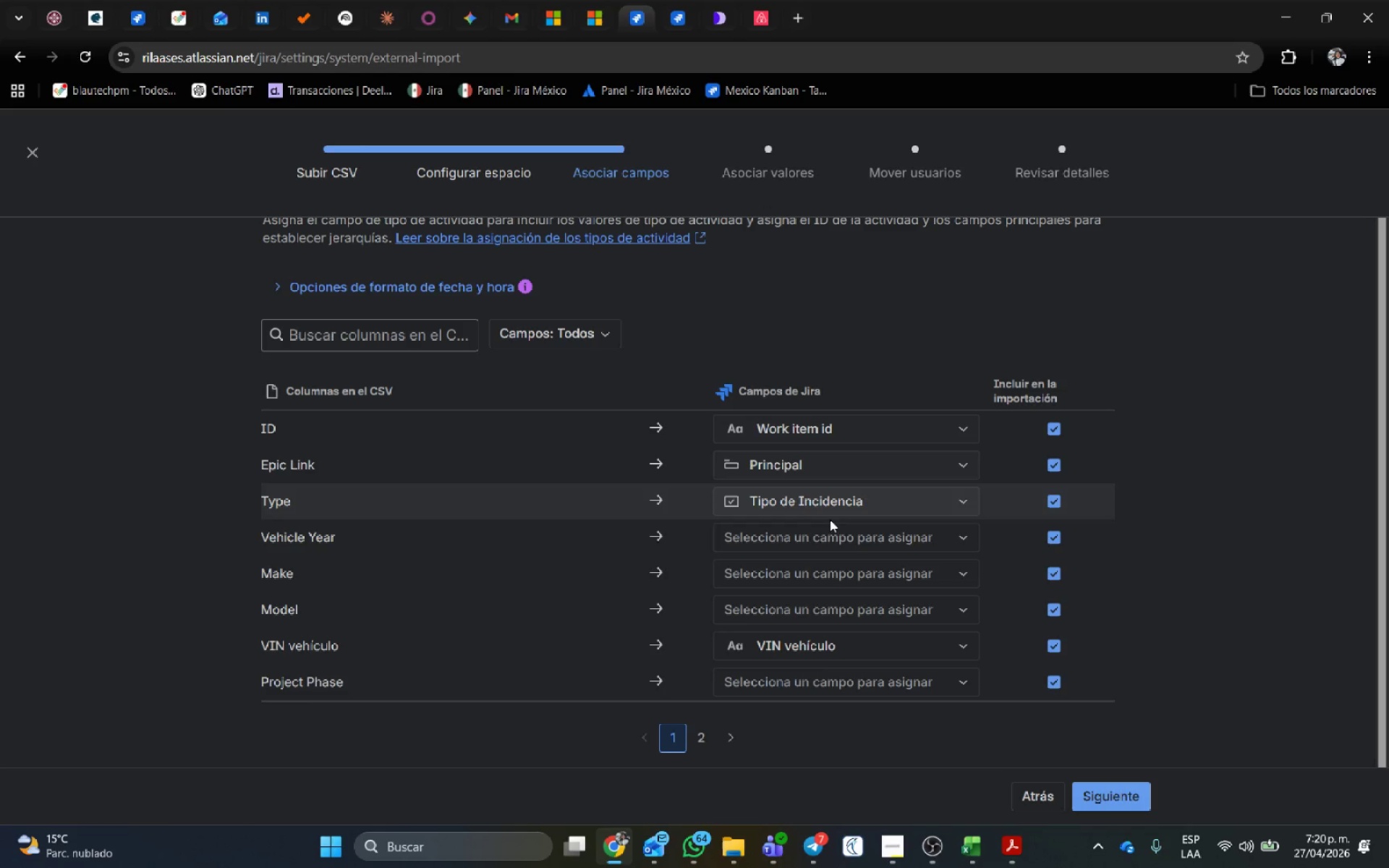 
left_click([1053, 535])
 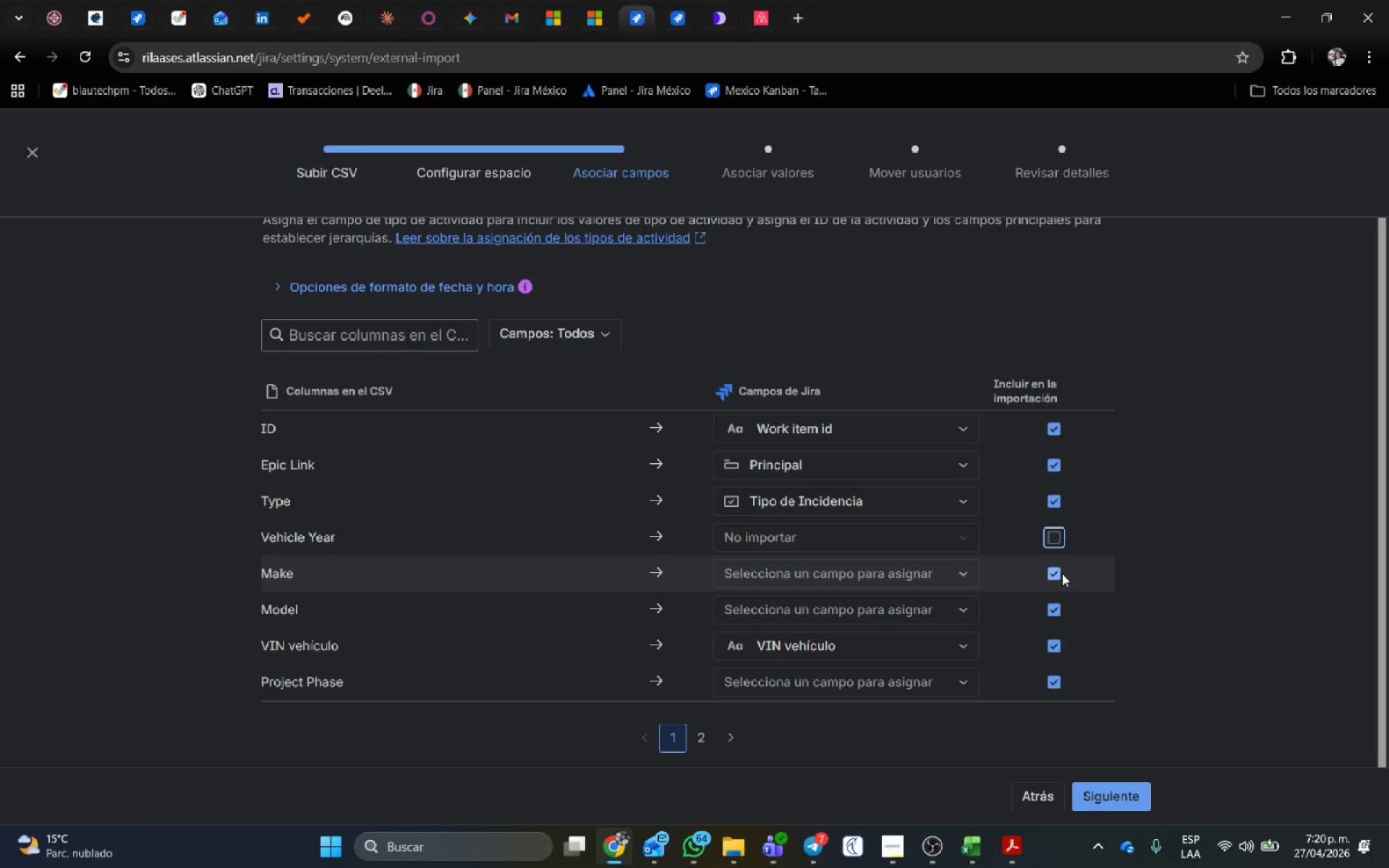 
left_click([1058, 573])
 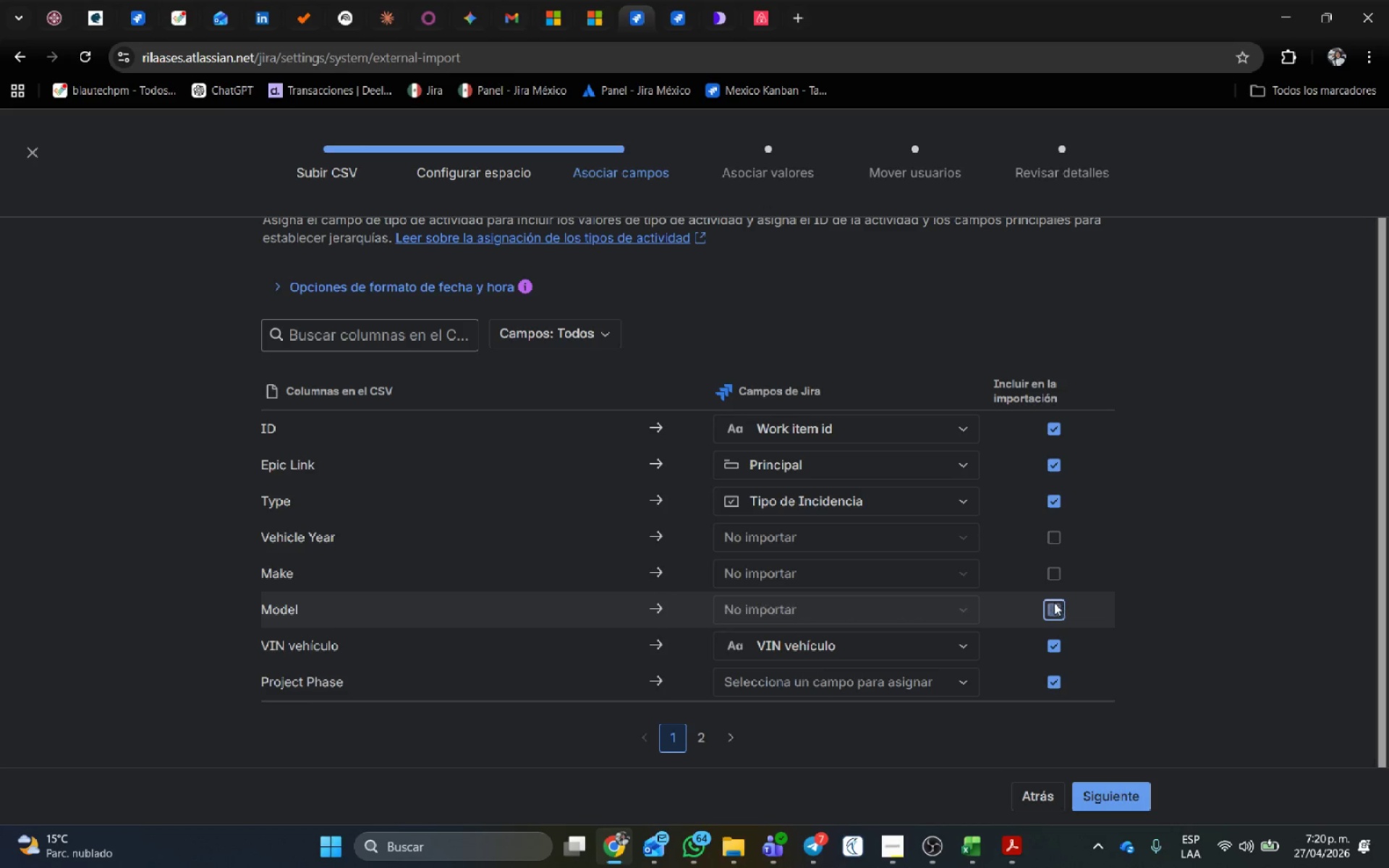 
scroll: coordinate [1037, 602], scroll_direction: down, amount: 1.0
 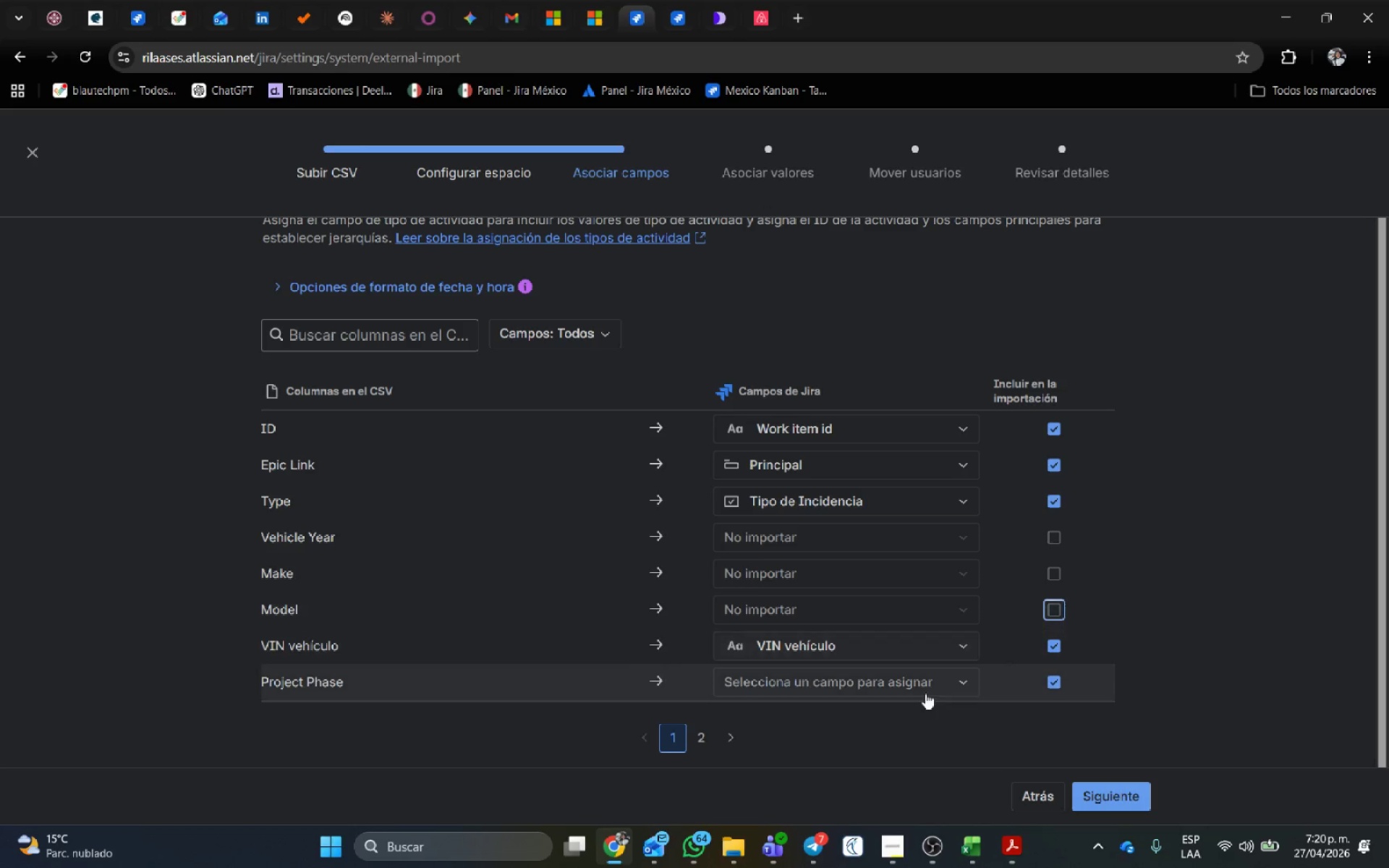 
mouse_move([888, 685])
 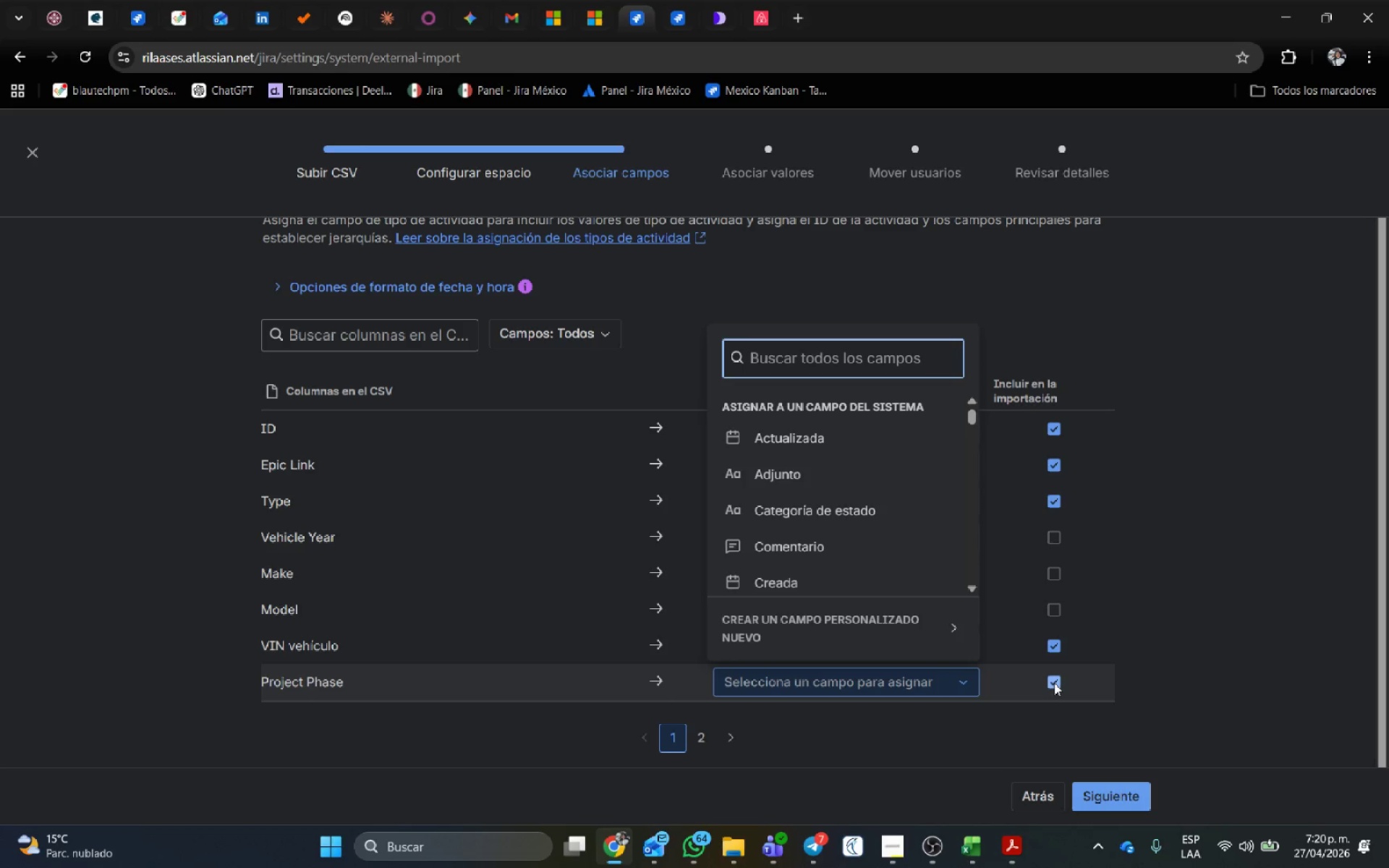 
left_click([1053, 683])
 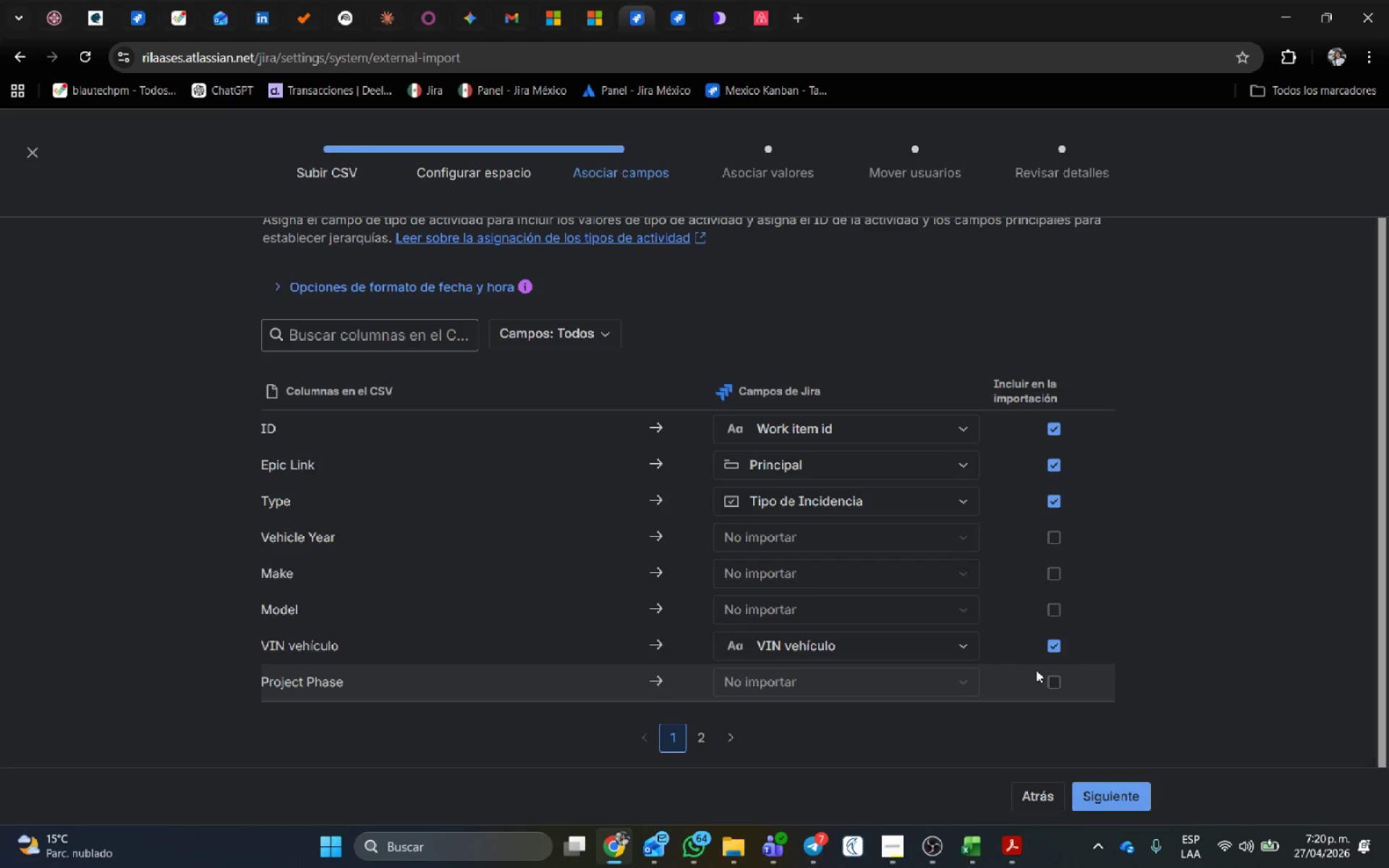 
wait(8.67)
 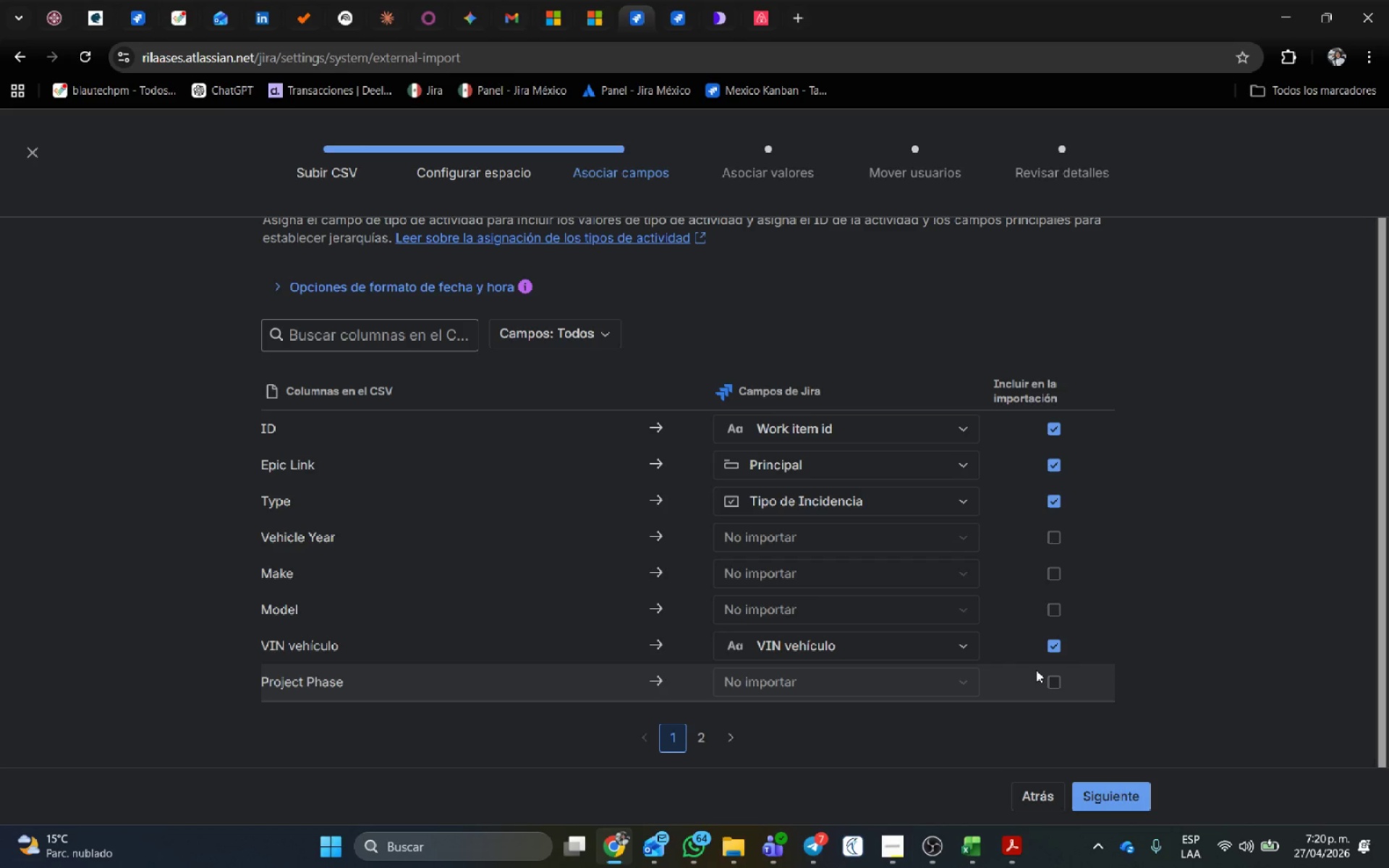 
scroll: coordinate [912, 635], scroll_direction: down, amount: 1.0
 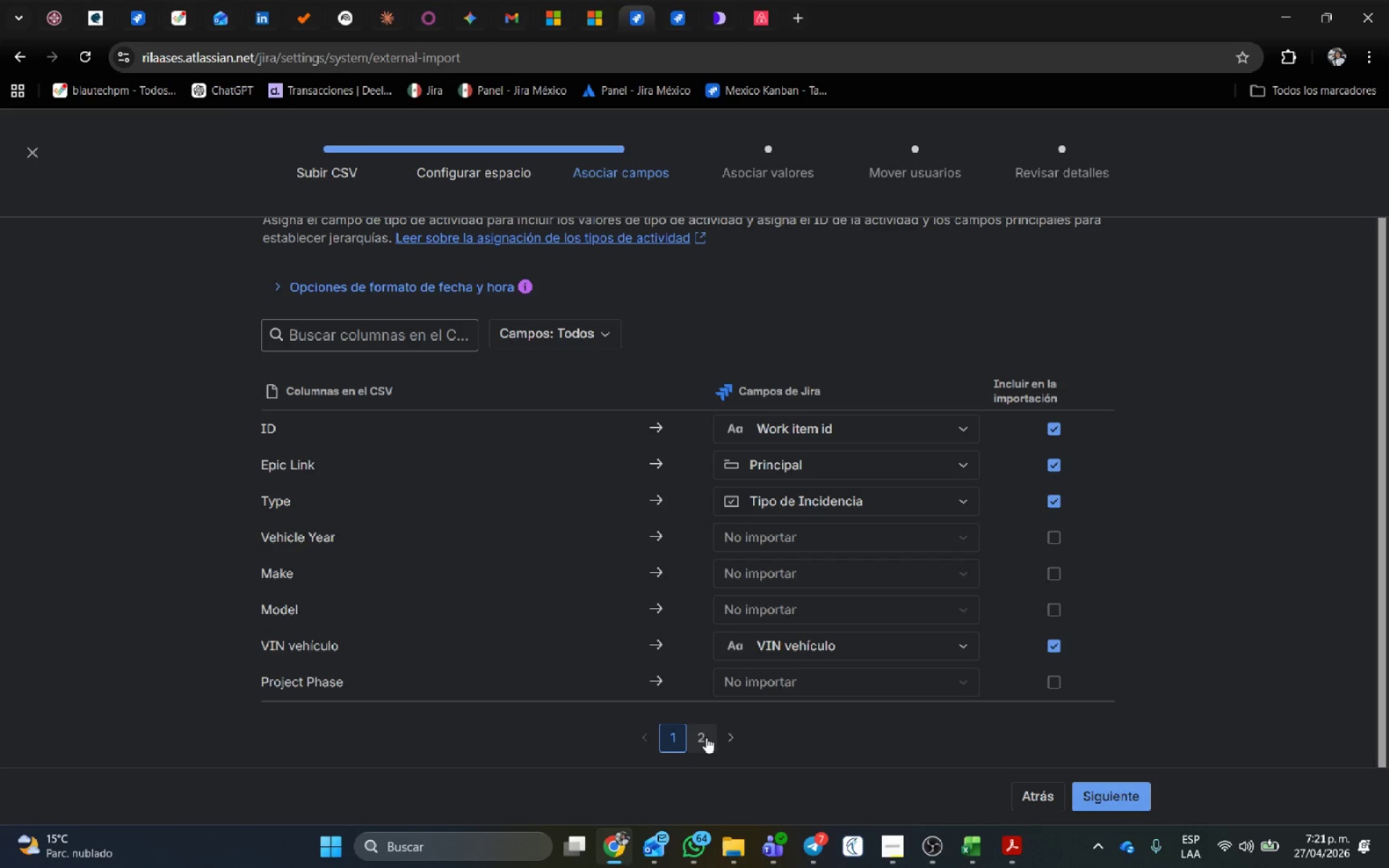 
left_click([706, 737])
 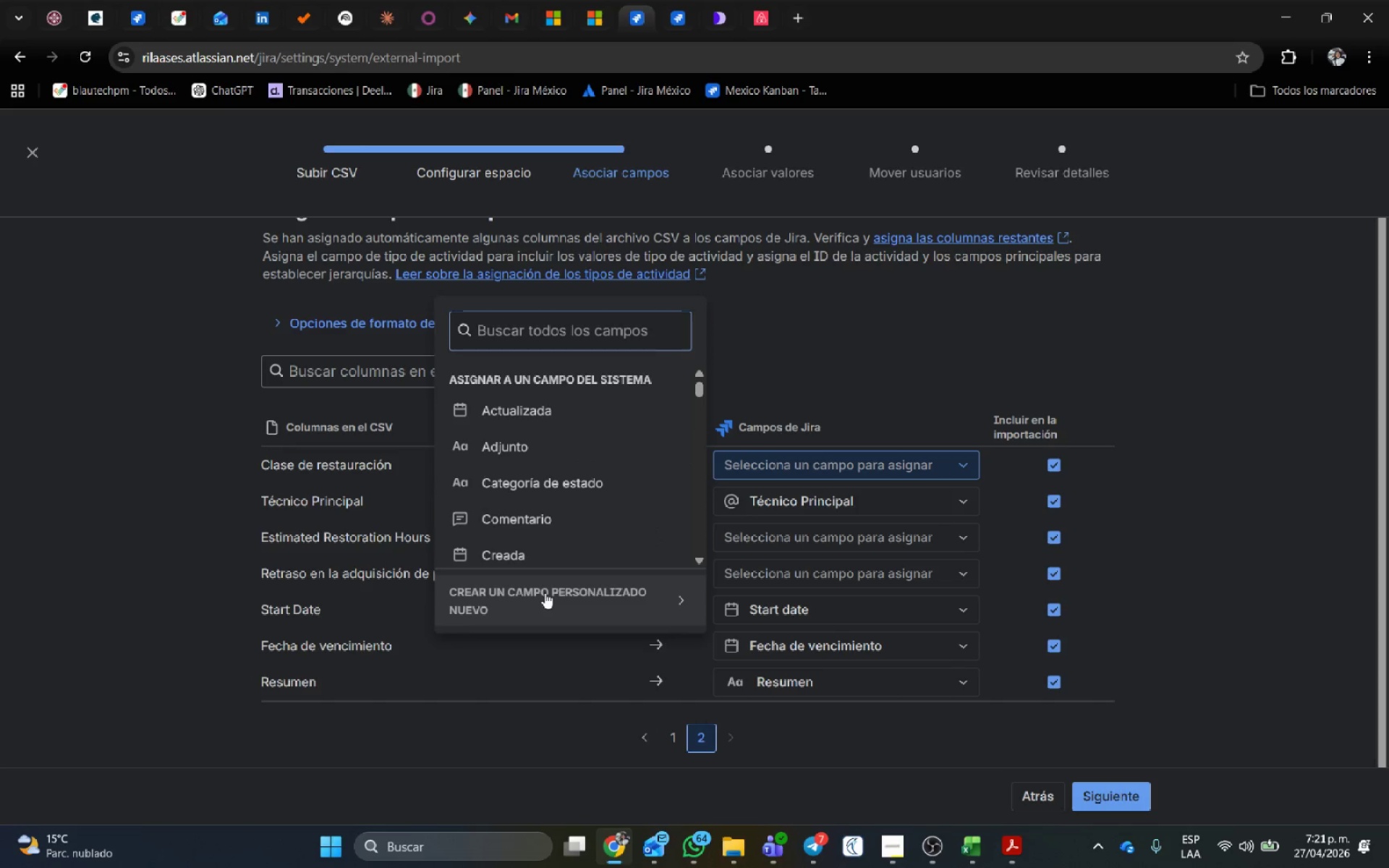 
wait(7.34)
 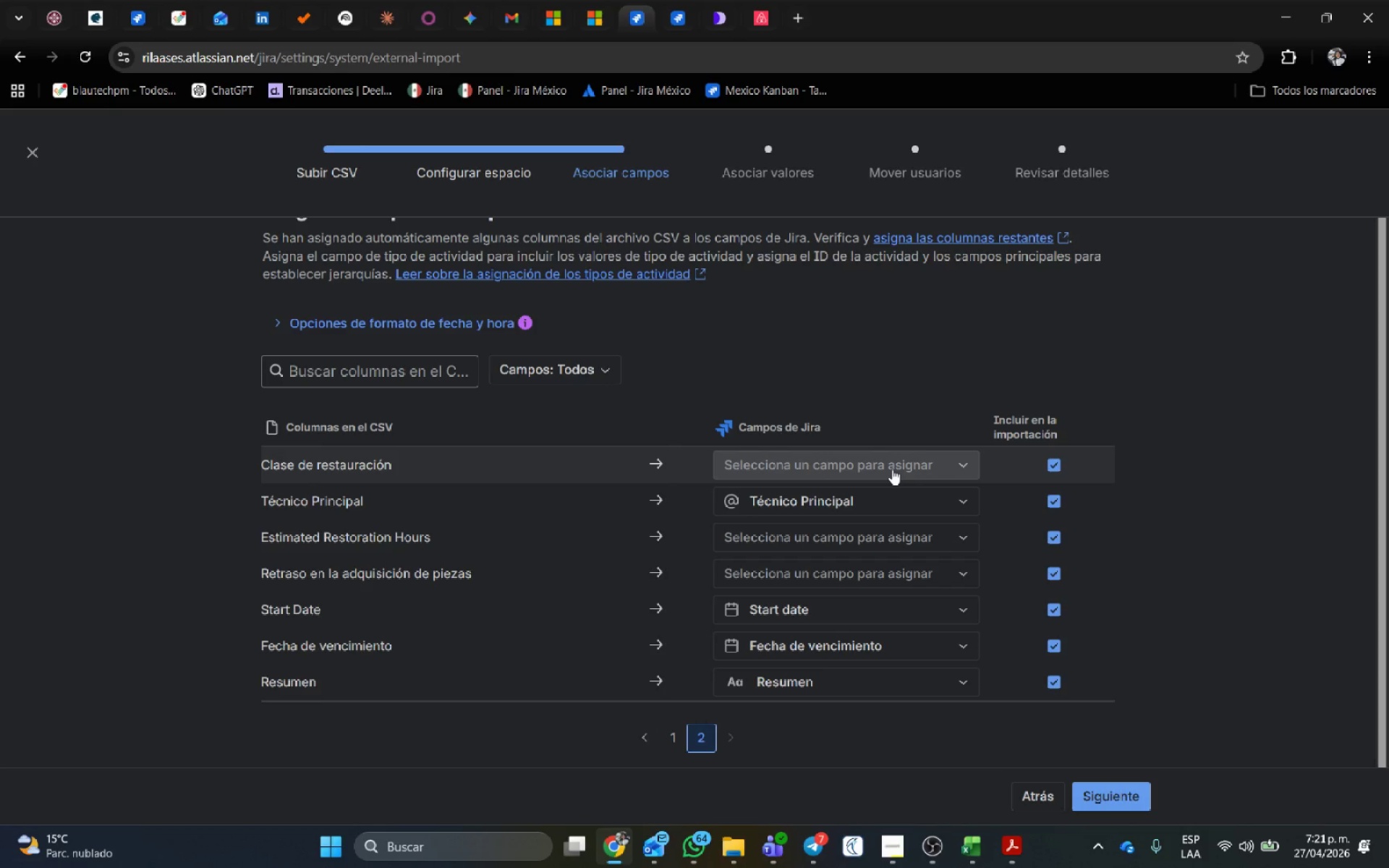 
scroll: coordinate [819, 661], scroll_direction: down, amount: 5.0
 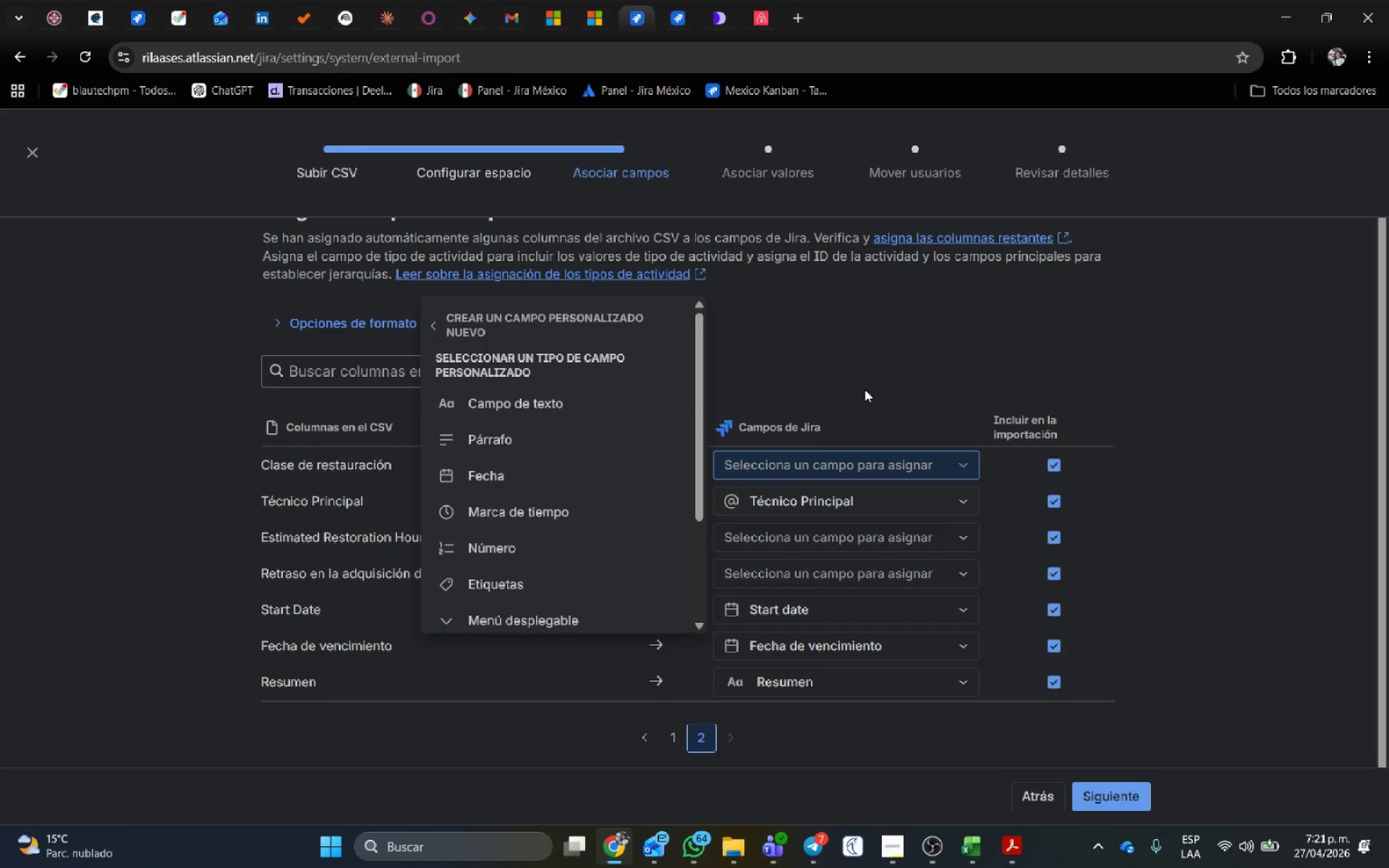 
left_click([878, 362])
 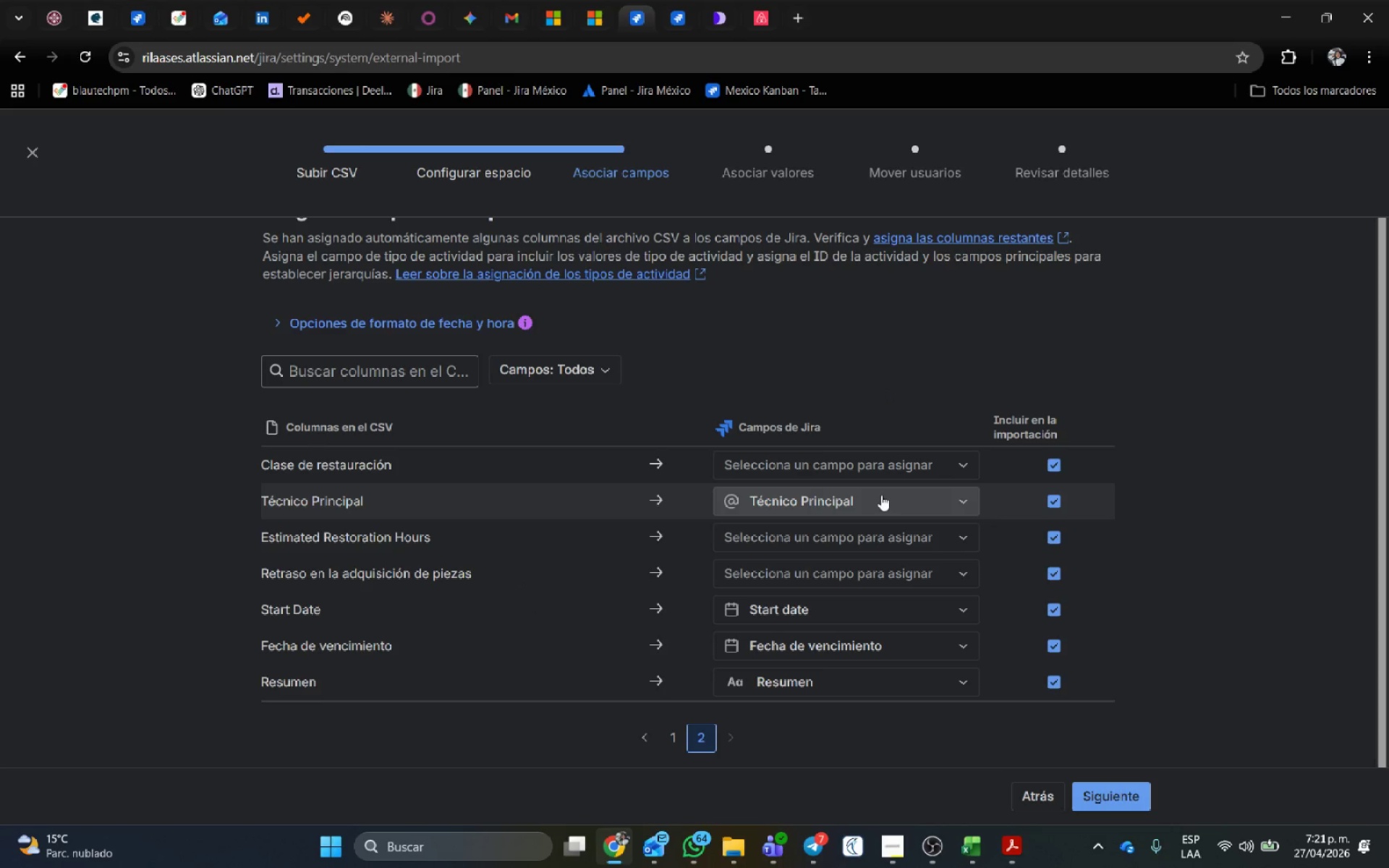 
left_click([889, 463])
 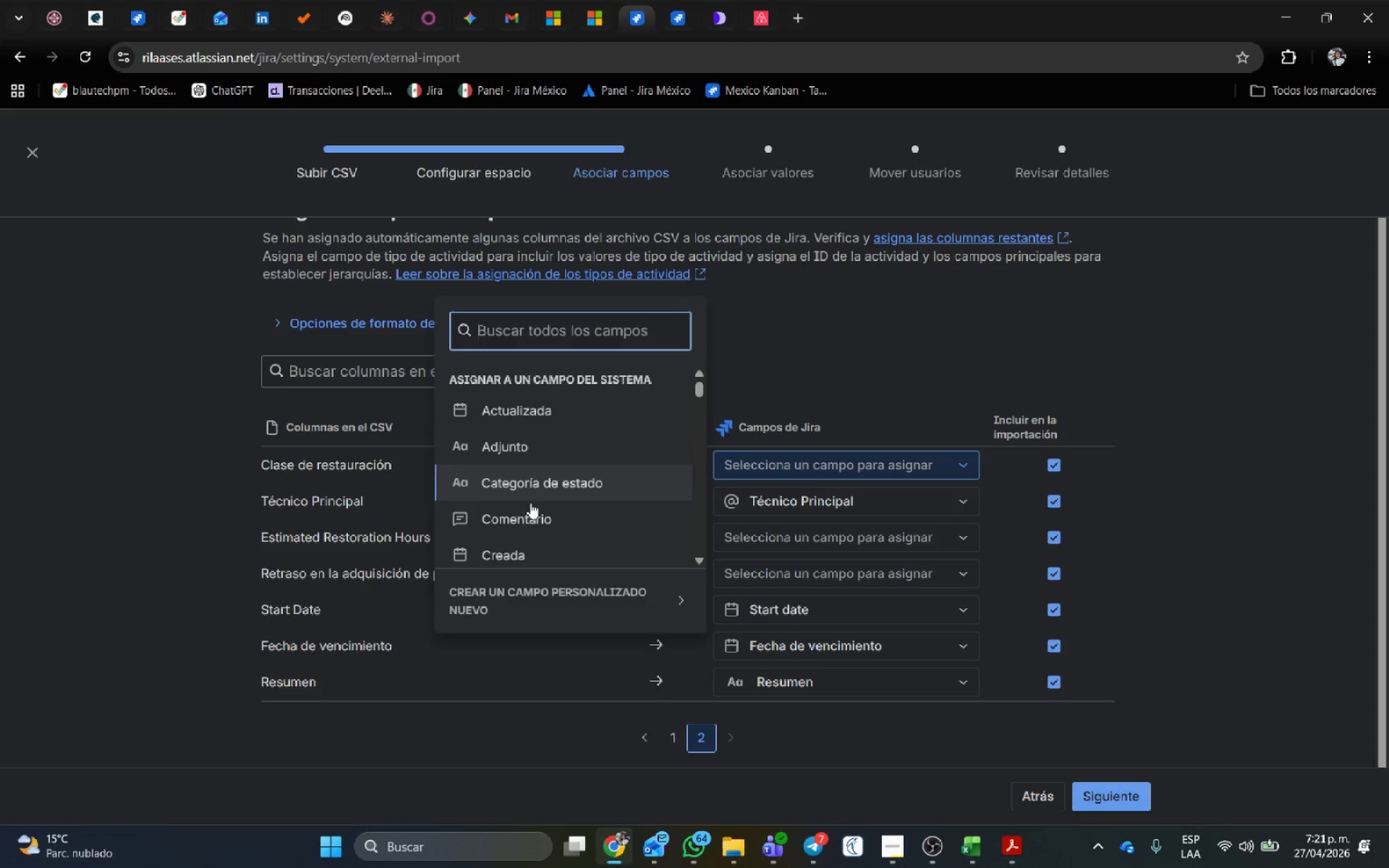 
scroll: coordinate [545, 444], scroll_direction: down, amount: 1.0
 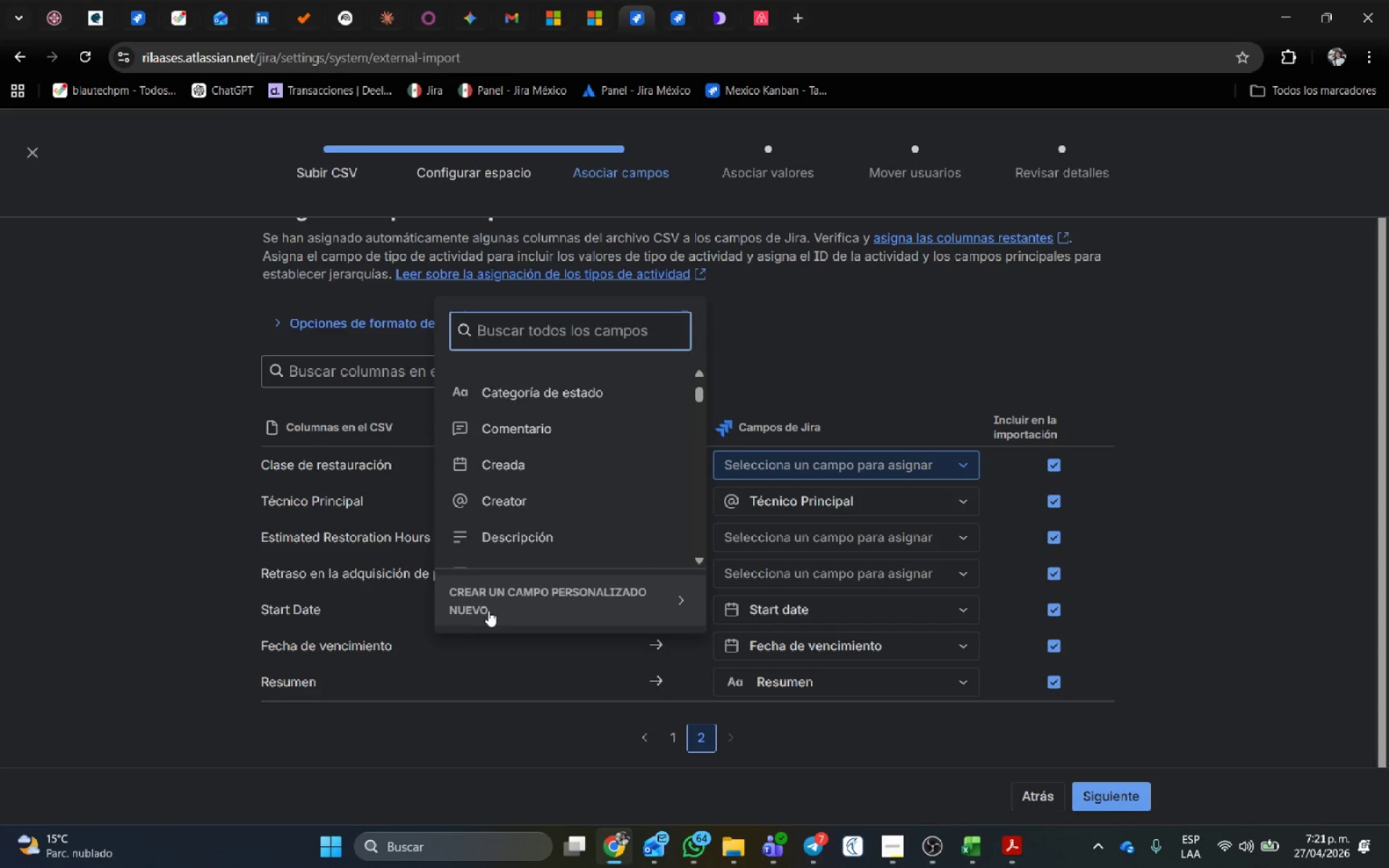 
left_click([485, 605])
 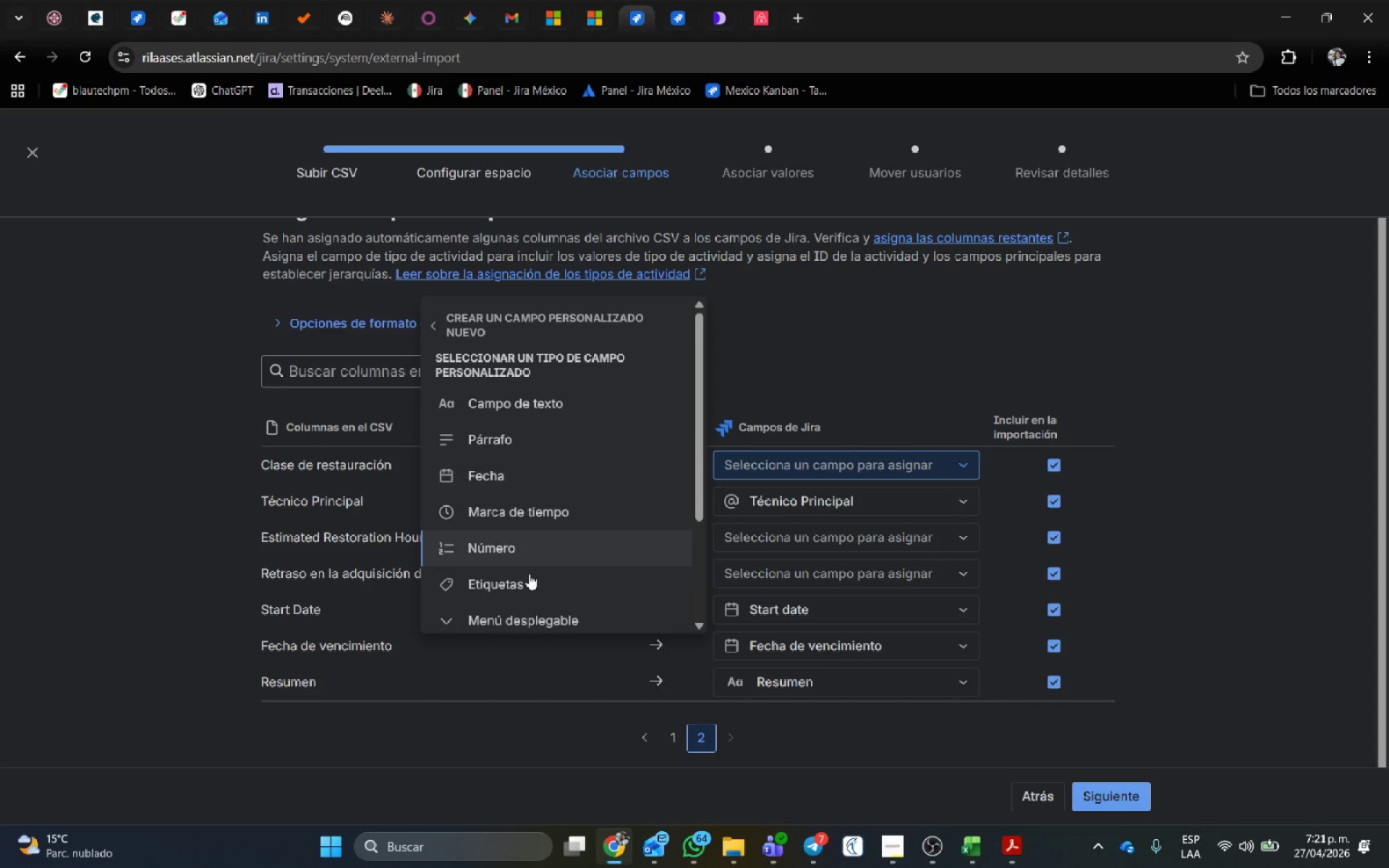 
scroll: coordinate [534, 593], scroll_direction: down, amount: 1.0
 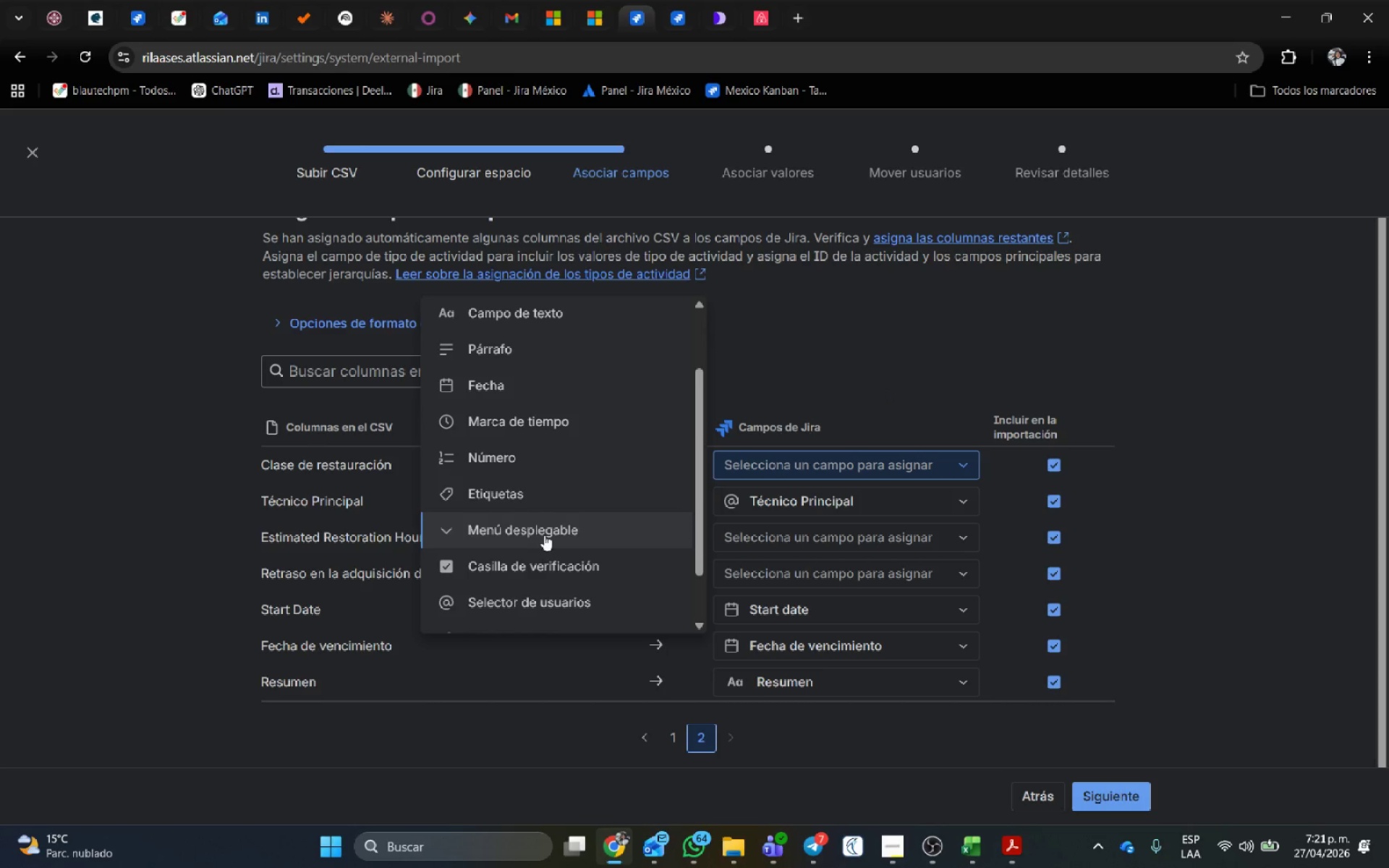 
left_click([545, 532])
 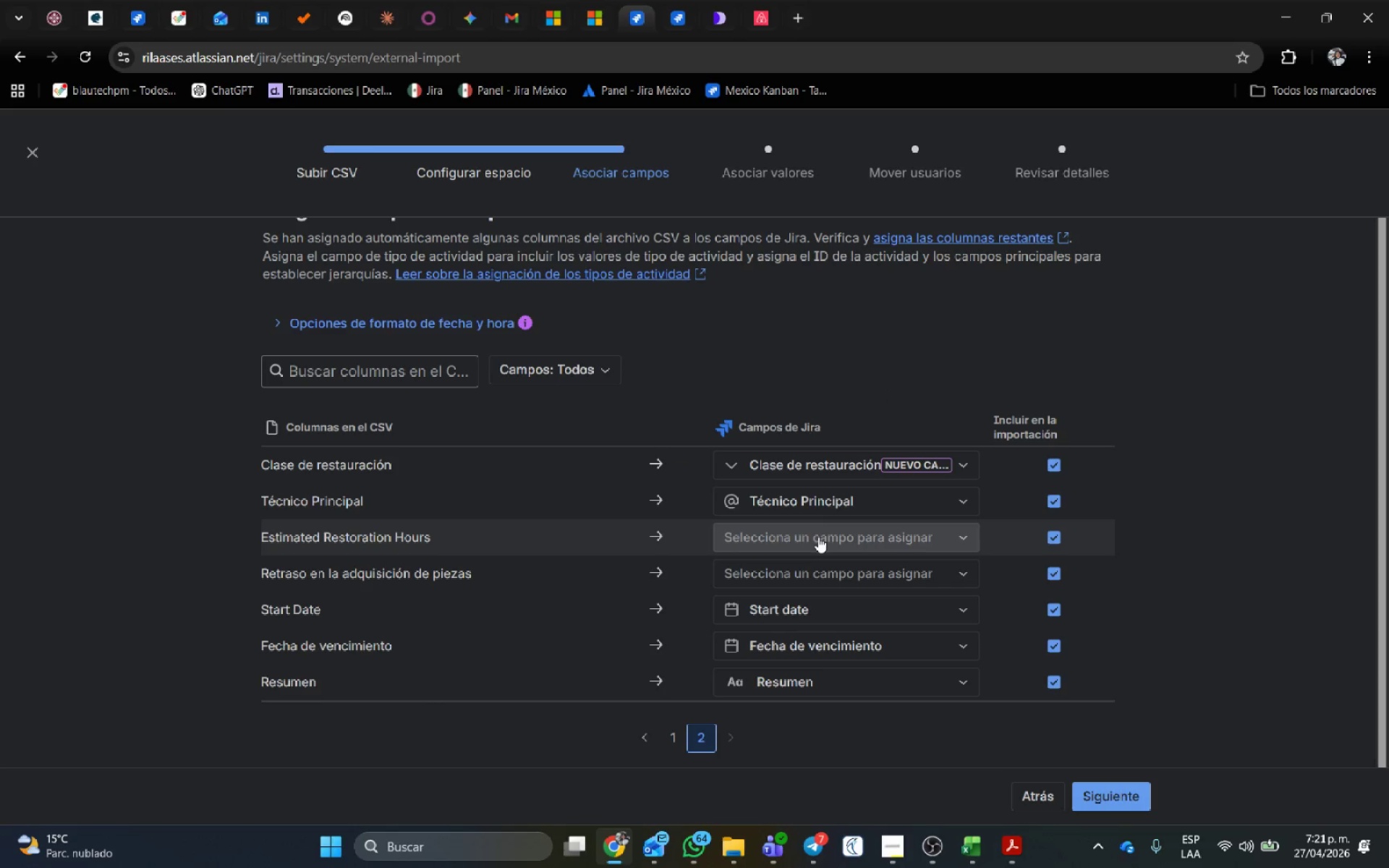 
left_click([1053, 536])
 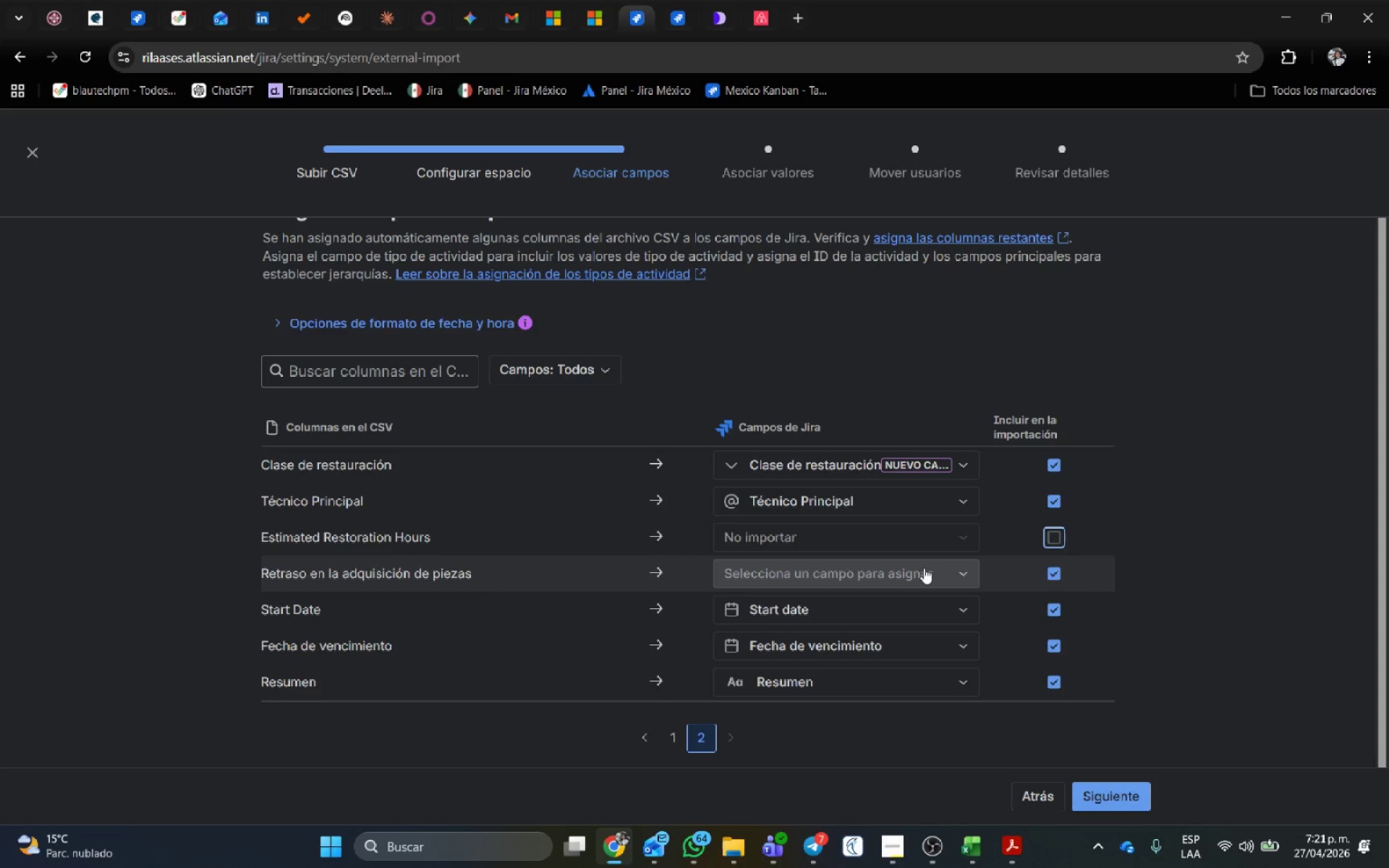 
left_click([924, 568])
 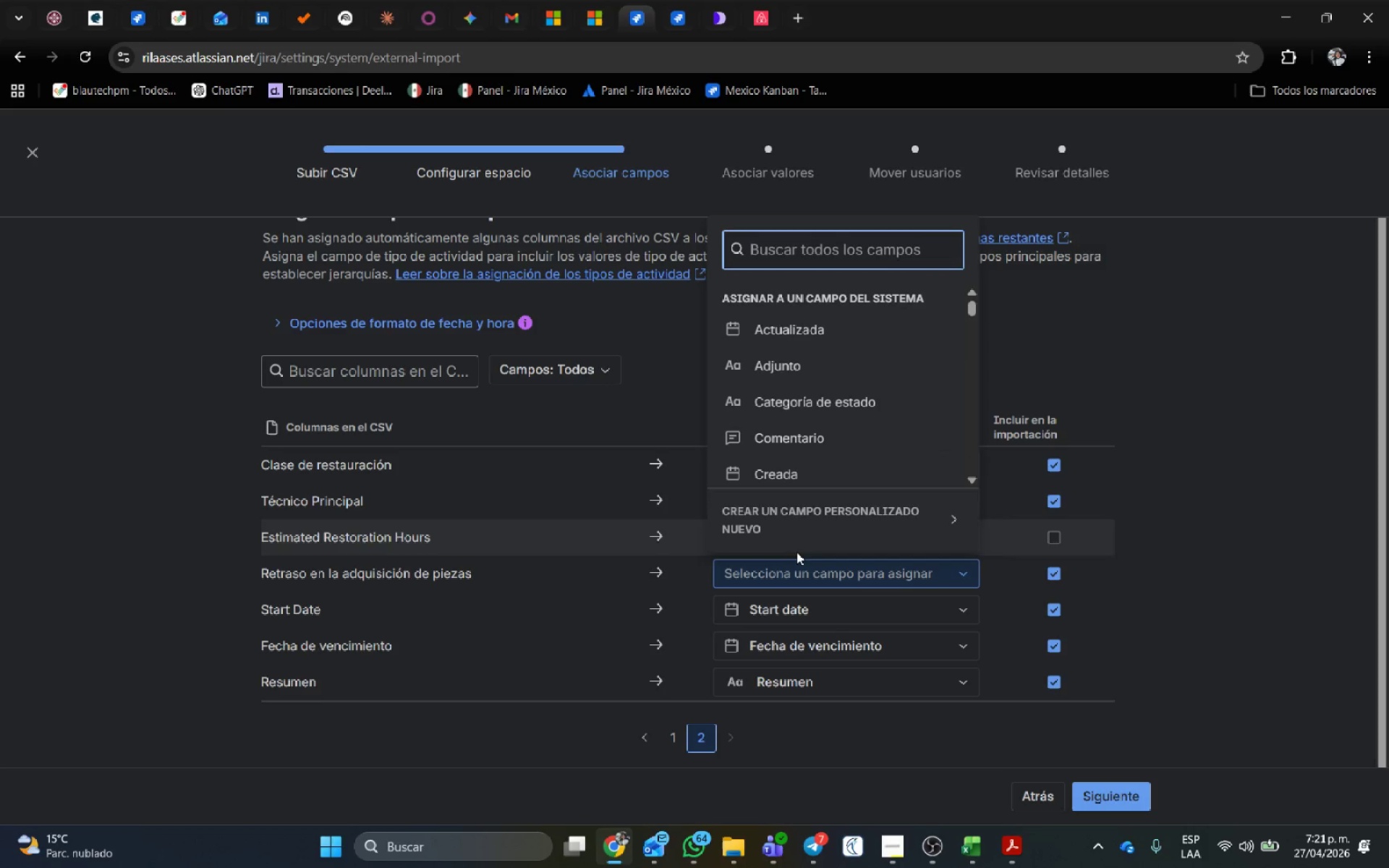 
left_click([792, 522])
 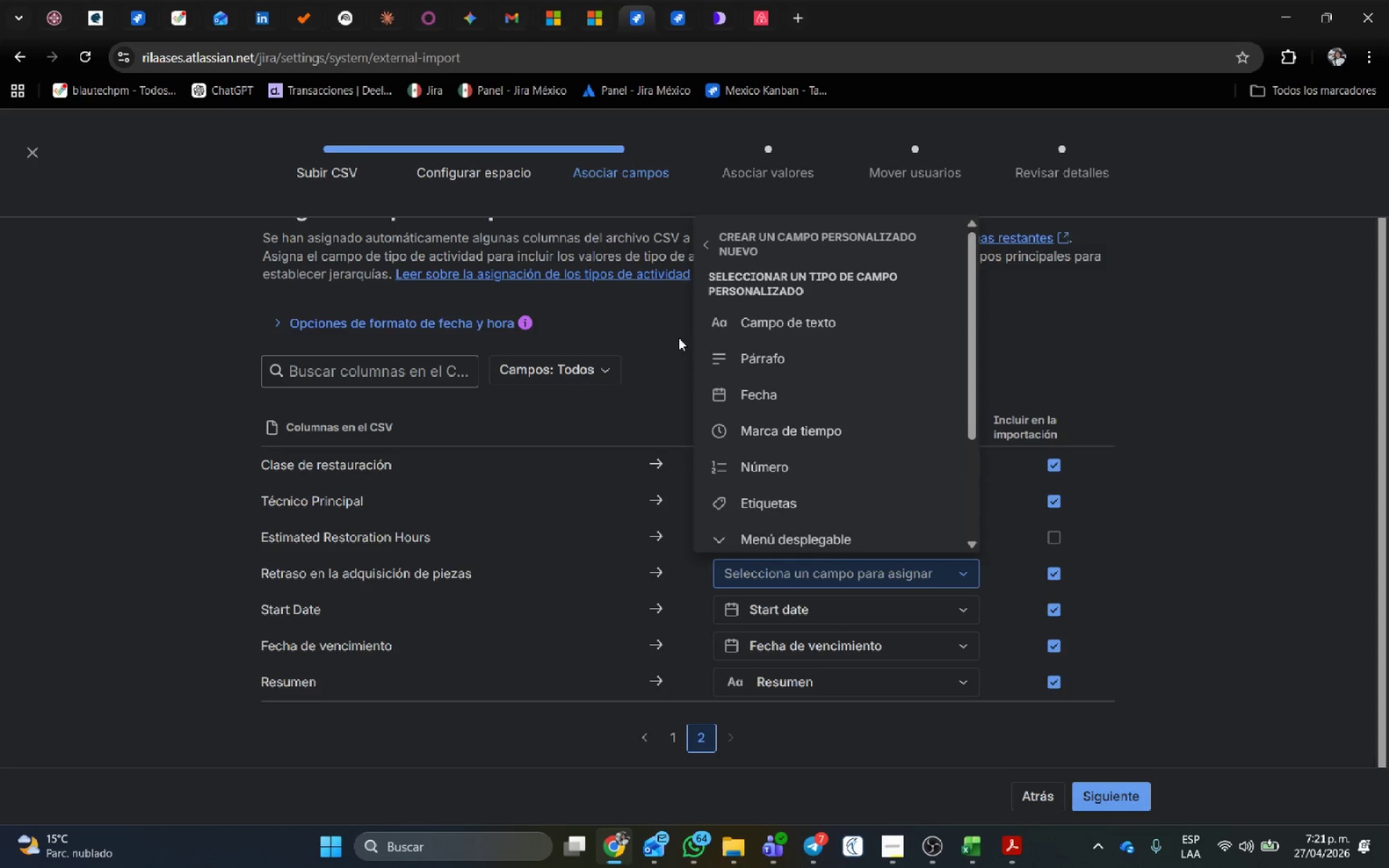 
left_click([791, 320])
 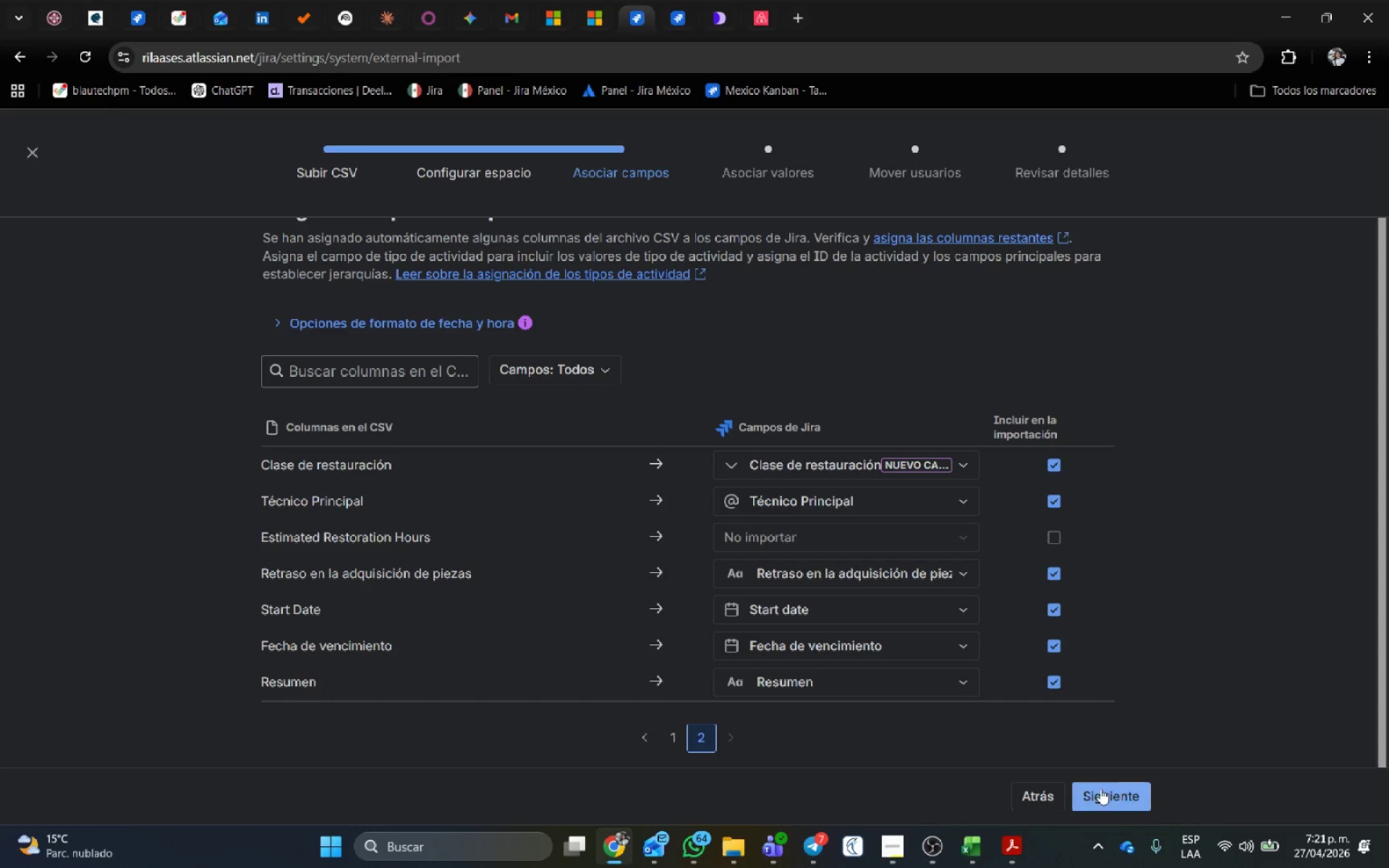 
left_click([1129, 789])
 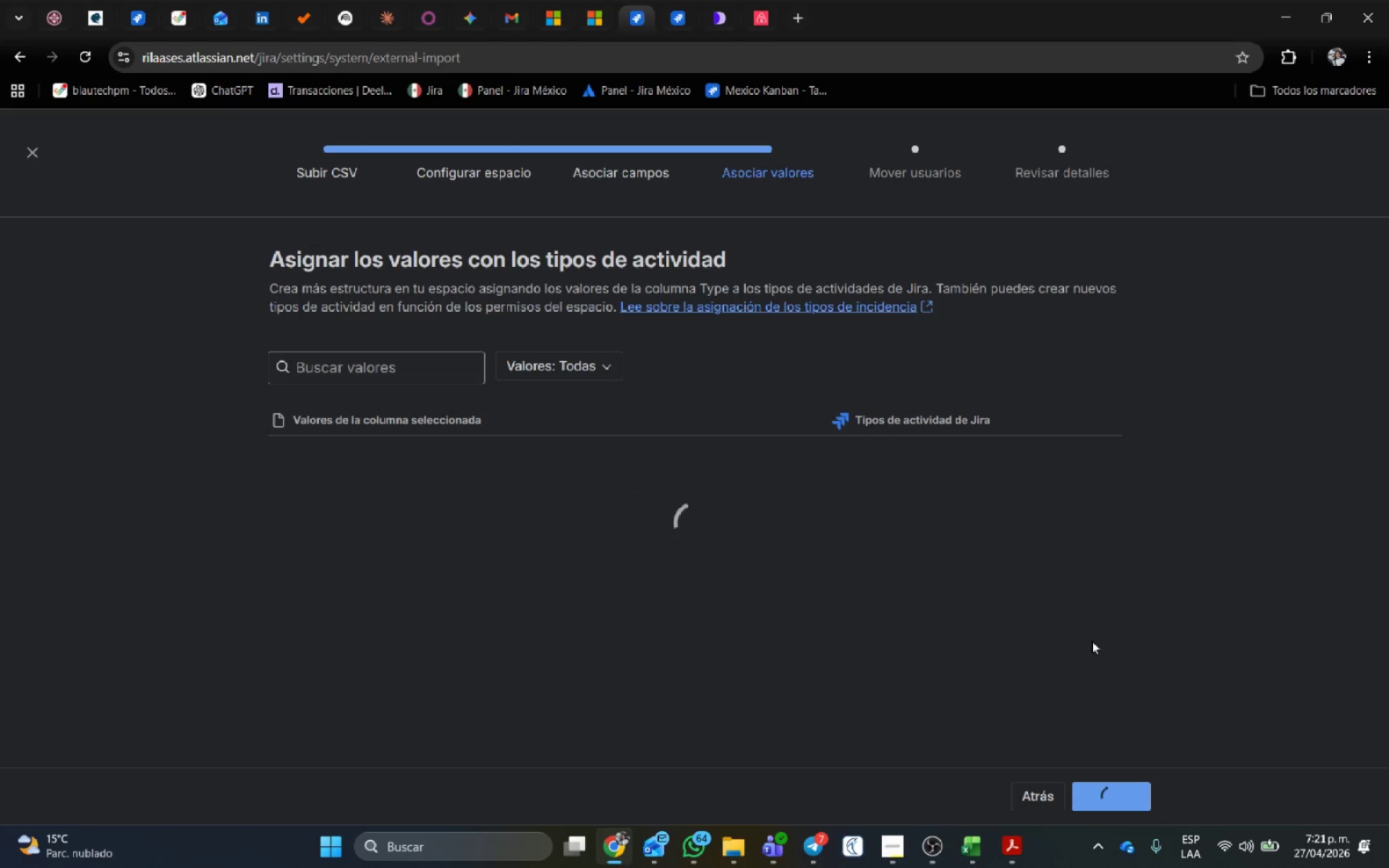 
wait(12.56)
 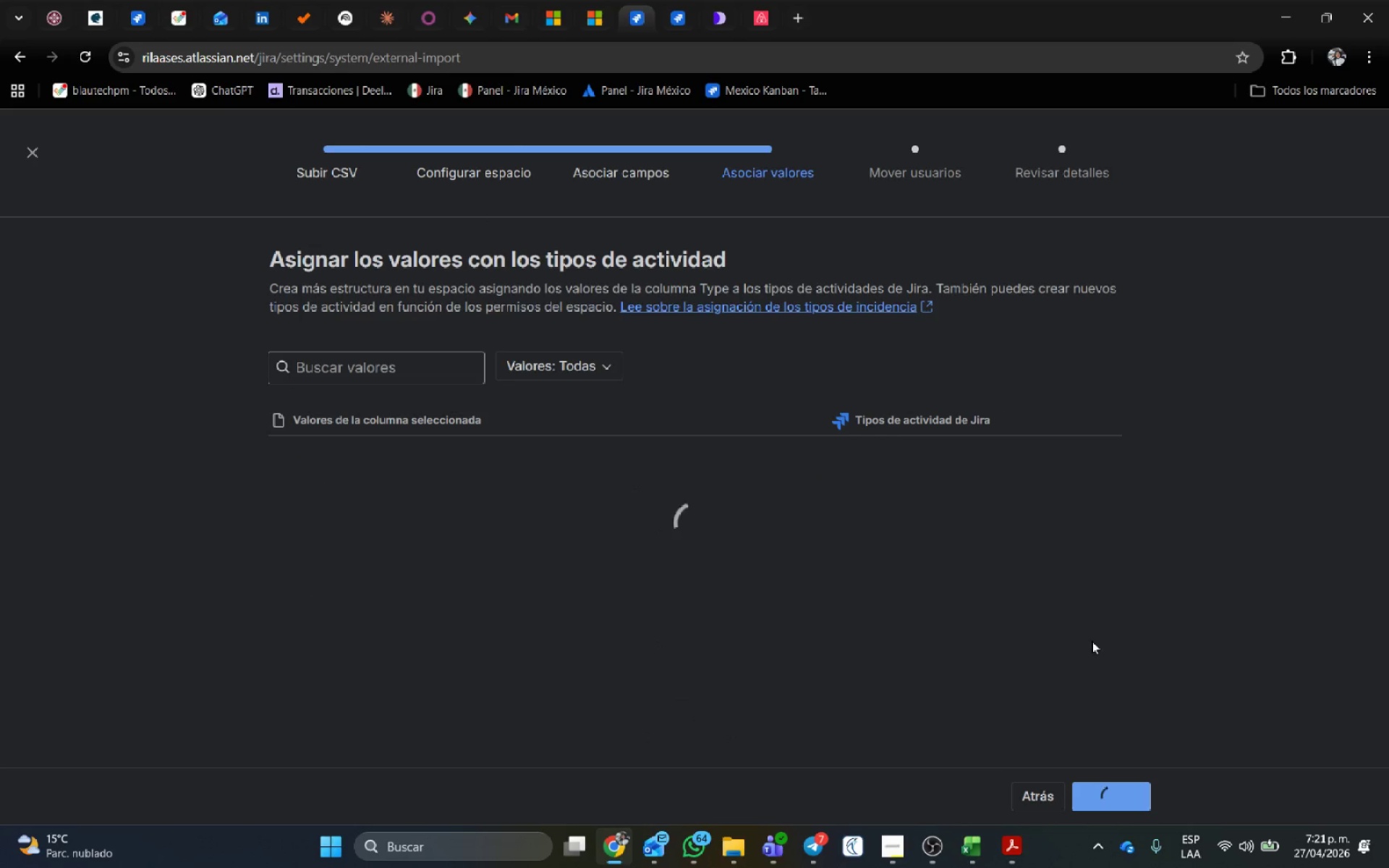 
left_click([932, 464])
 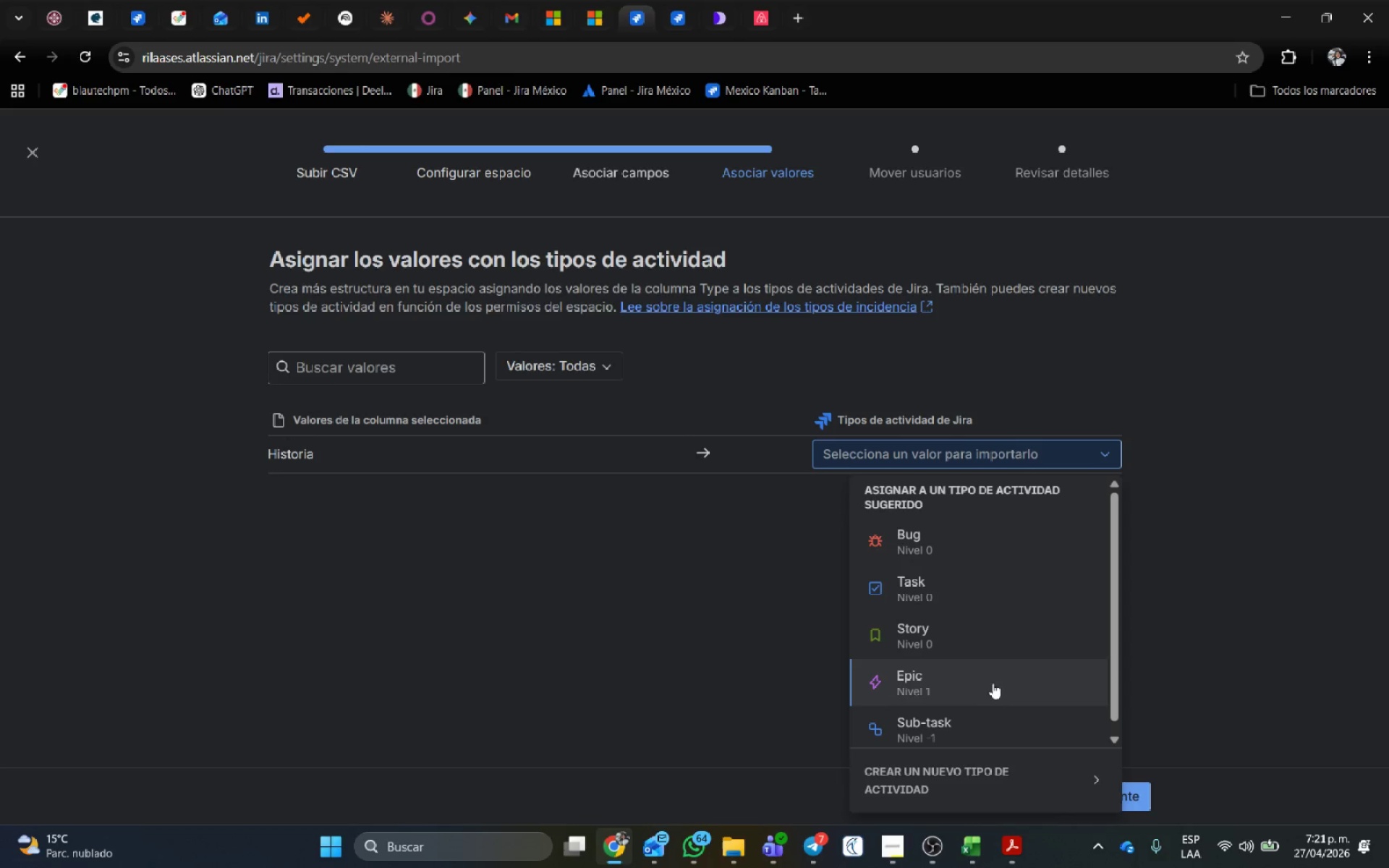 
scroll: coordinate [992, 683], scroll_direction: down, amount: 2.0
 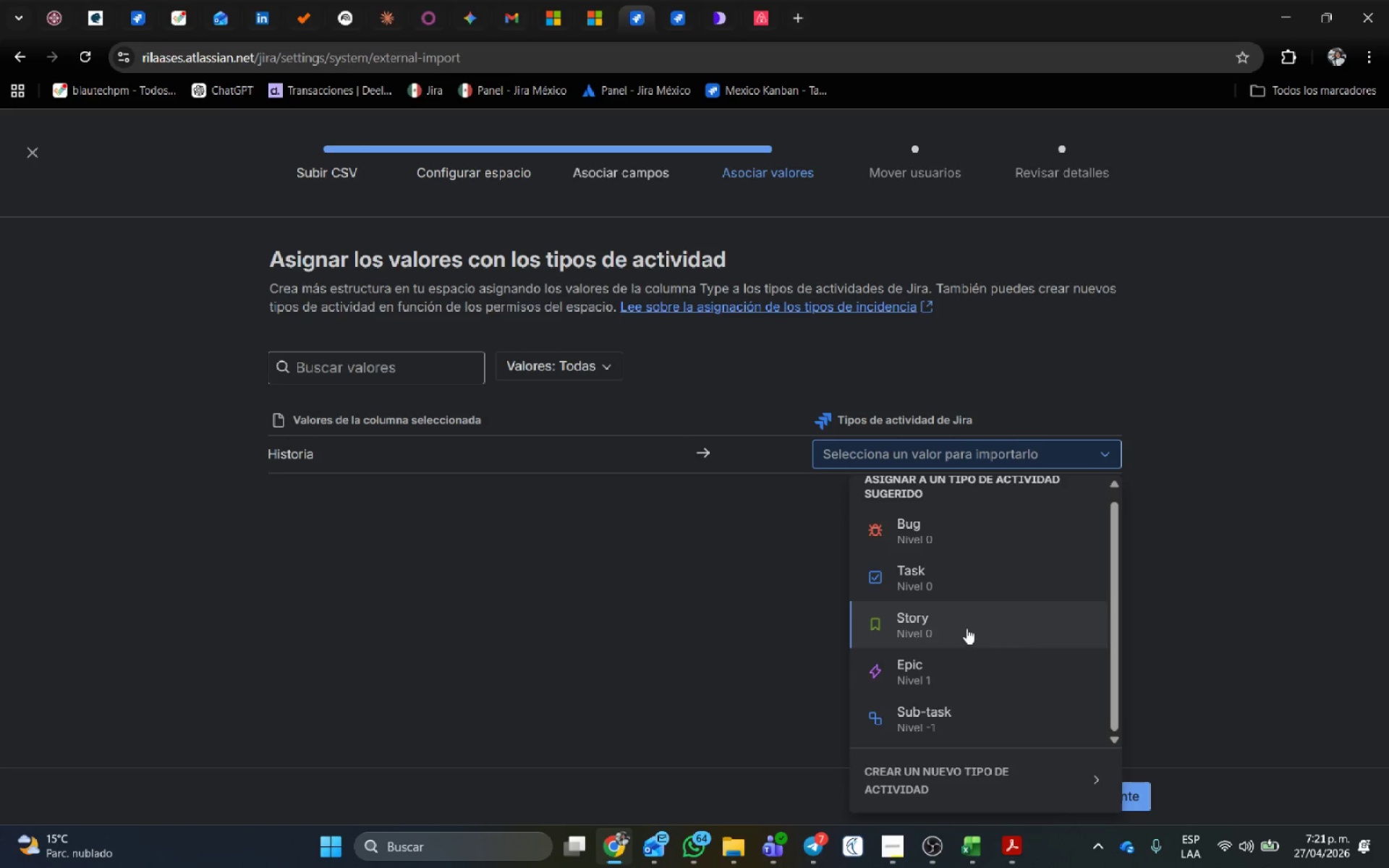 
left_click([967, 628])
 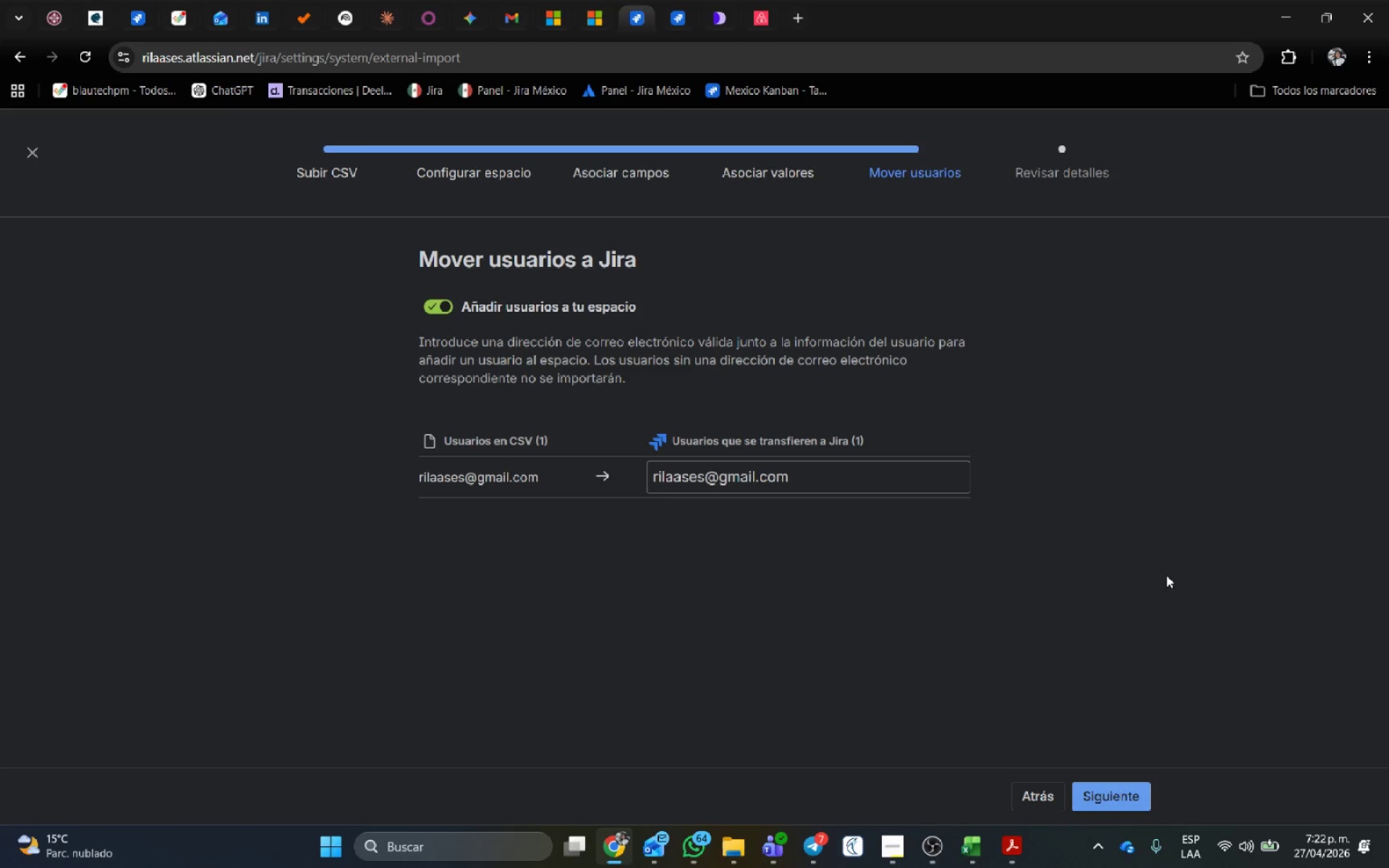 
wait(30.84)
 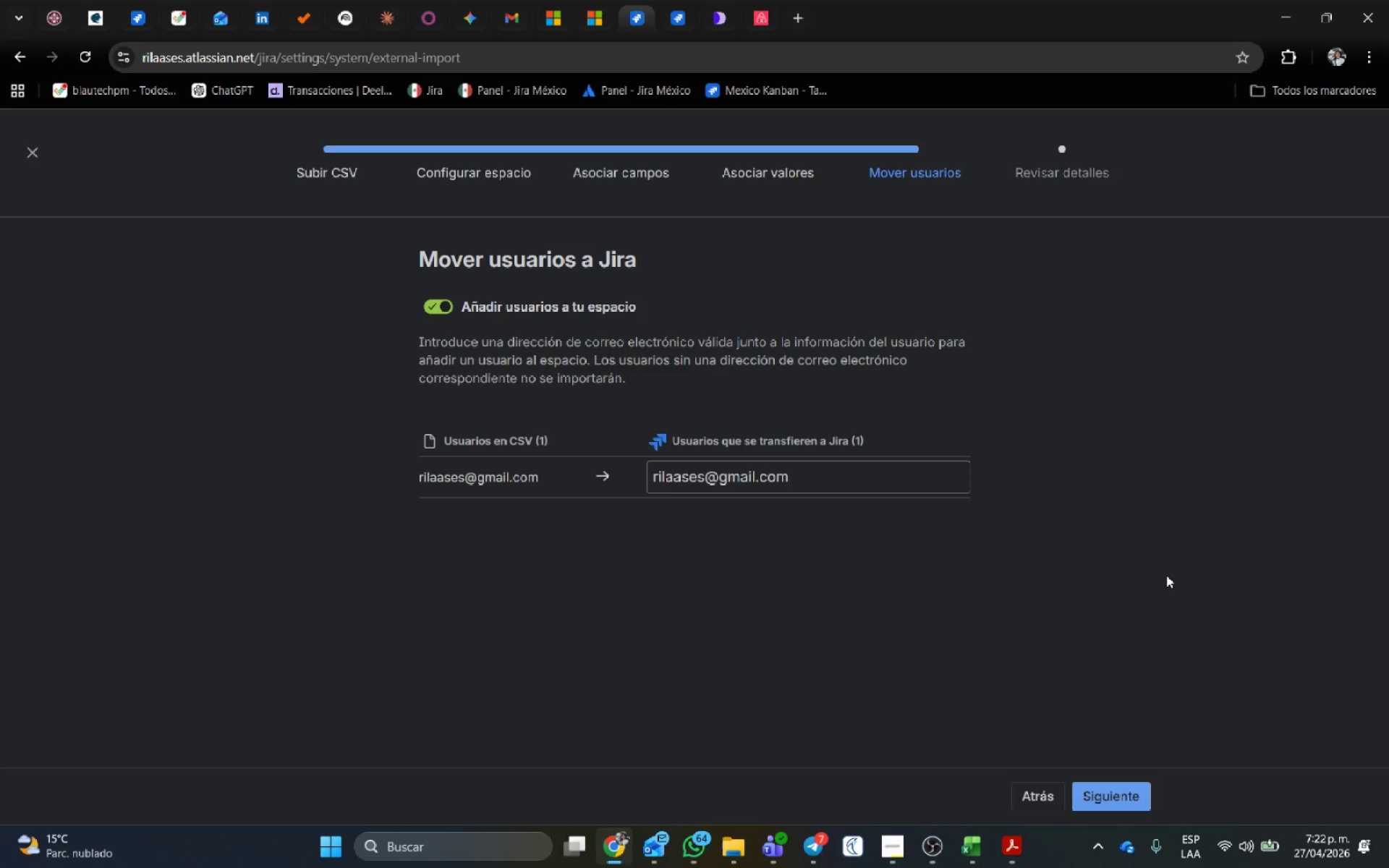 
left_click([1104, 801])
 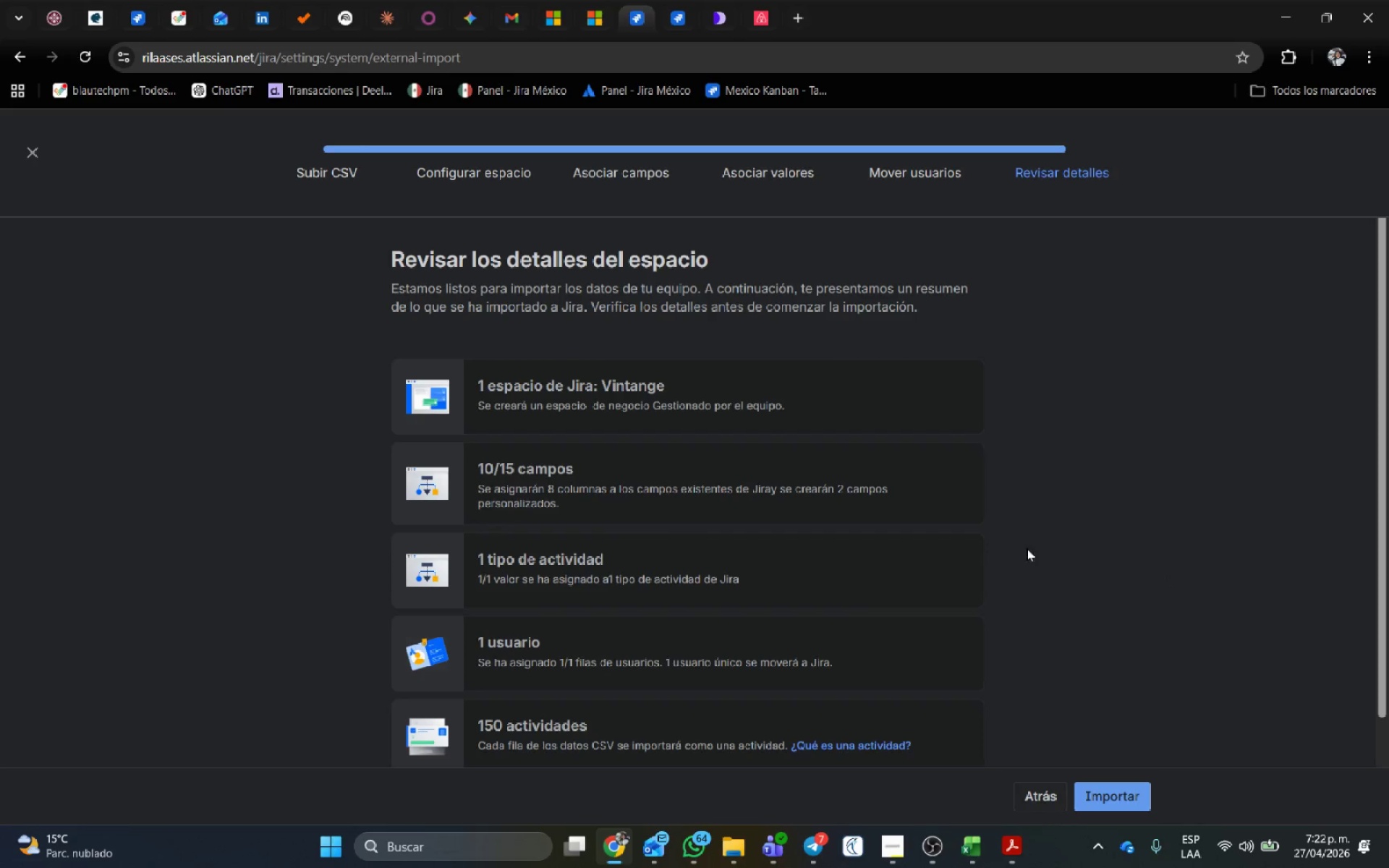 
scroll: coordinate [1048, 521], scroll_direction: down, amount: 2.0
 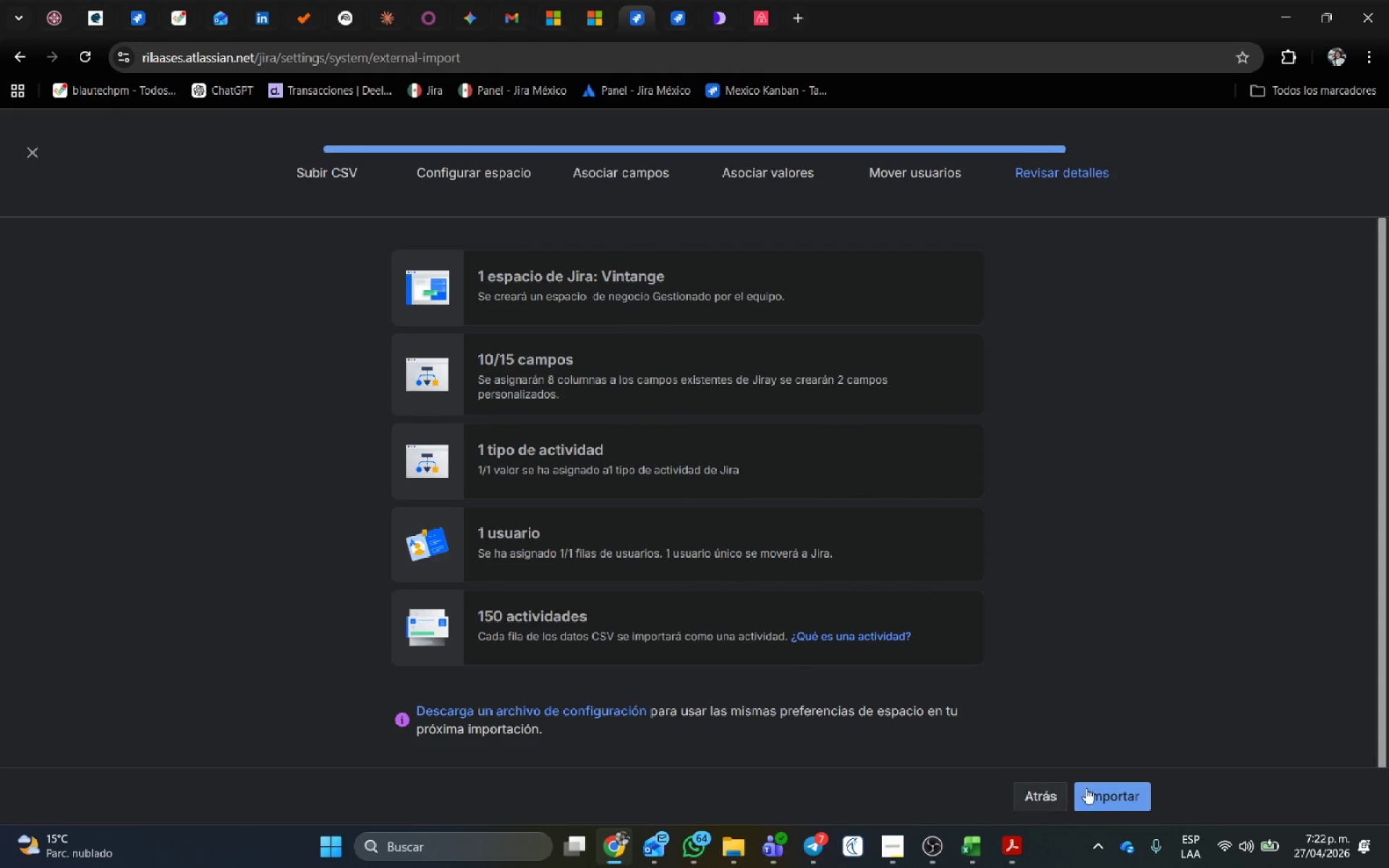 
left_click([1121, 803])
 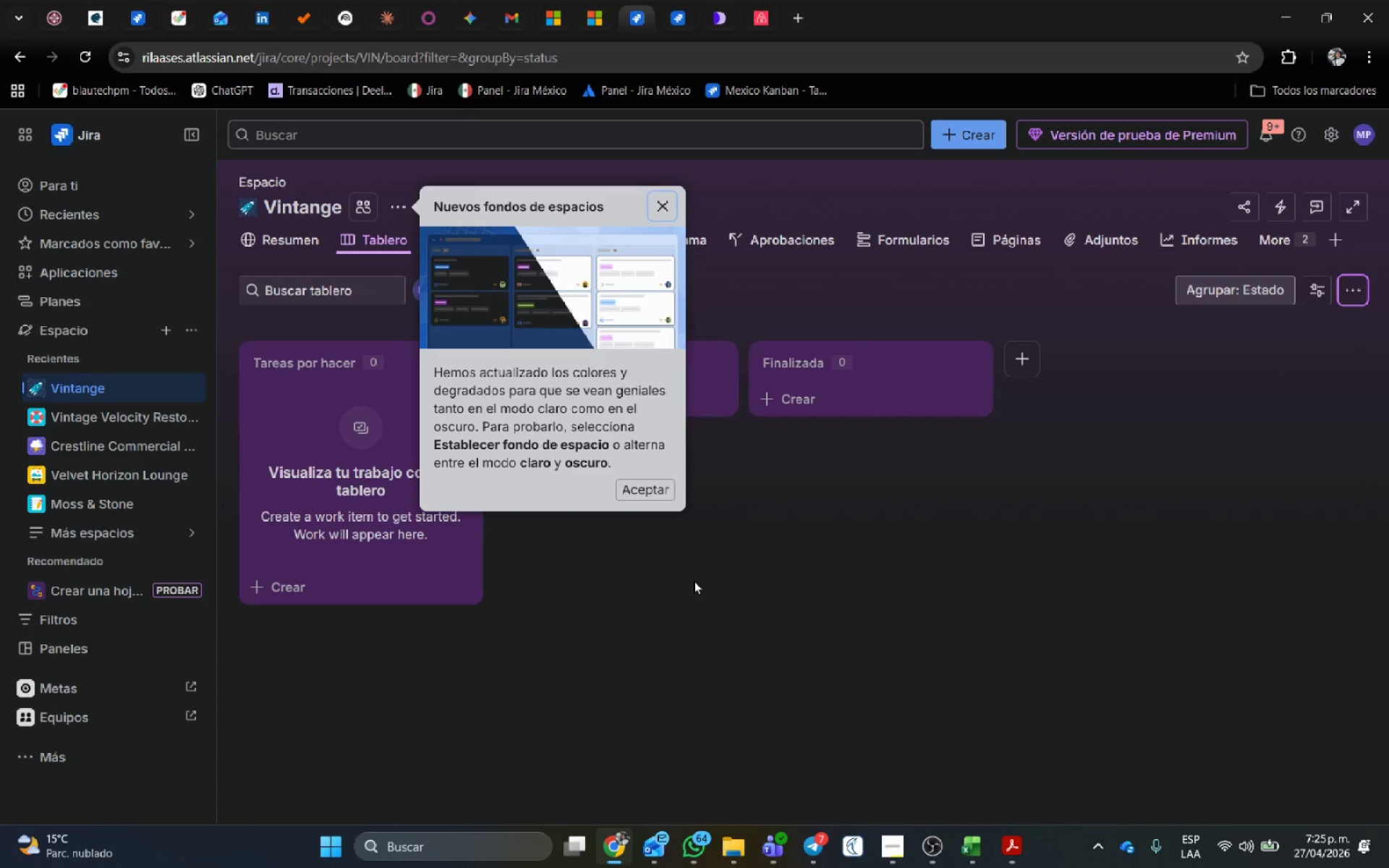 
wait(192.47)
 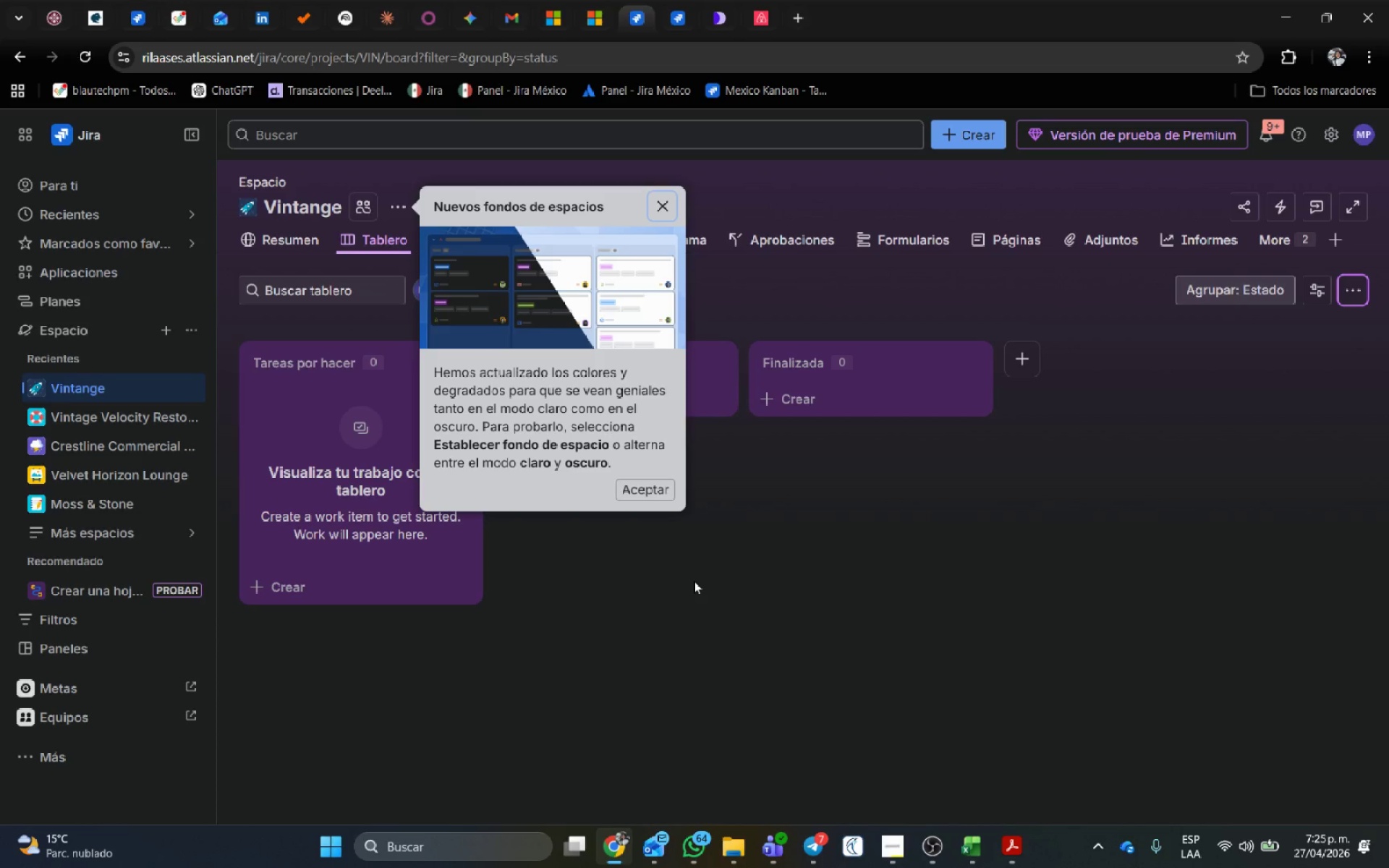 
left_click([957, 671])
 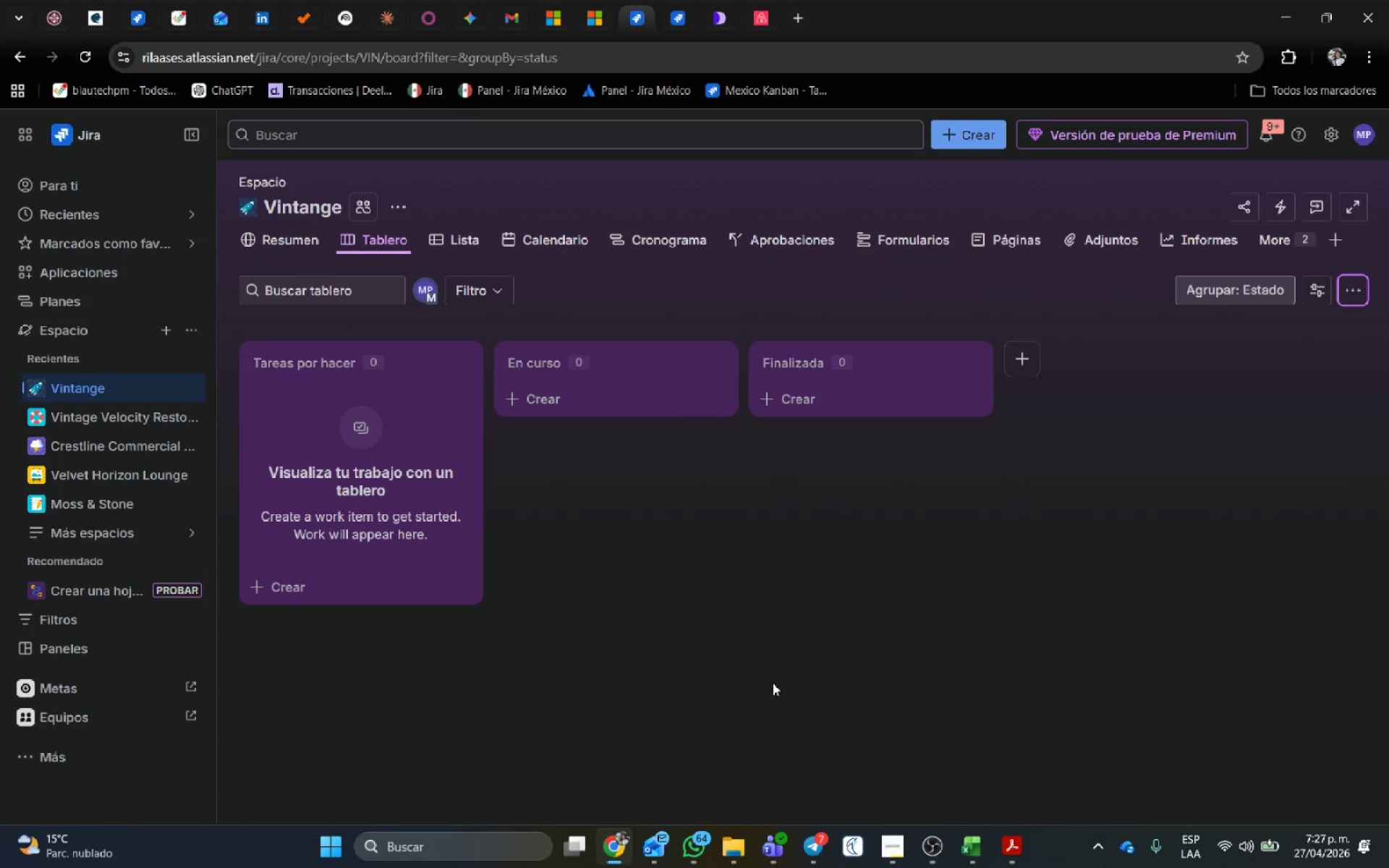 
wait(120.0)
 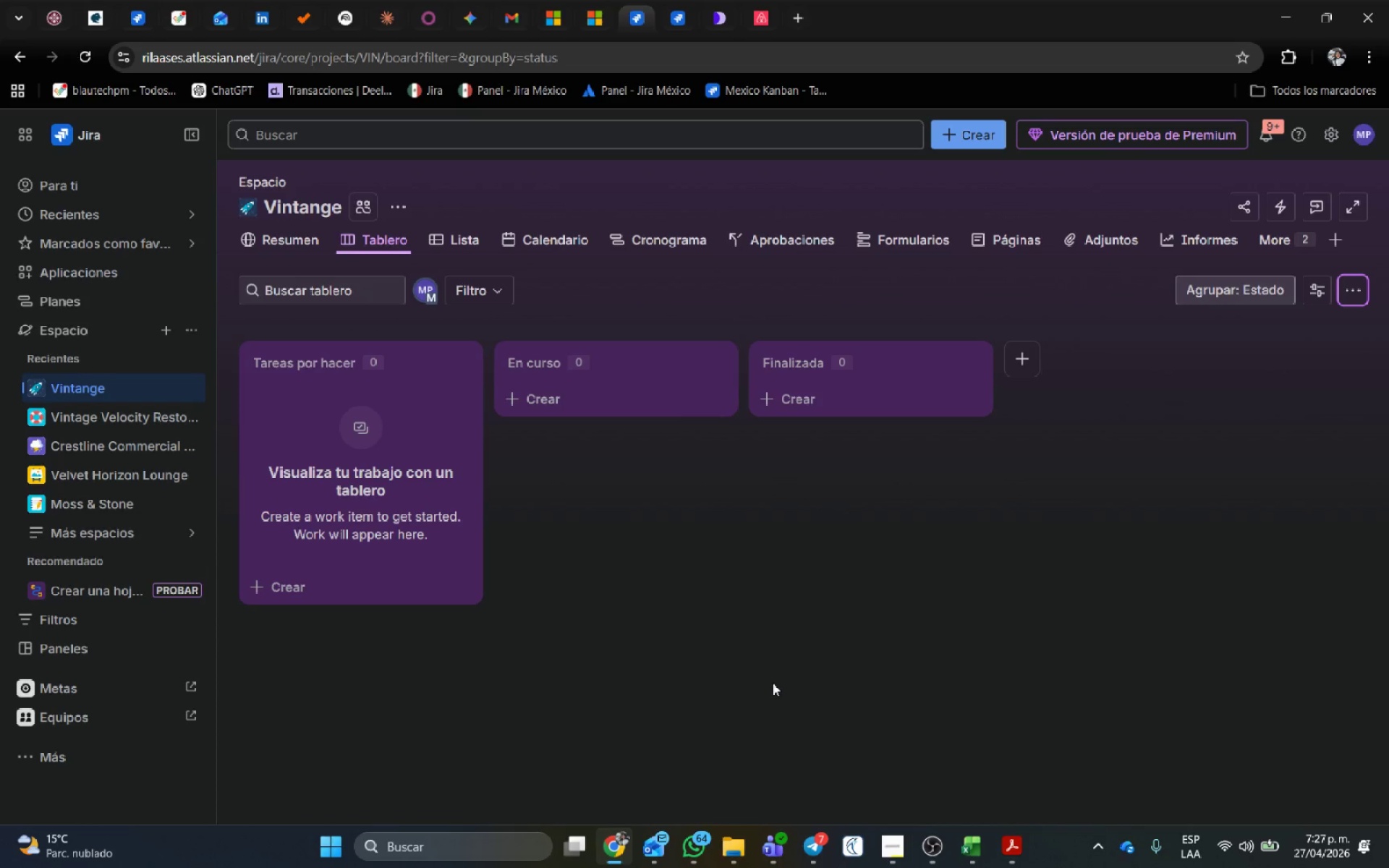 
left_click([748, 535])
 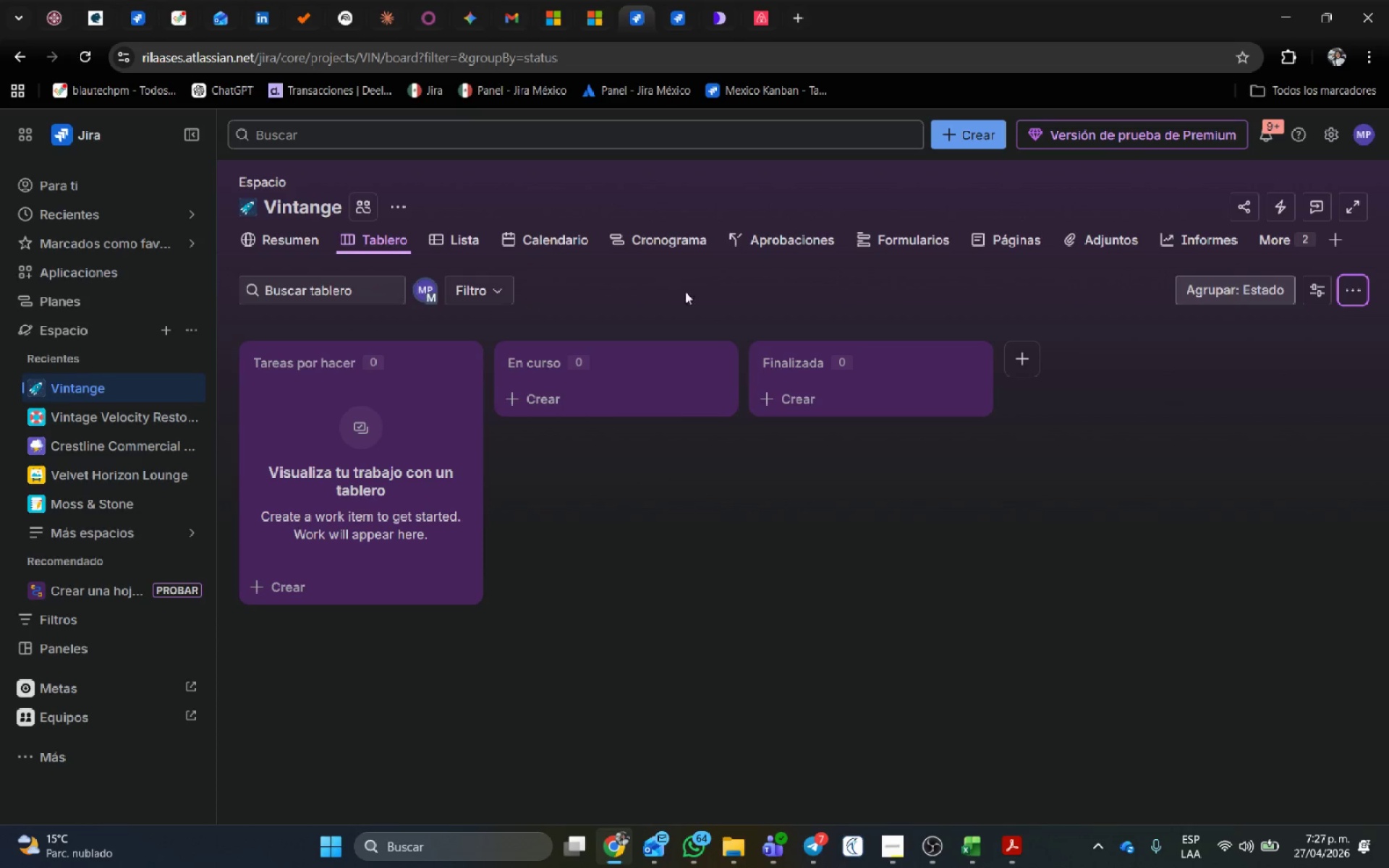 
left_click([765, 295])
 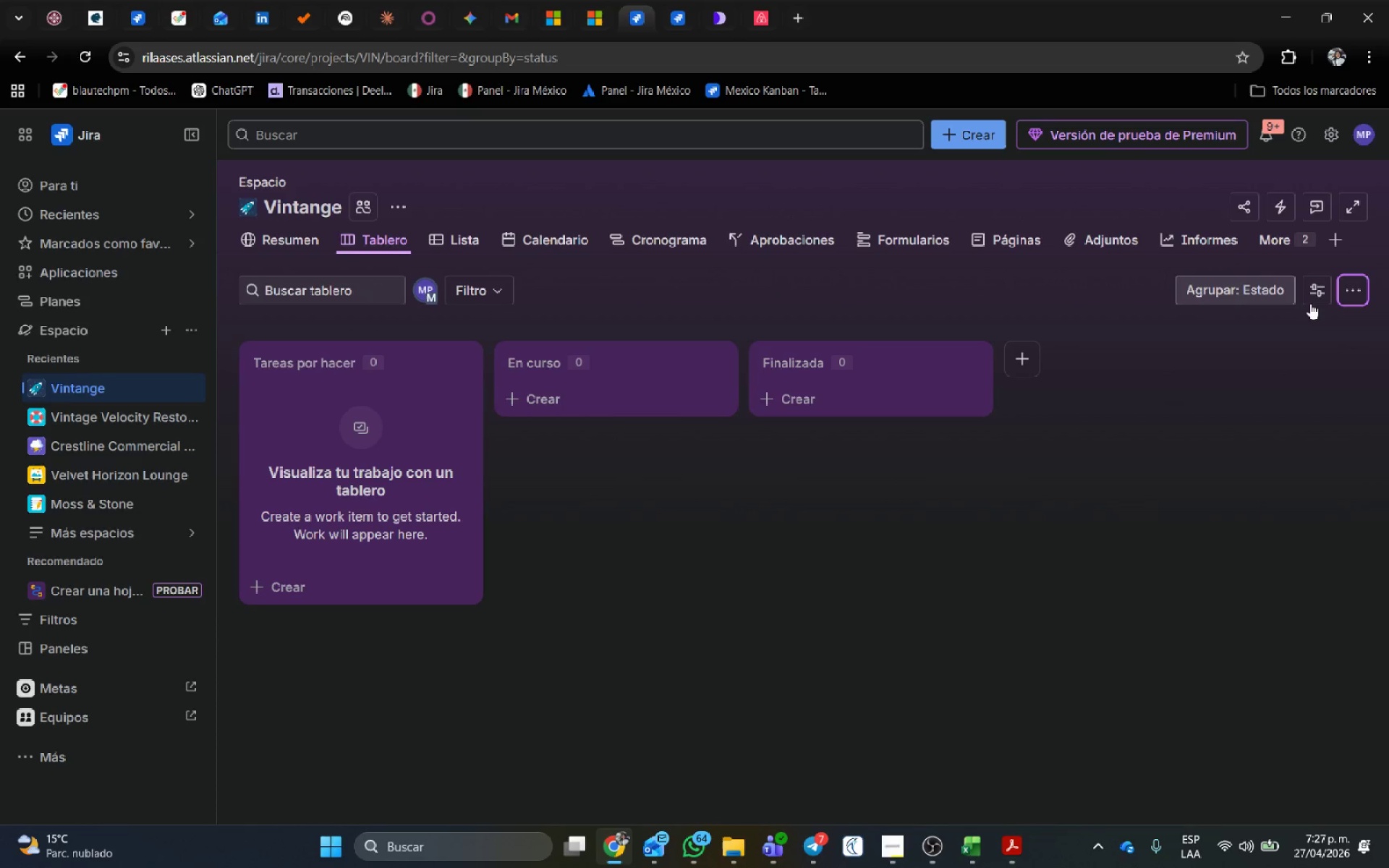 
left_click([1252, 292])
 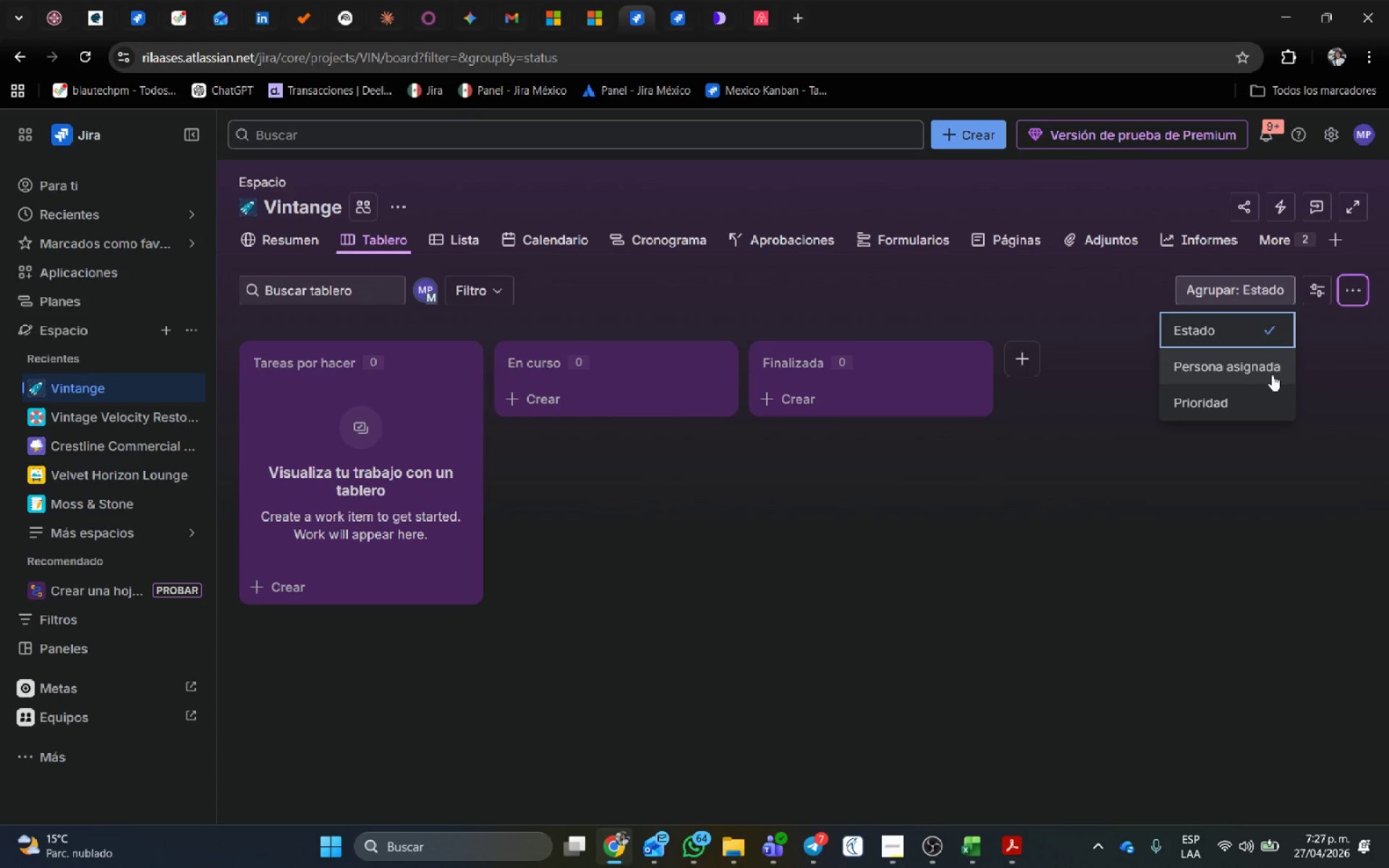 
left_click([1314, 286])
 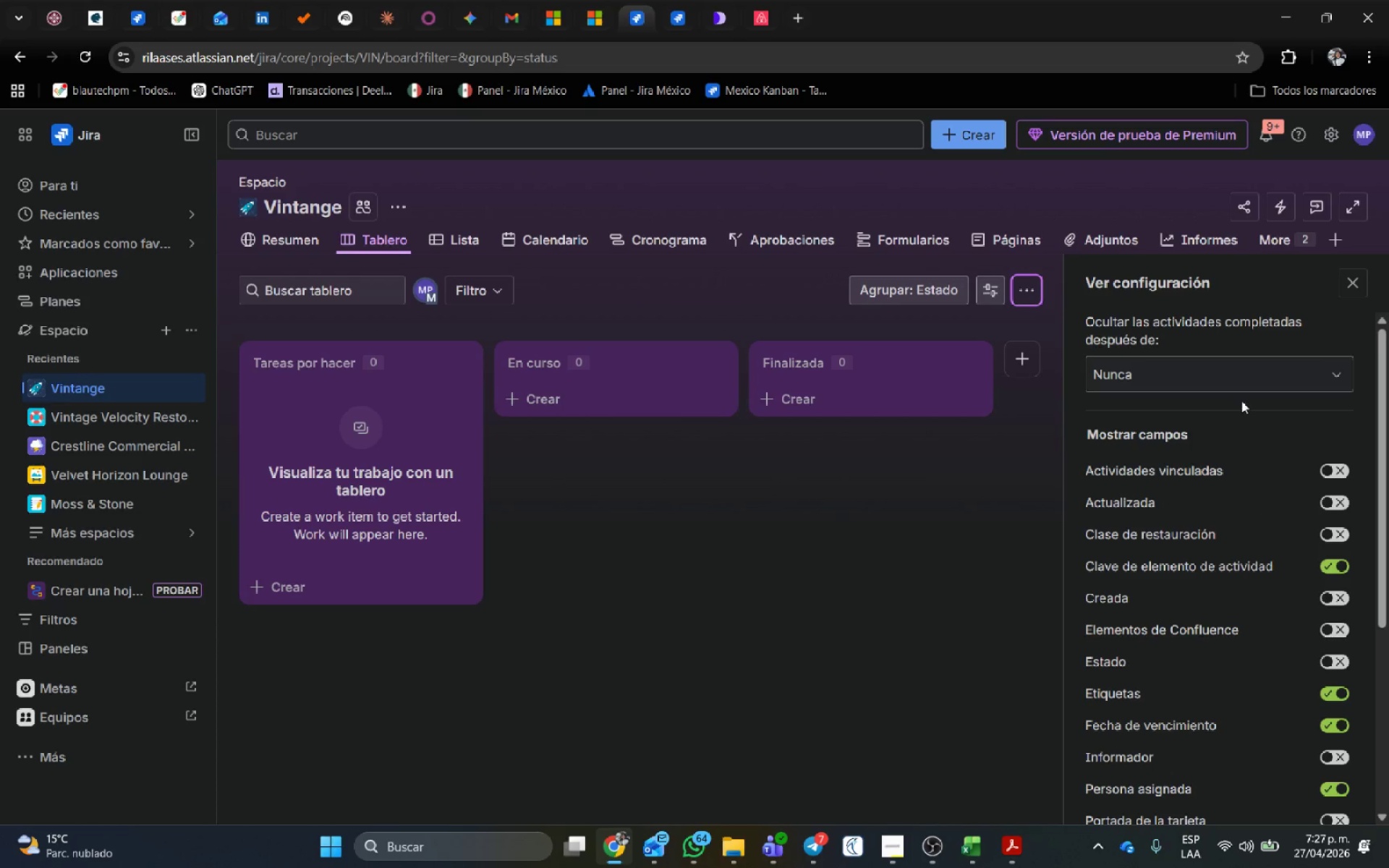 
left_click([1243, 373])
 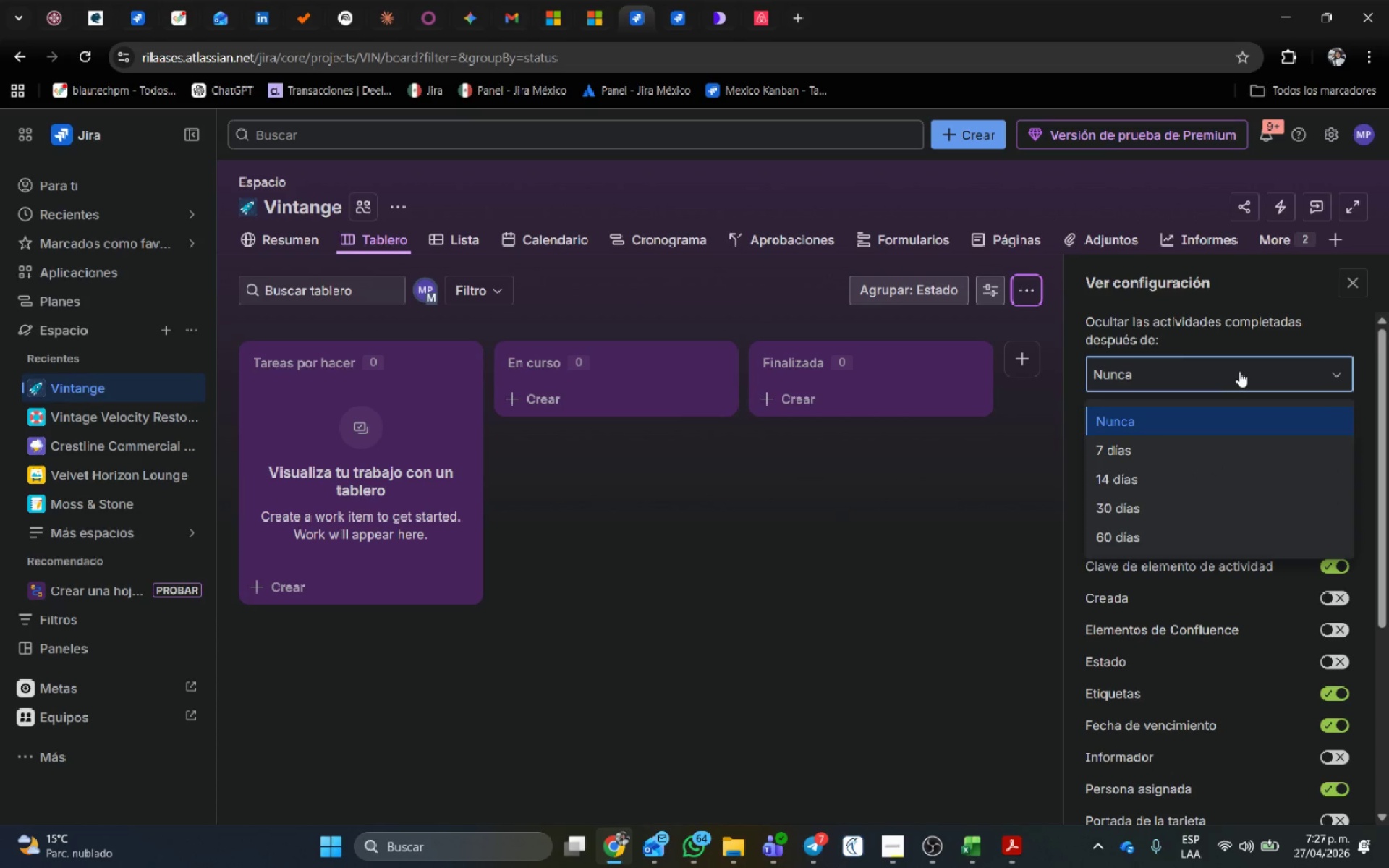 
left_click([1243, 365])
 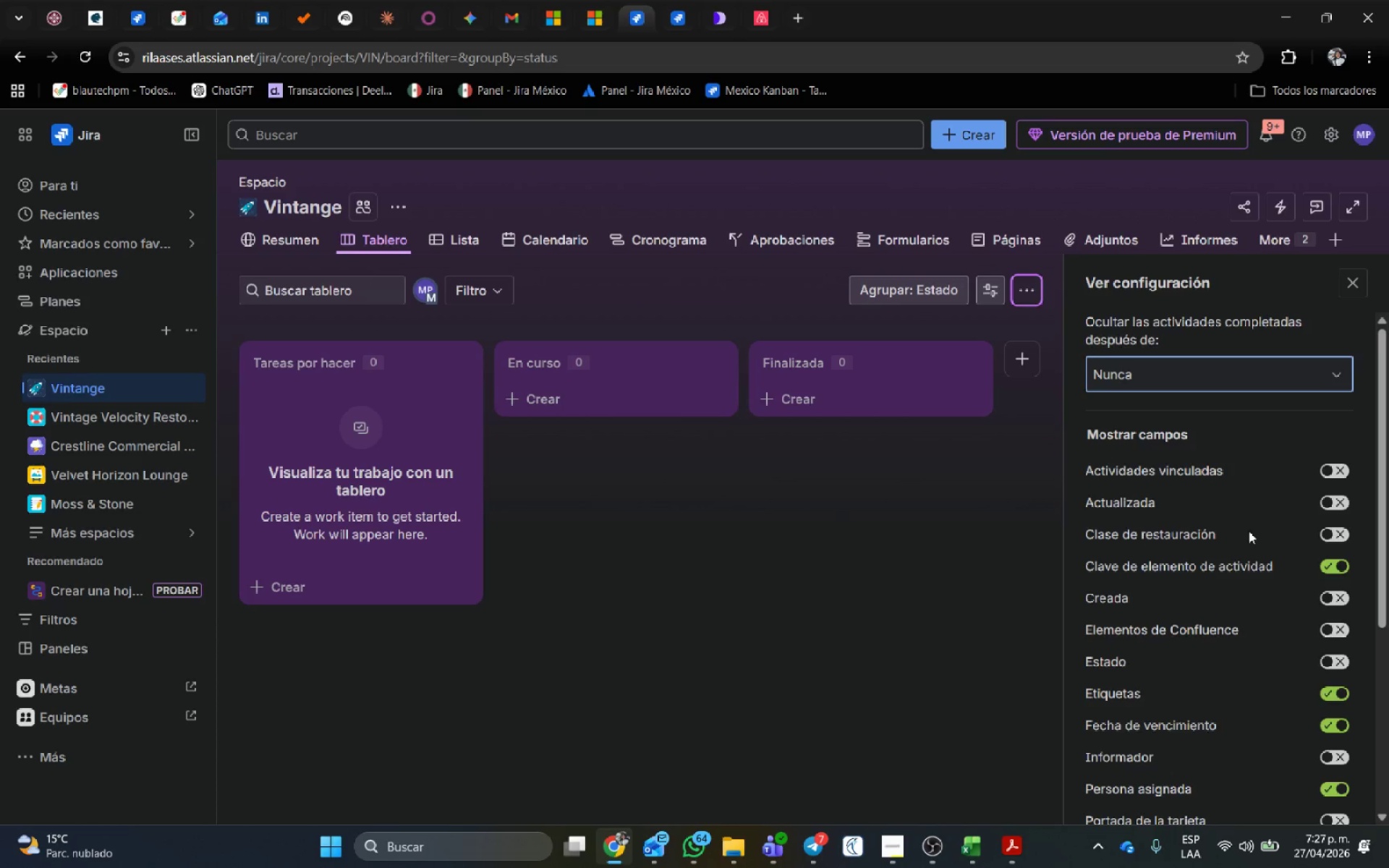 
scroll: coordinate [1257, 574], scroll_direction: down, amount: 7.0
 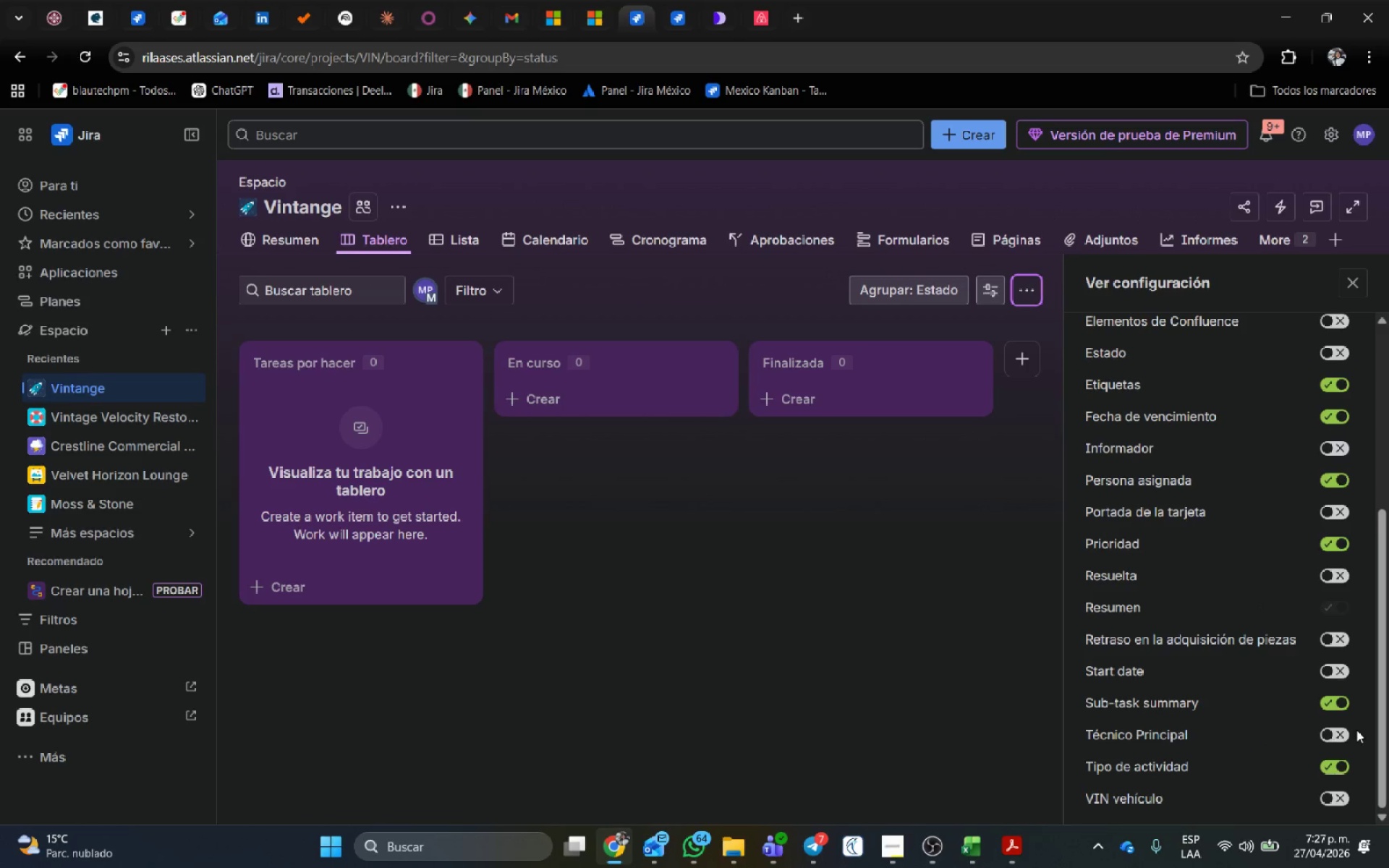 
left_click([1339, 728])
 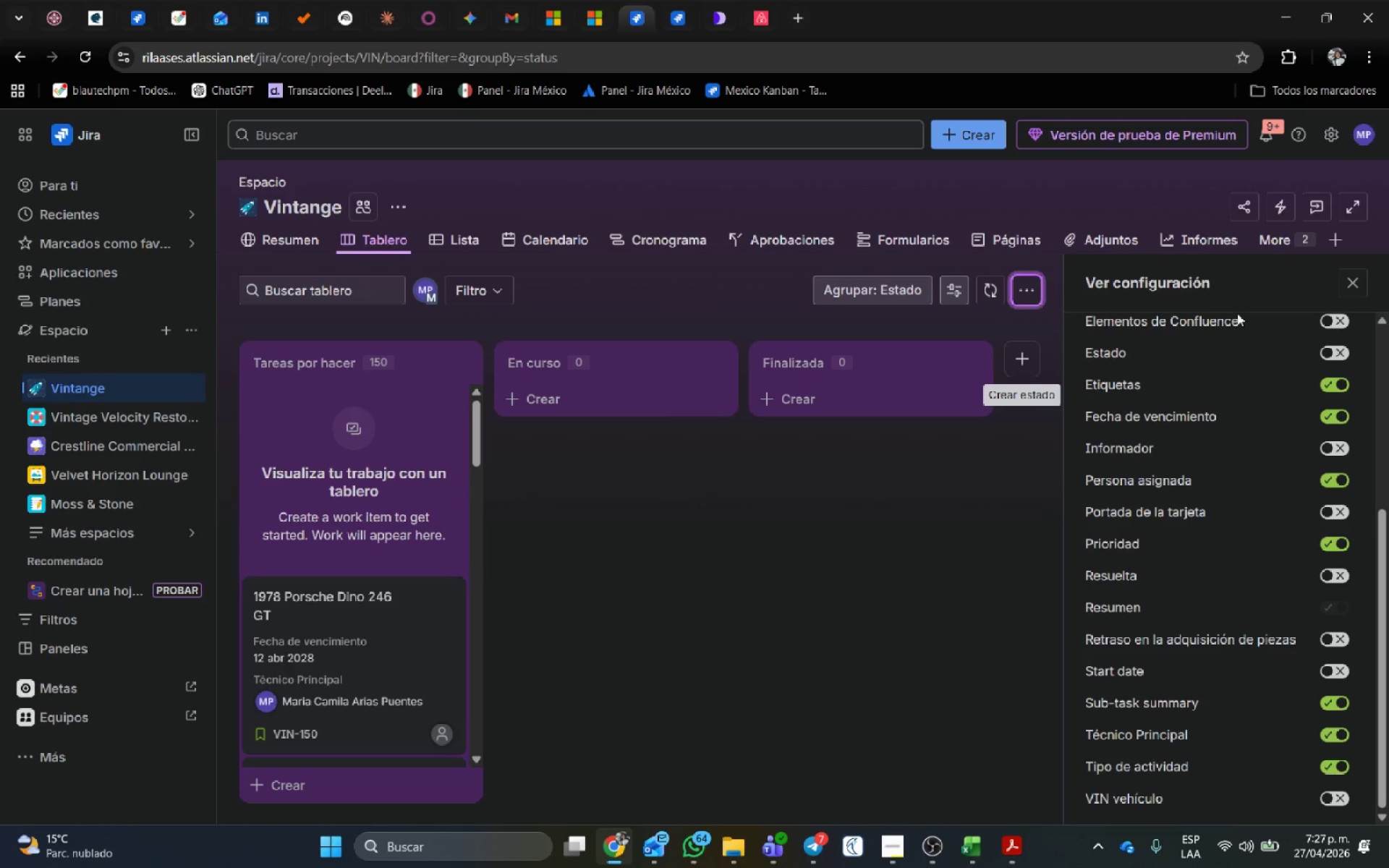 
left_click([870, 528])
 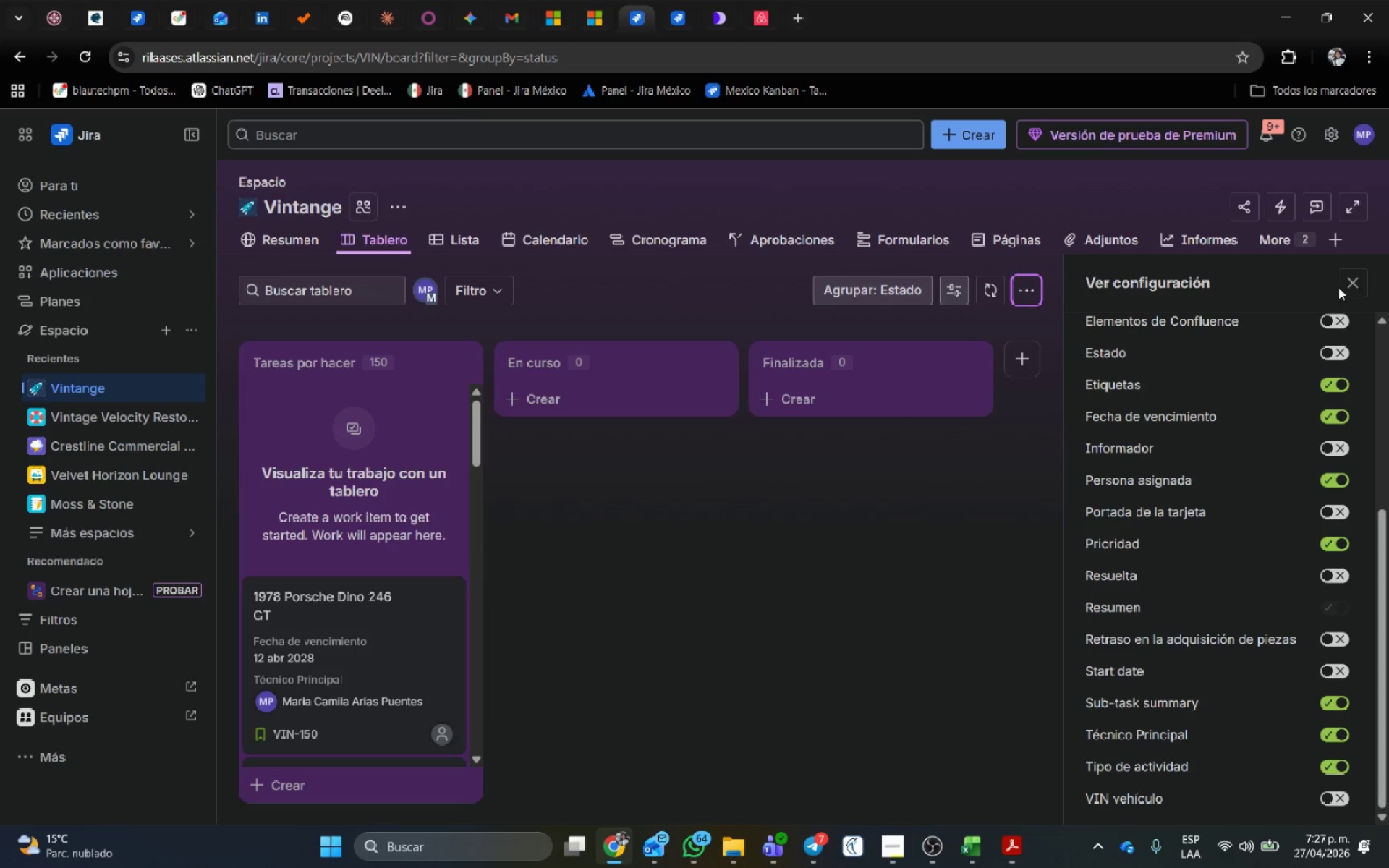 
left_click([1347, 285])
 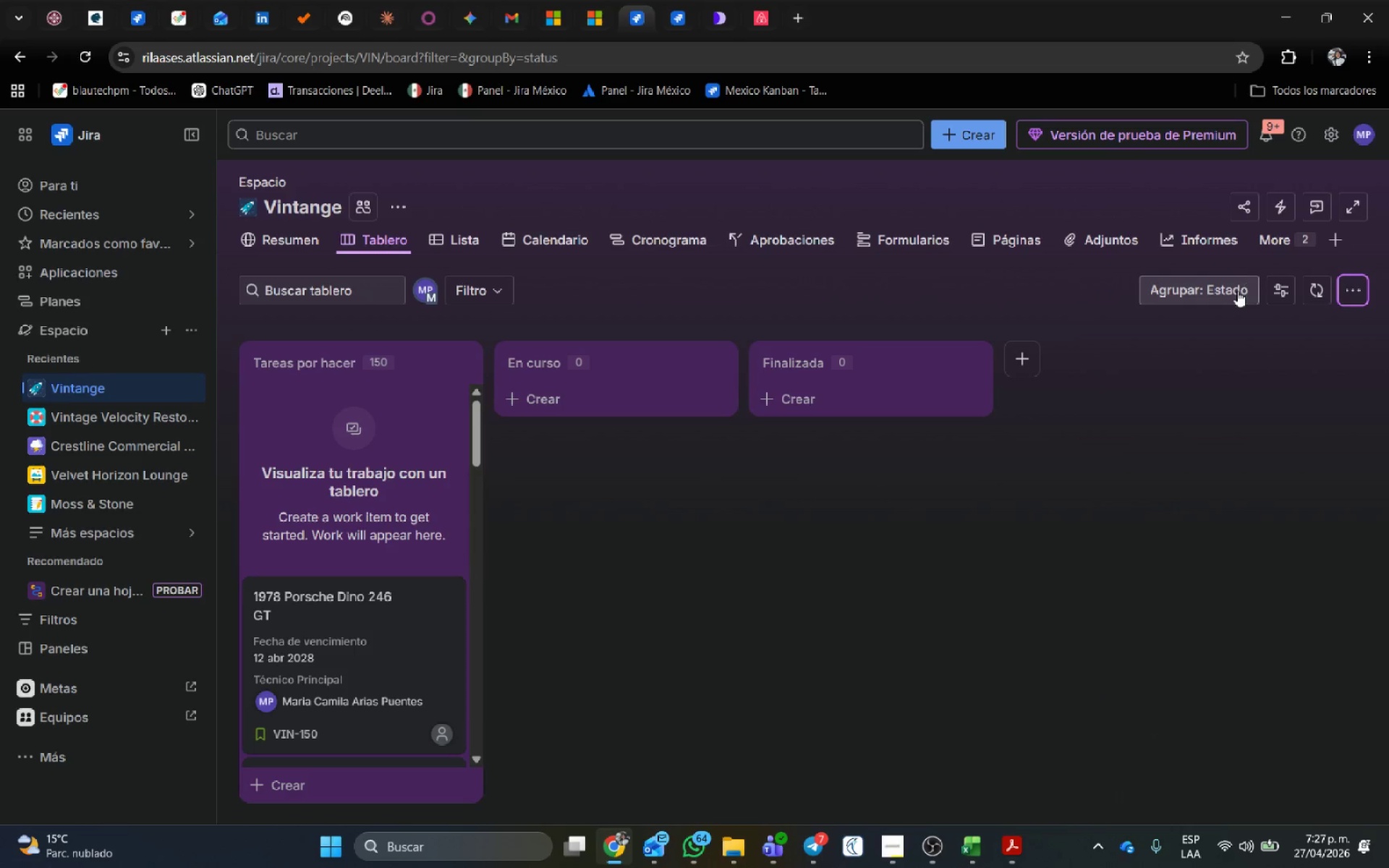 
left_click([1237, 297])
 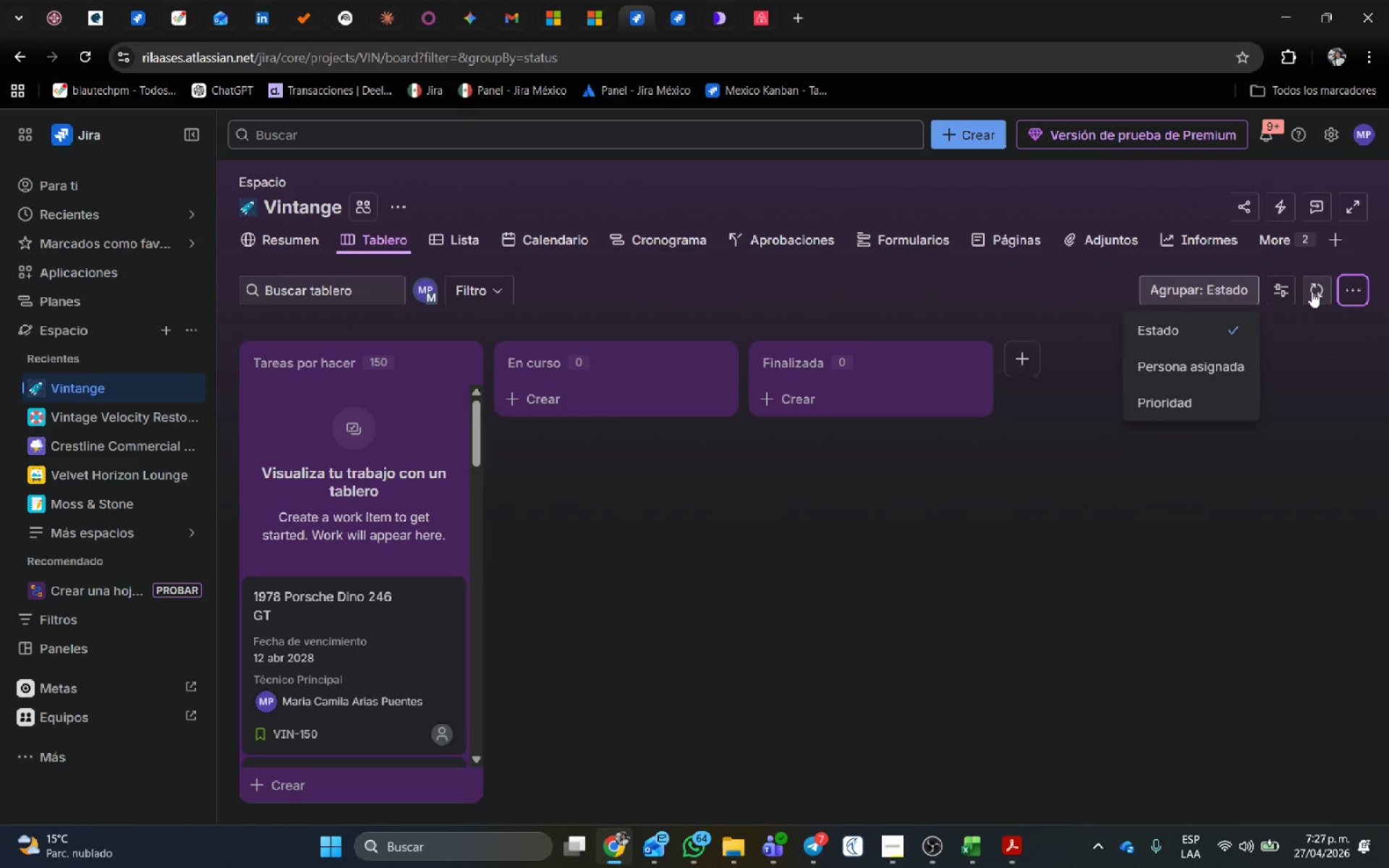 
left_click([1313, 291])
 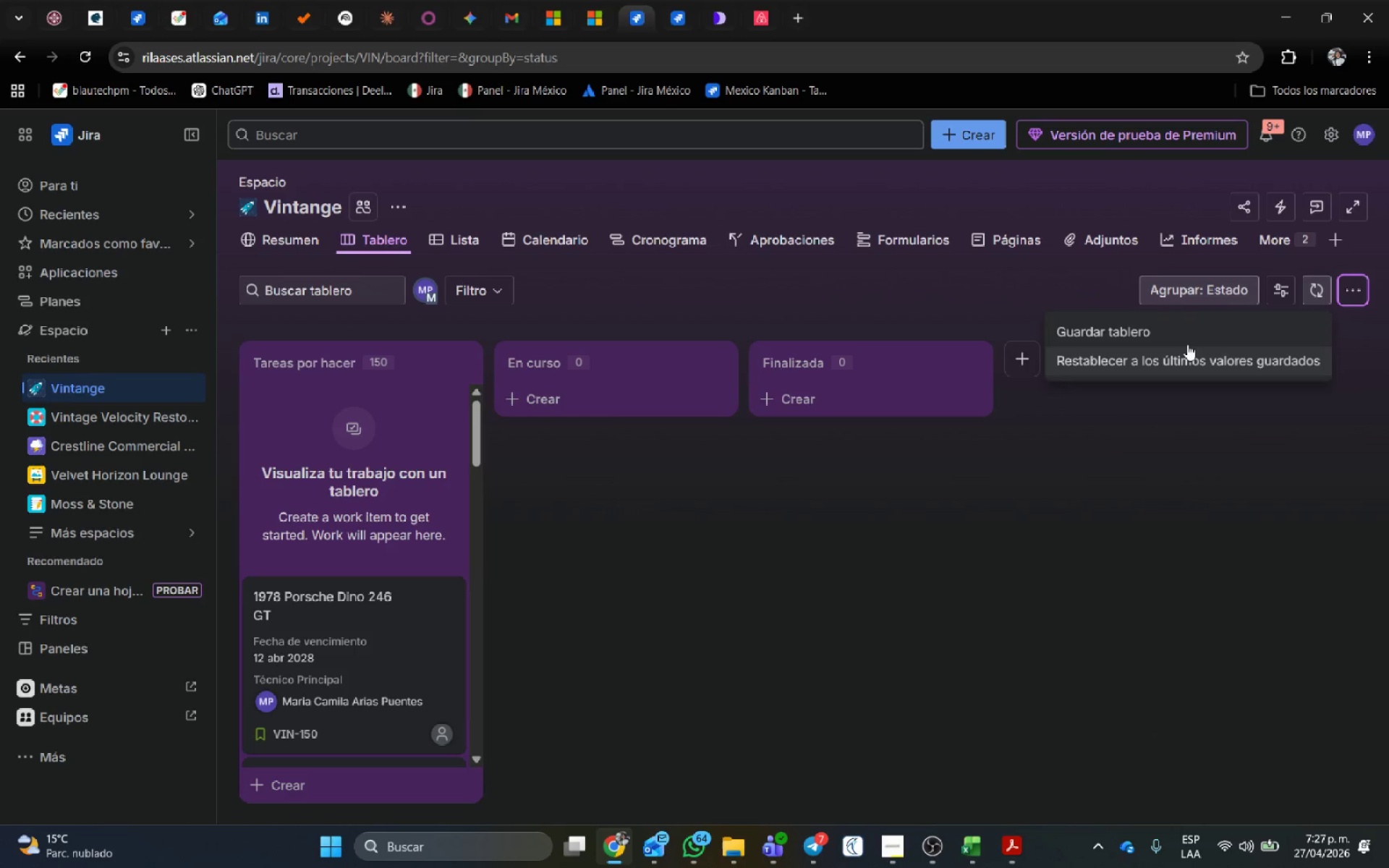 
left_click([1185, 334])
 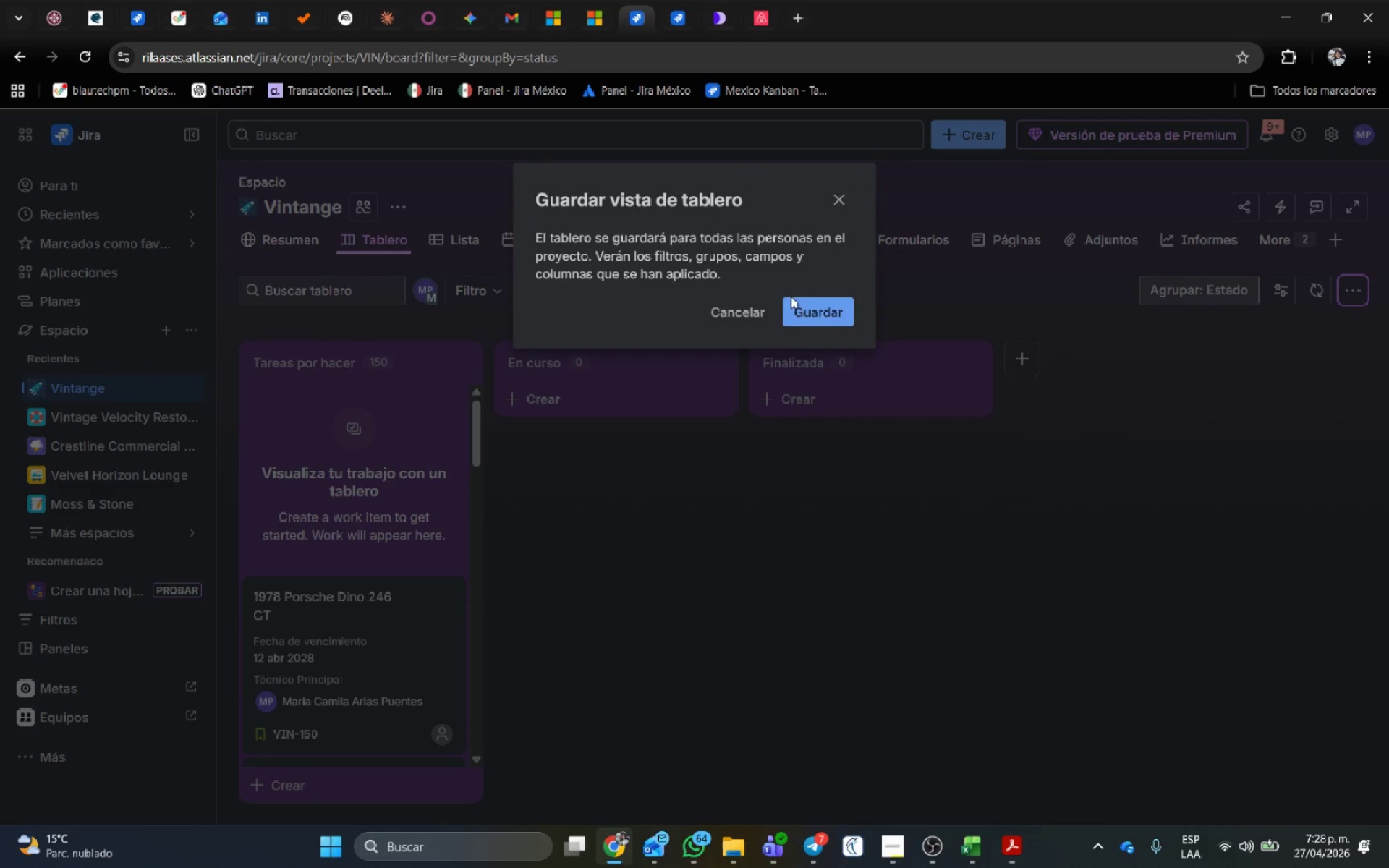 
left_click([831, 313])
 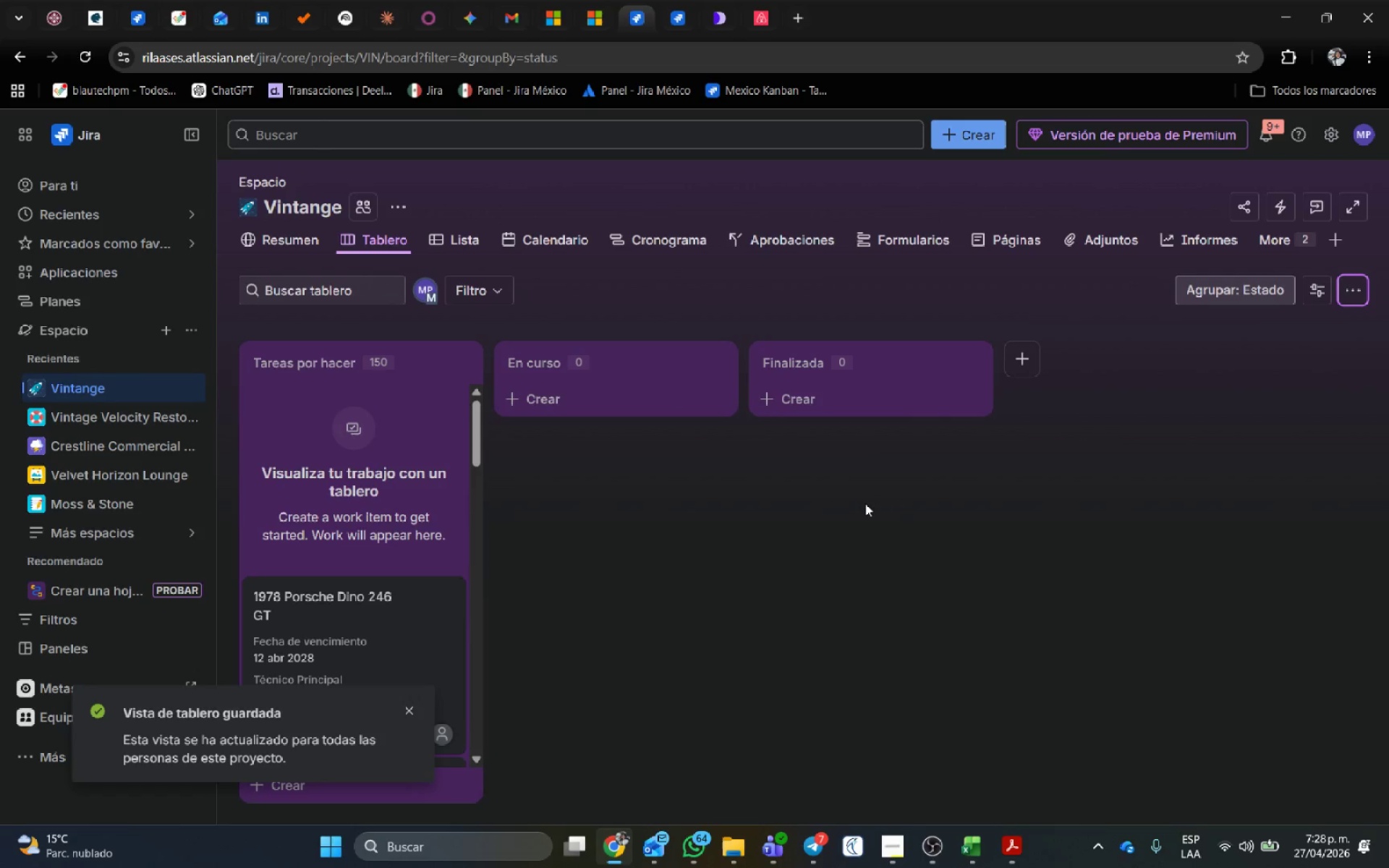 
scroll: coordinate [352, 643], scroll_direction: down, amount: 50.0
 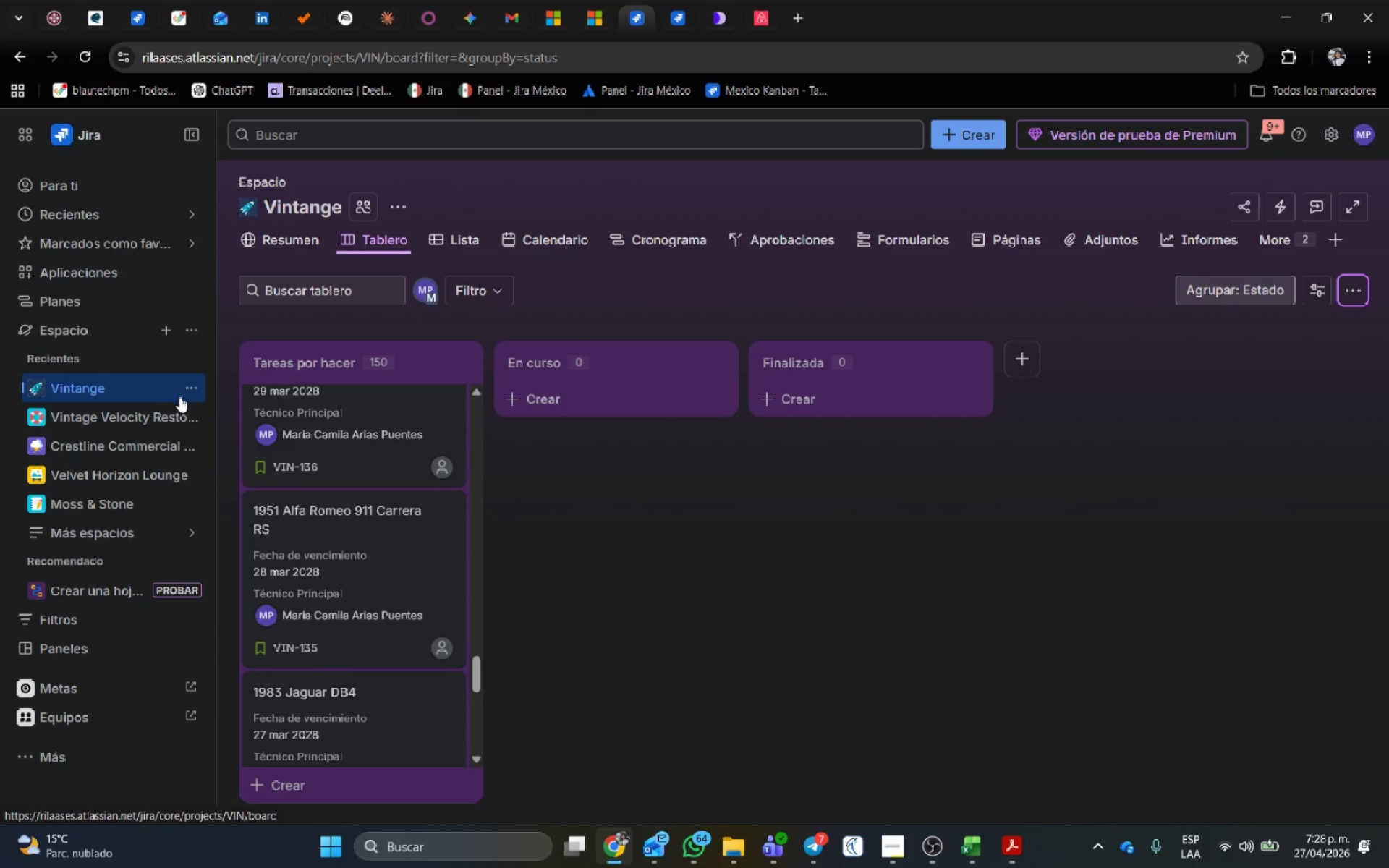 
left_click([184, 394])
 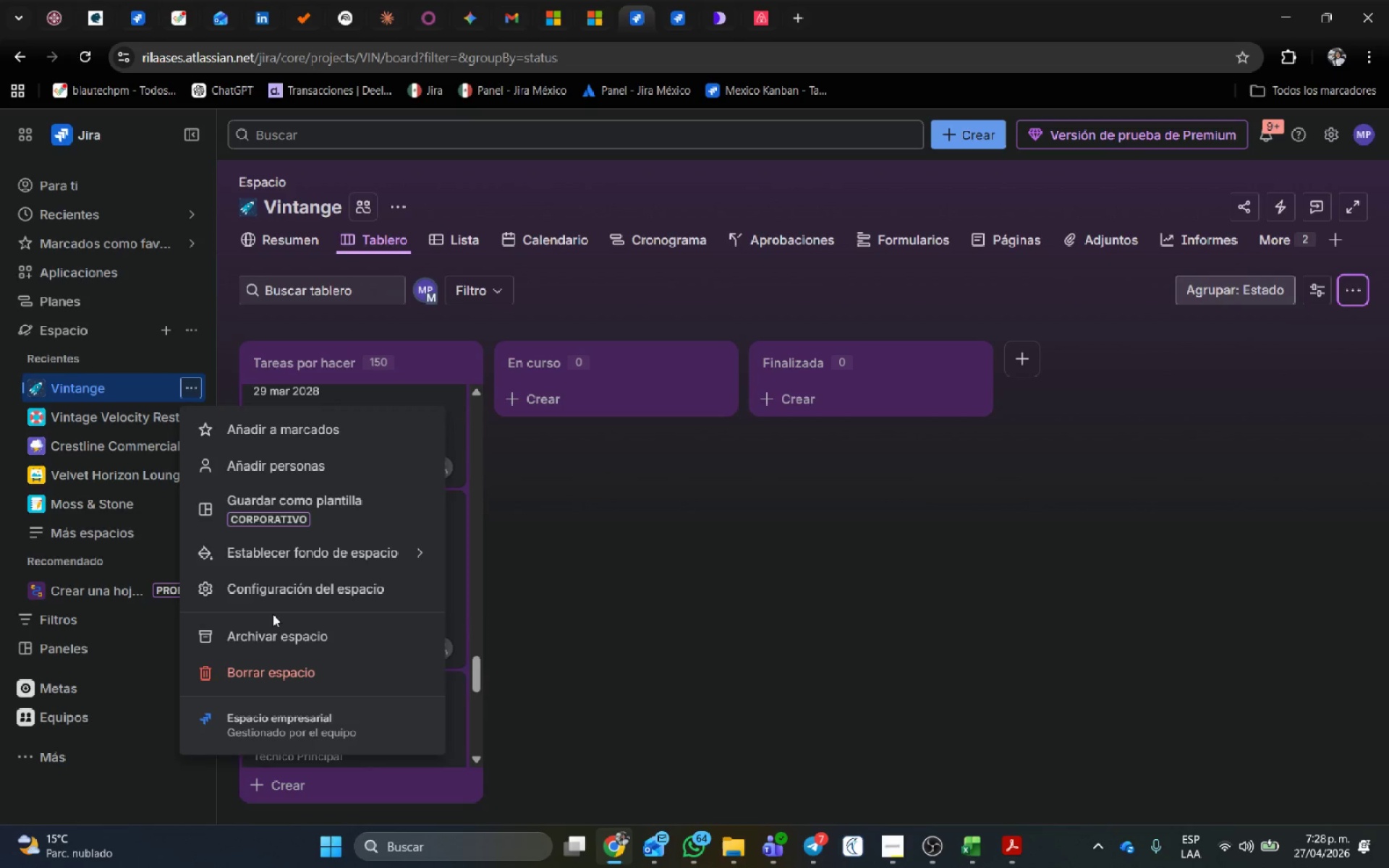 
left_click([273, 592])
 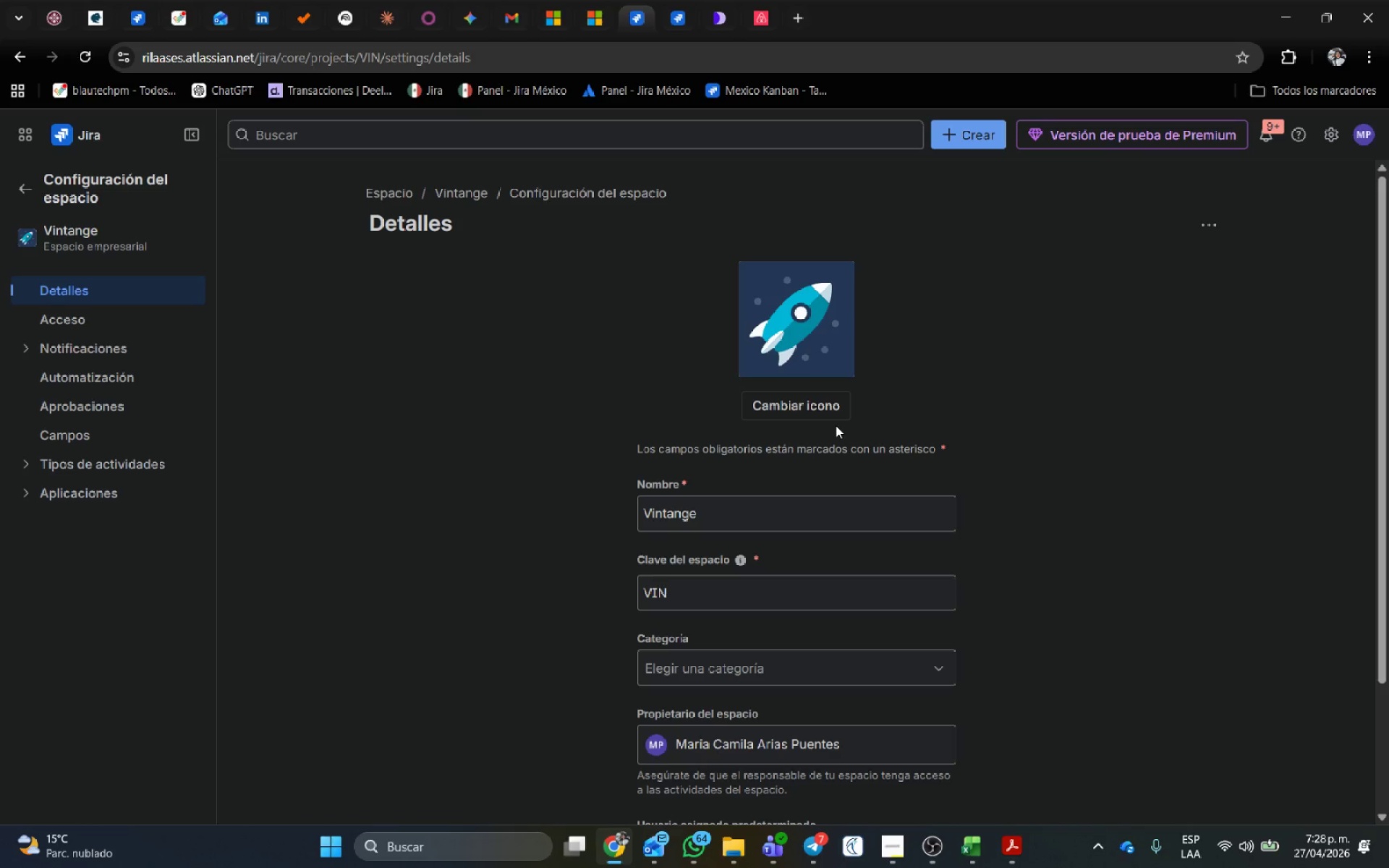 
wait(13.8)
 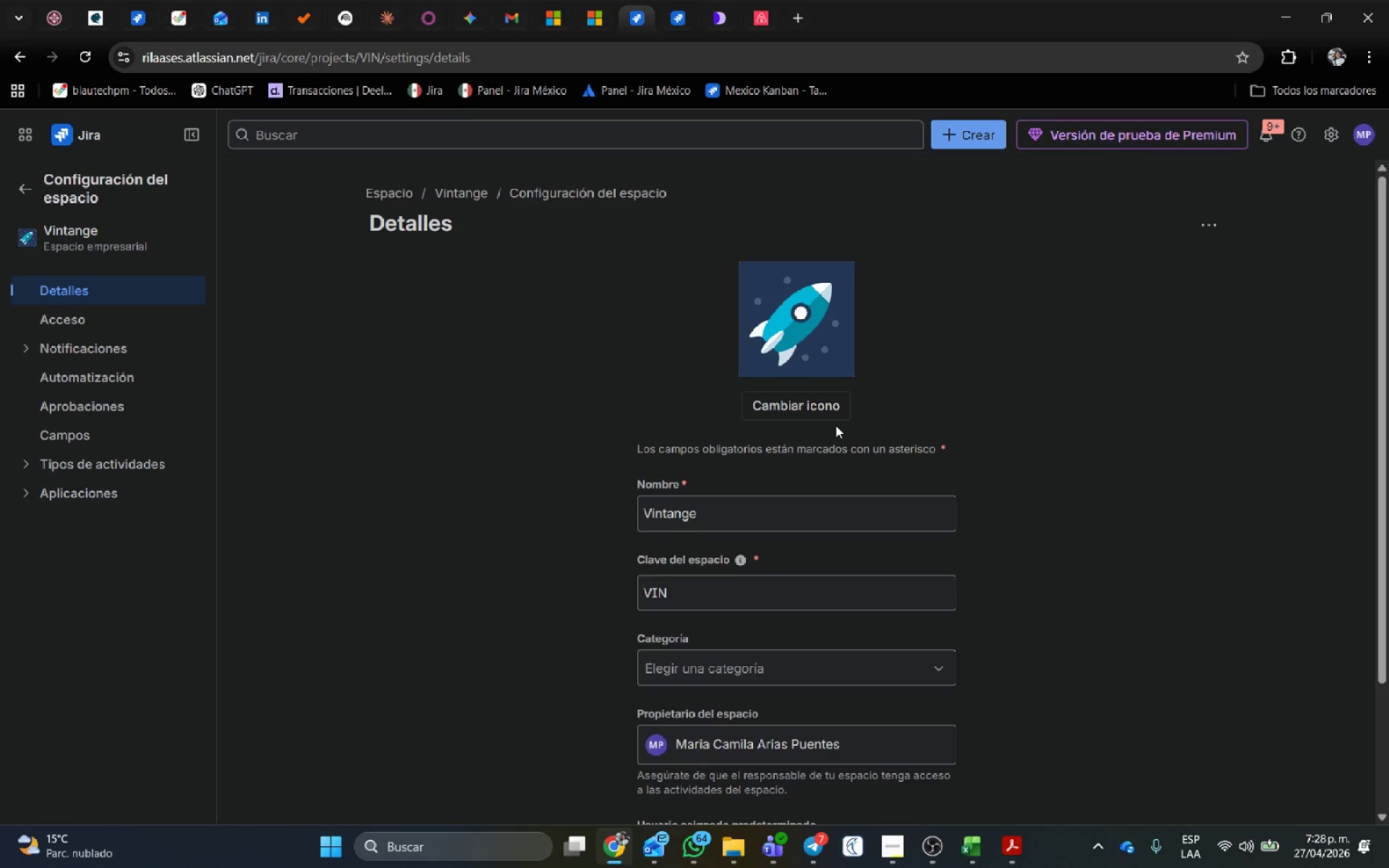 
left_click([143, 453])
 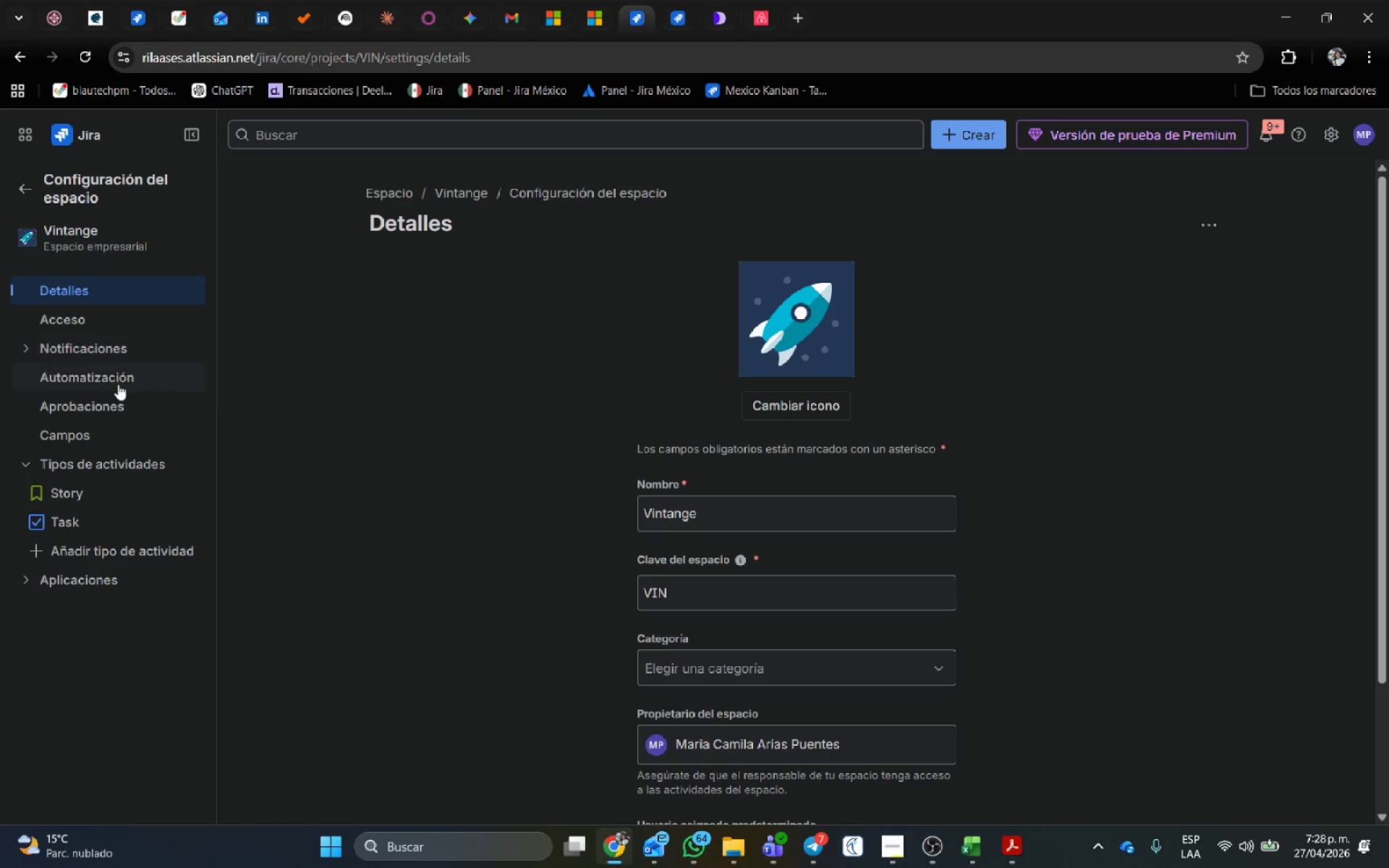 
wait(6.12)
 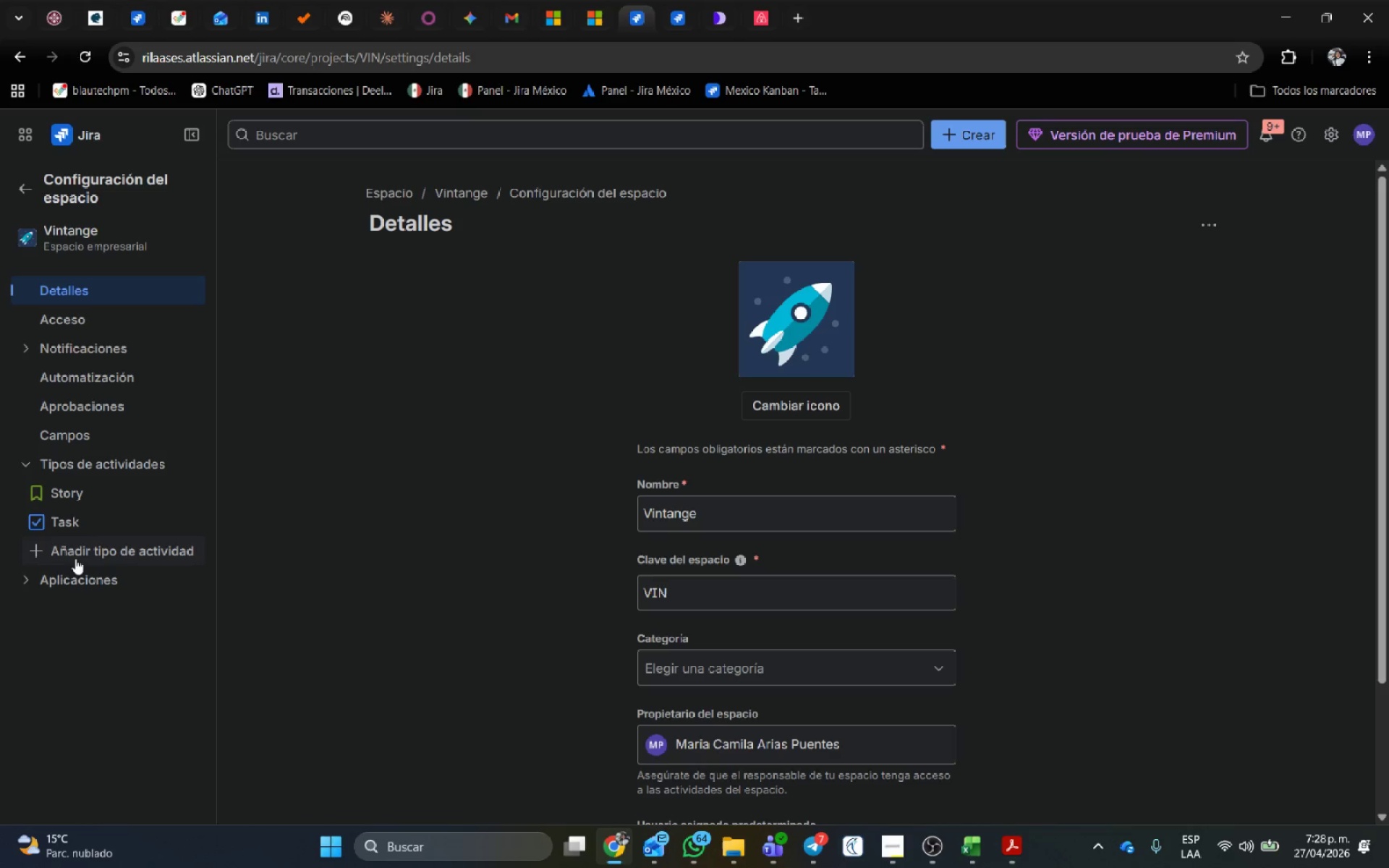 
left_click([26, 576])
 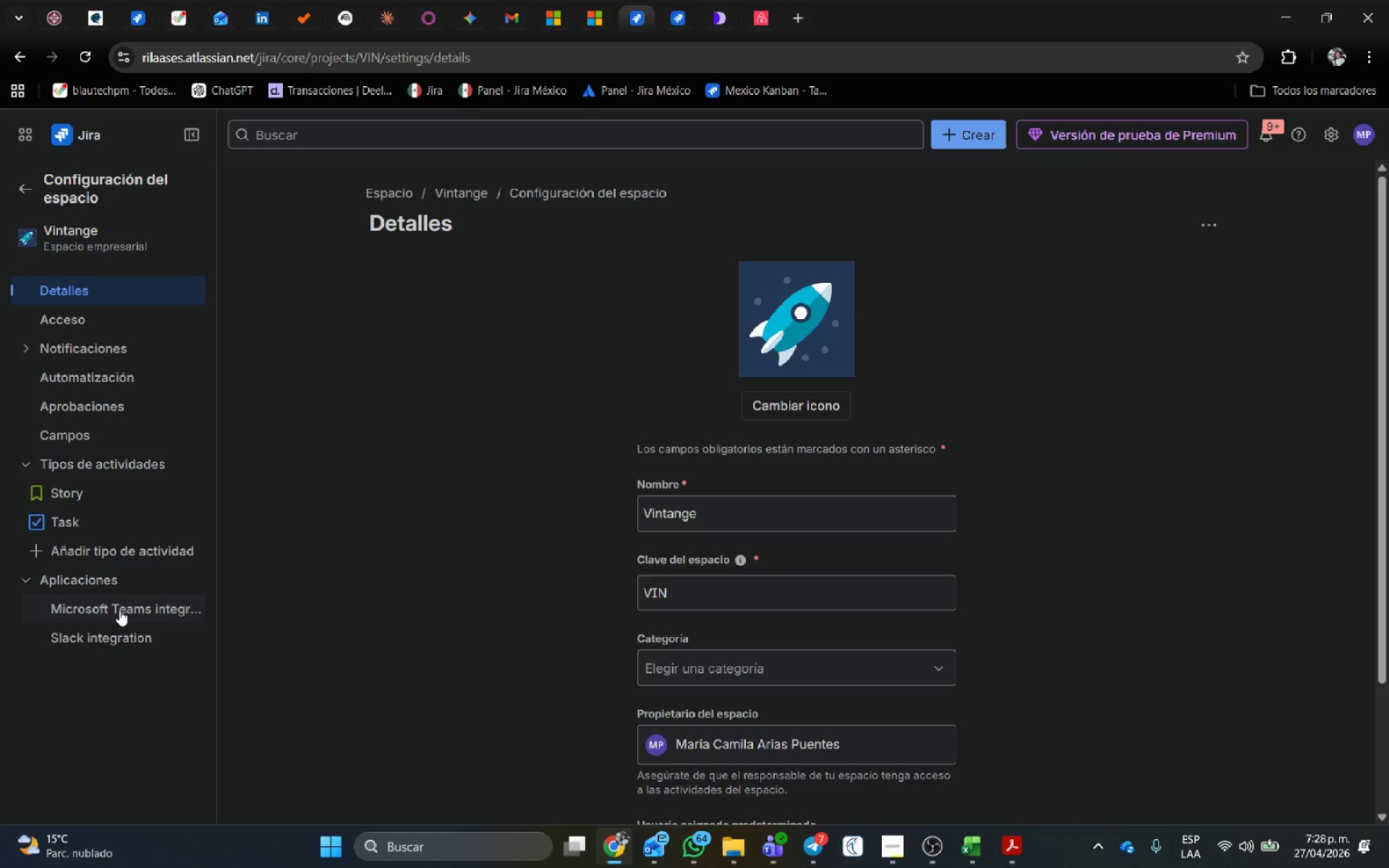 
scroll: coordinate [120, 614], scroll_direction: down, amount: 2.0
 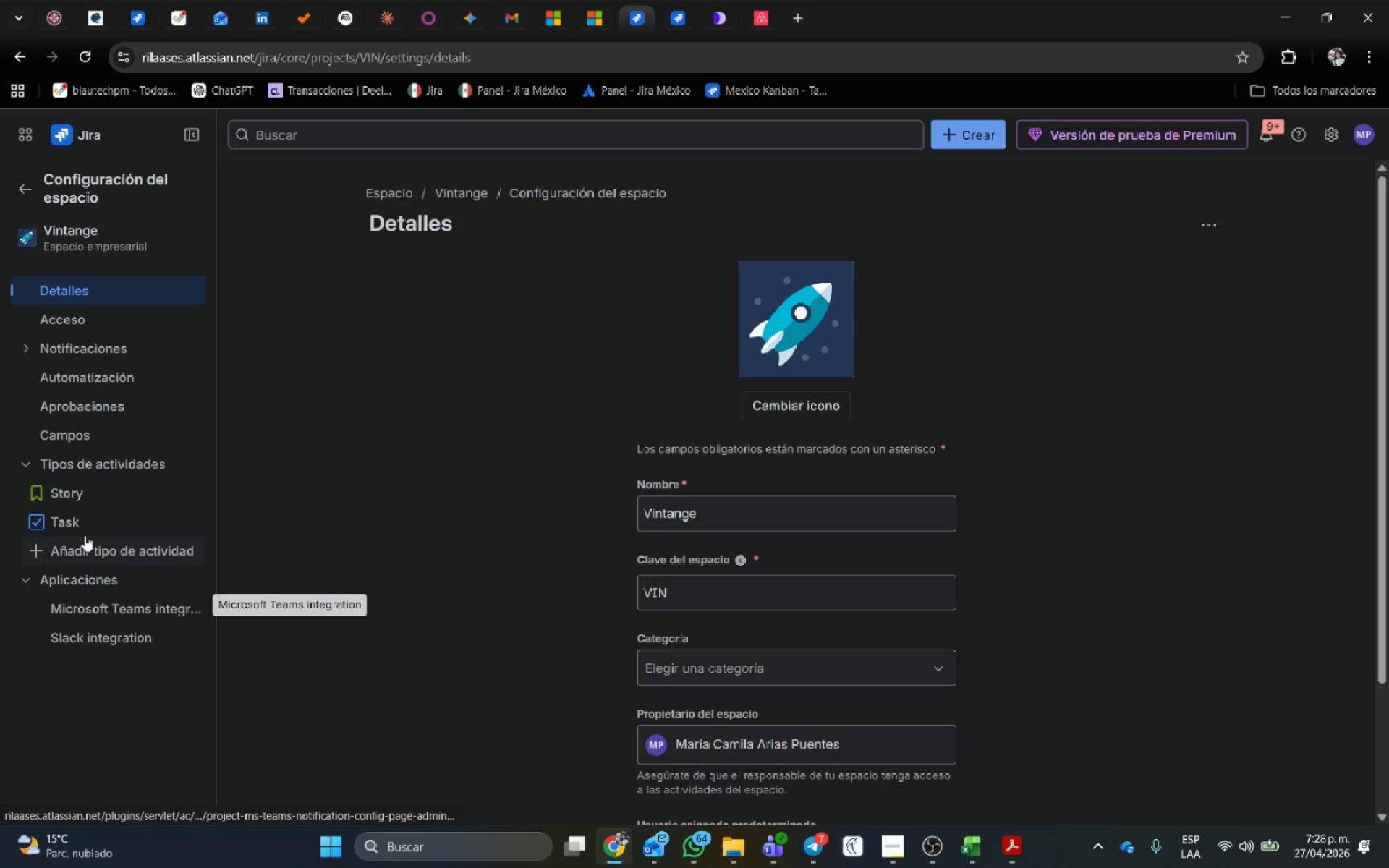 
scroll: coordinate [90, 454], scroll_direction: up, amount: 1.0
 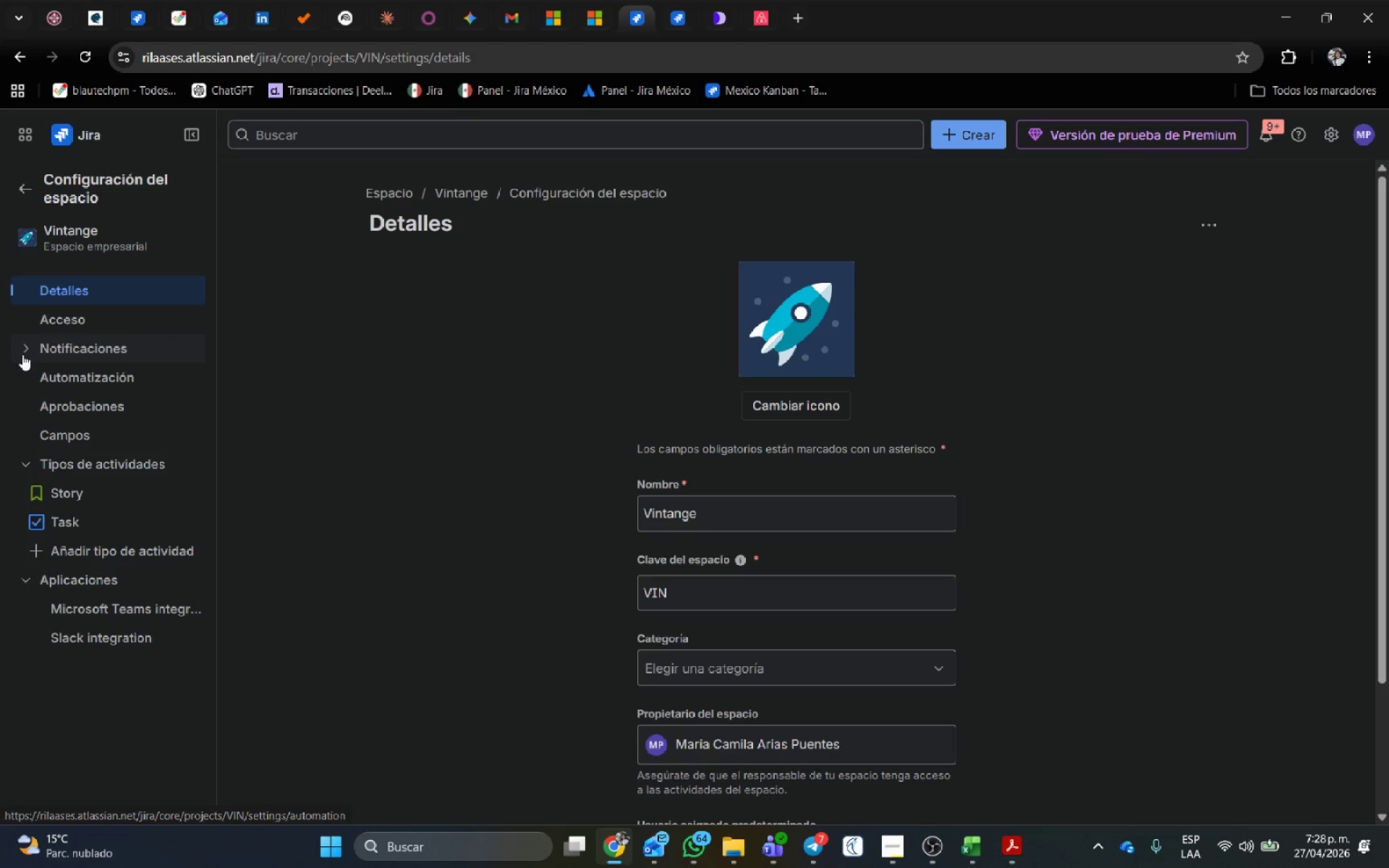 
left_click([22, 349])
 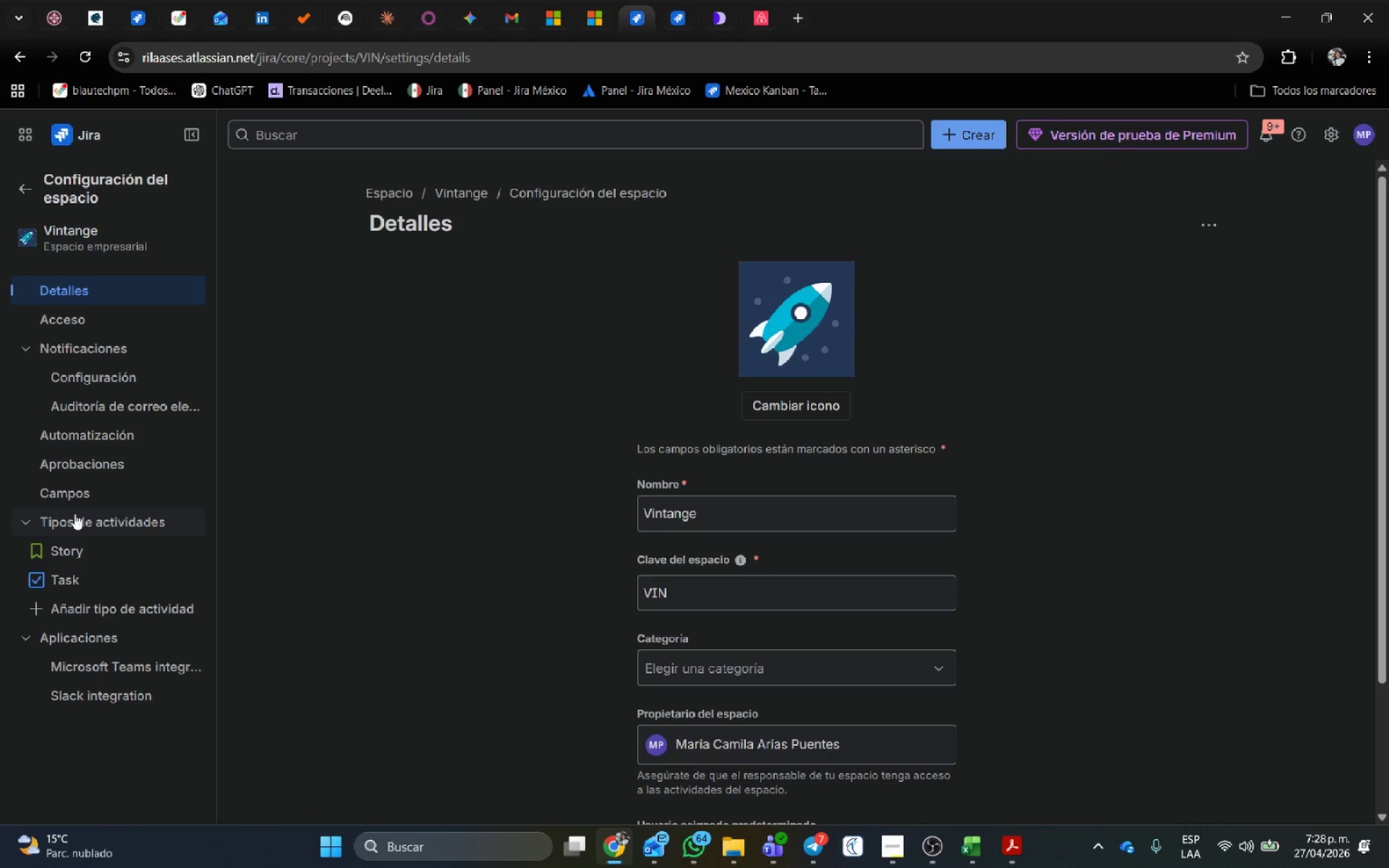 
left_click([24, 521])
 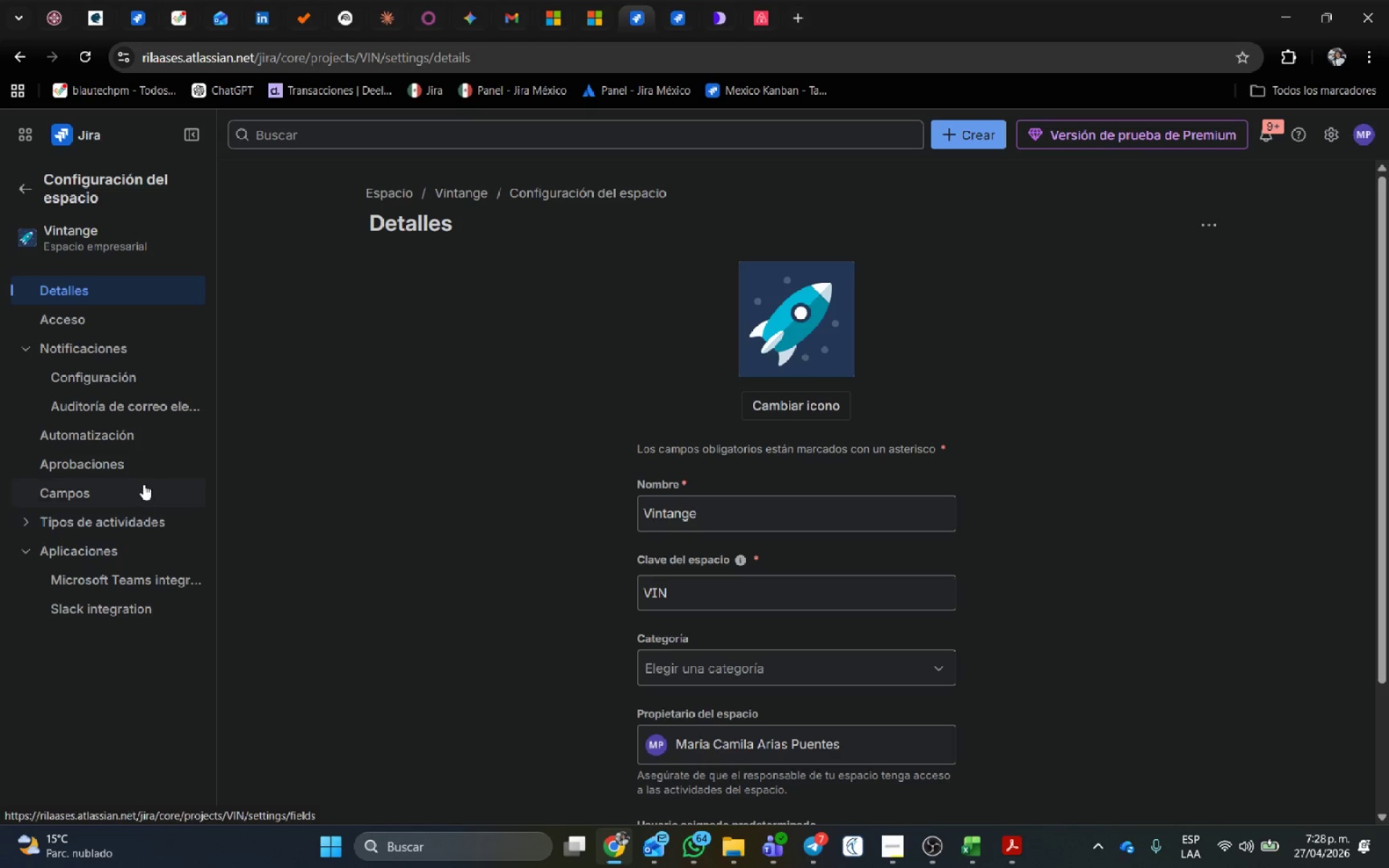 
left_click([135, 434])
 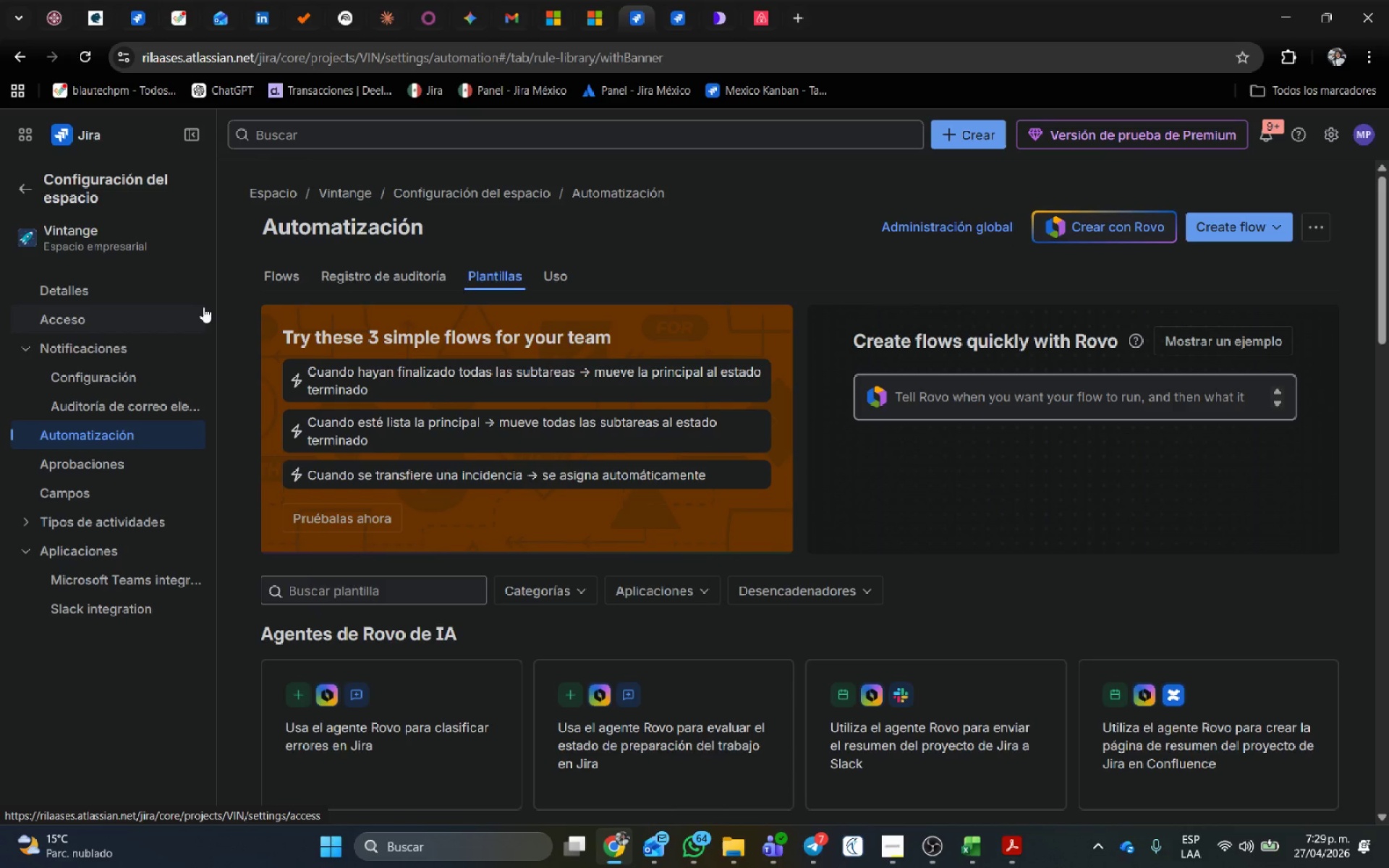 
wait(40.97)
 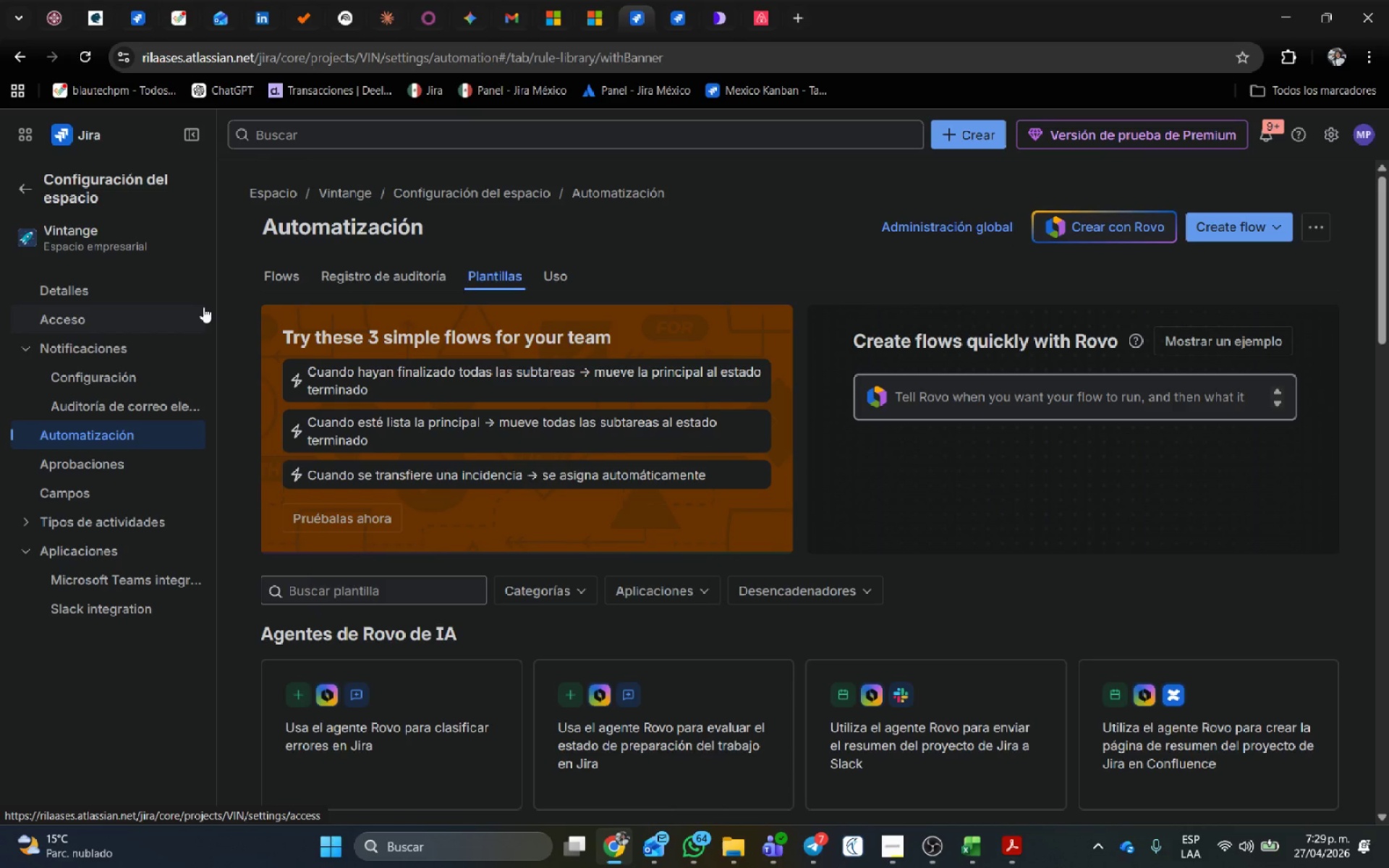 
left_click([59, 473])
 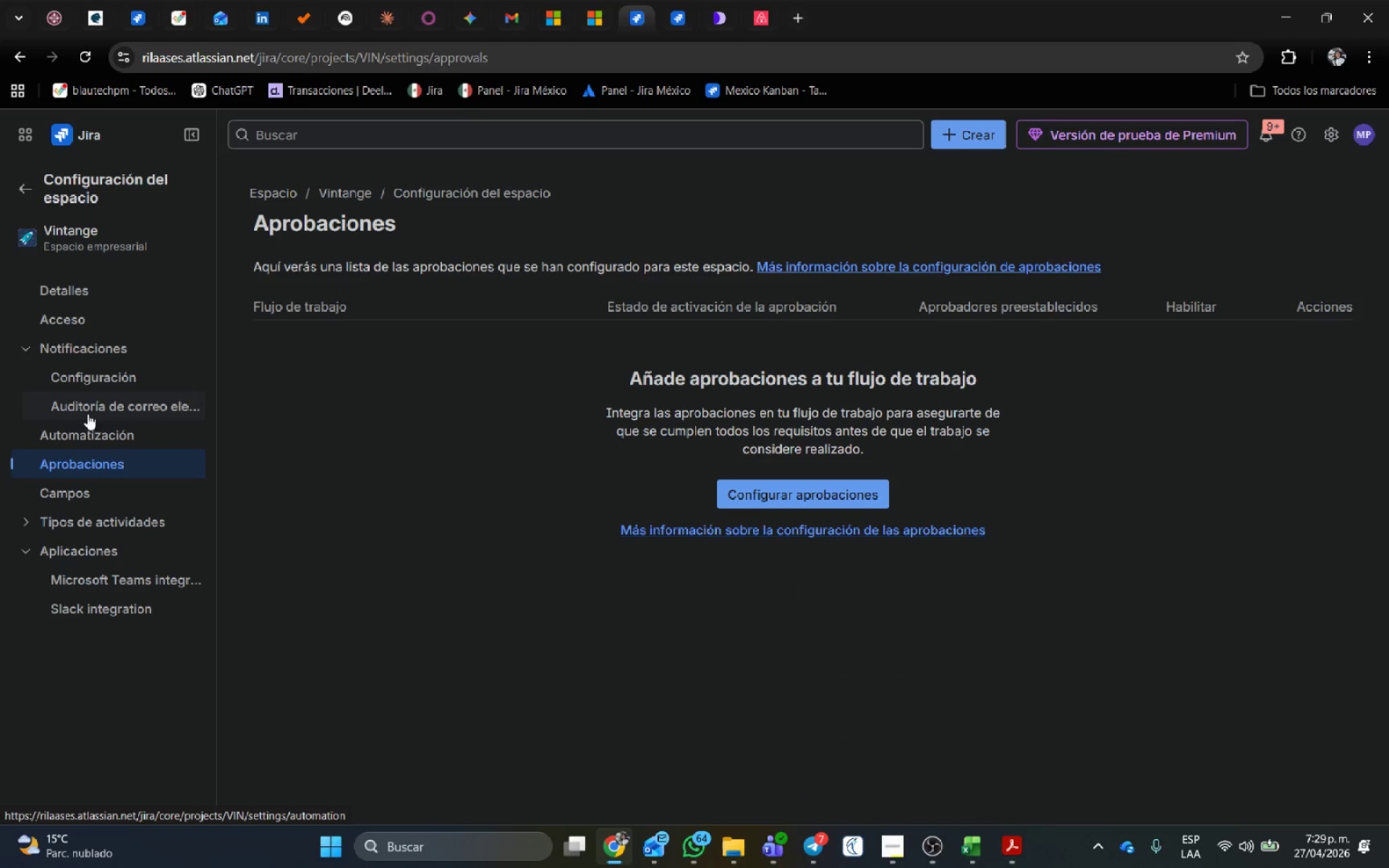 
left_click([94, 386])
 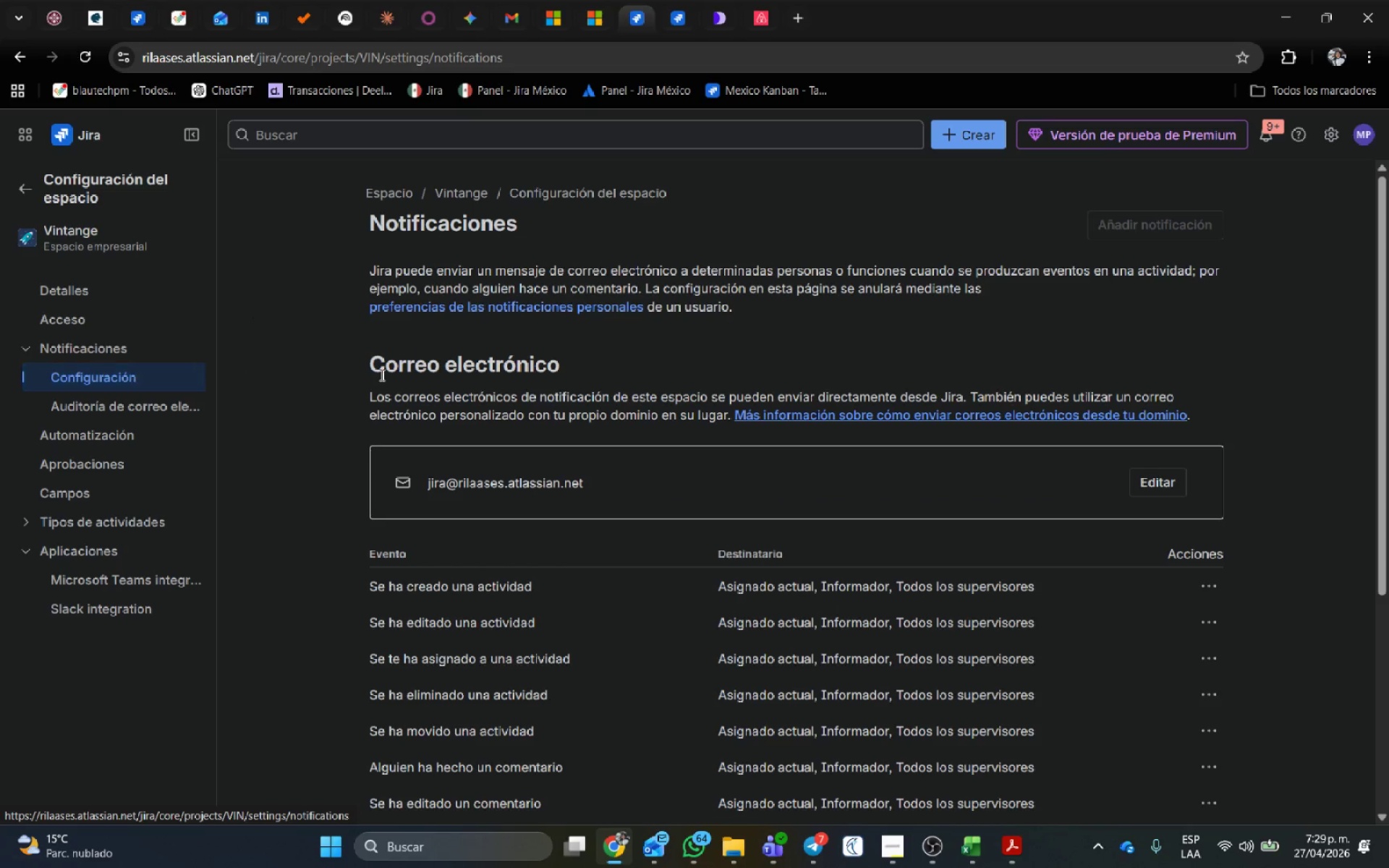 
scroll: coordinate [463, 377], scroll_direction: none, amount: 0.0
 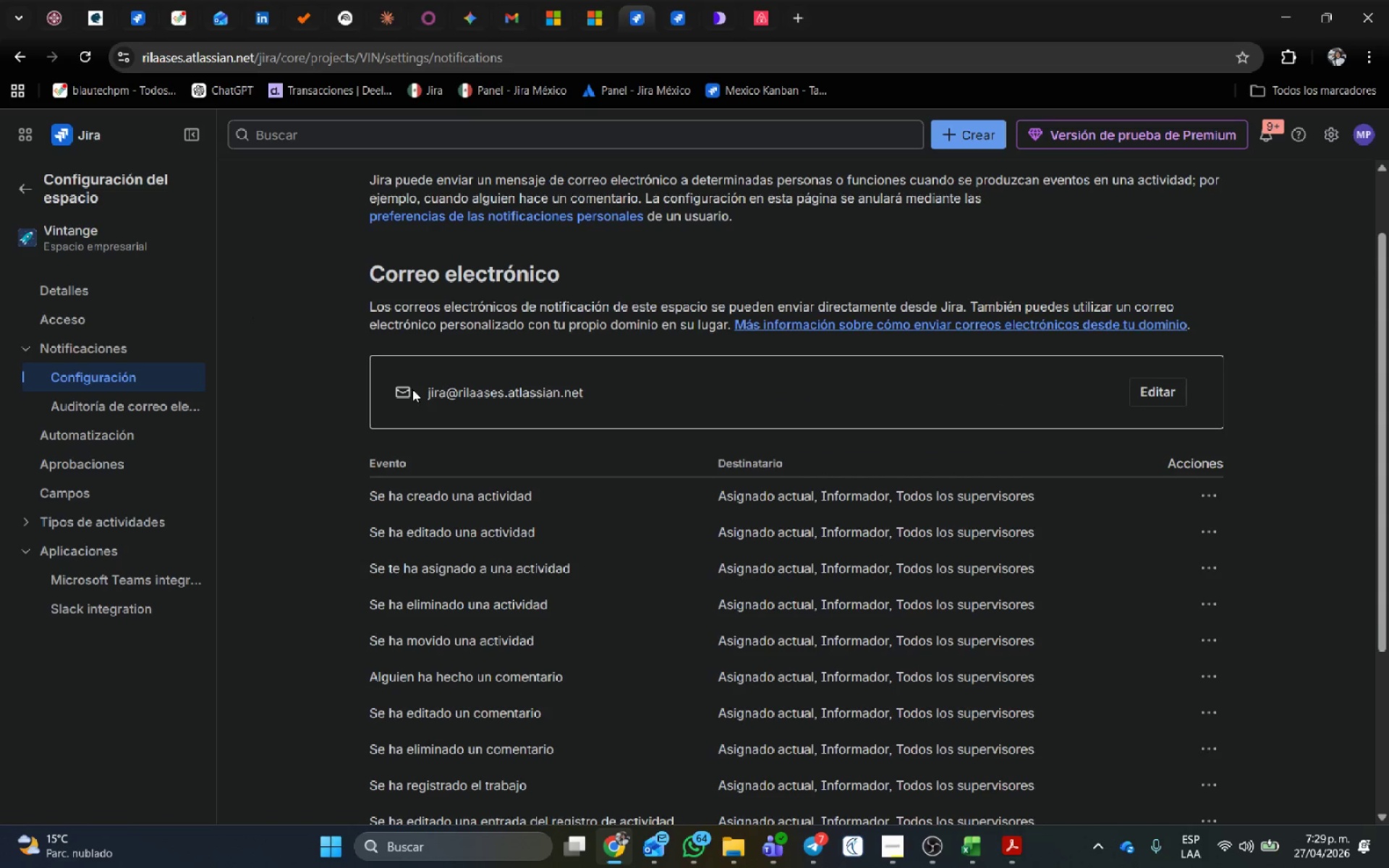 
scroll: coordinate [400, 392], scroll_direction: up, amount: 1.0
 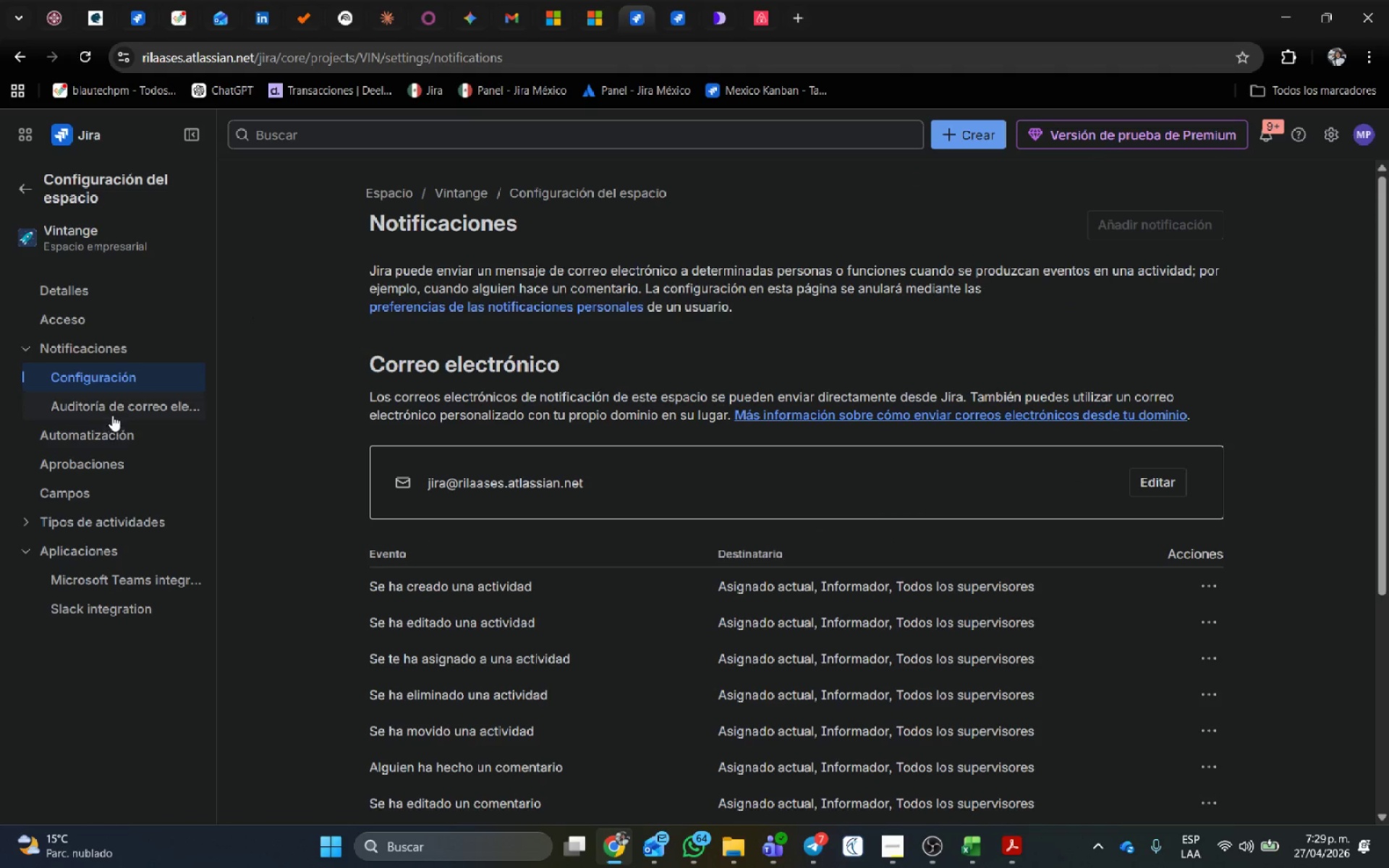 
left_click([113, 412])
 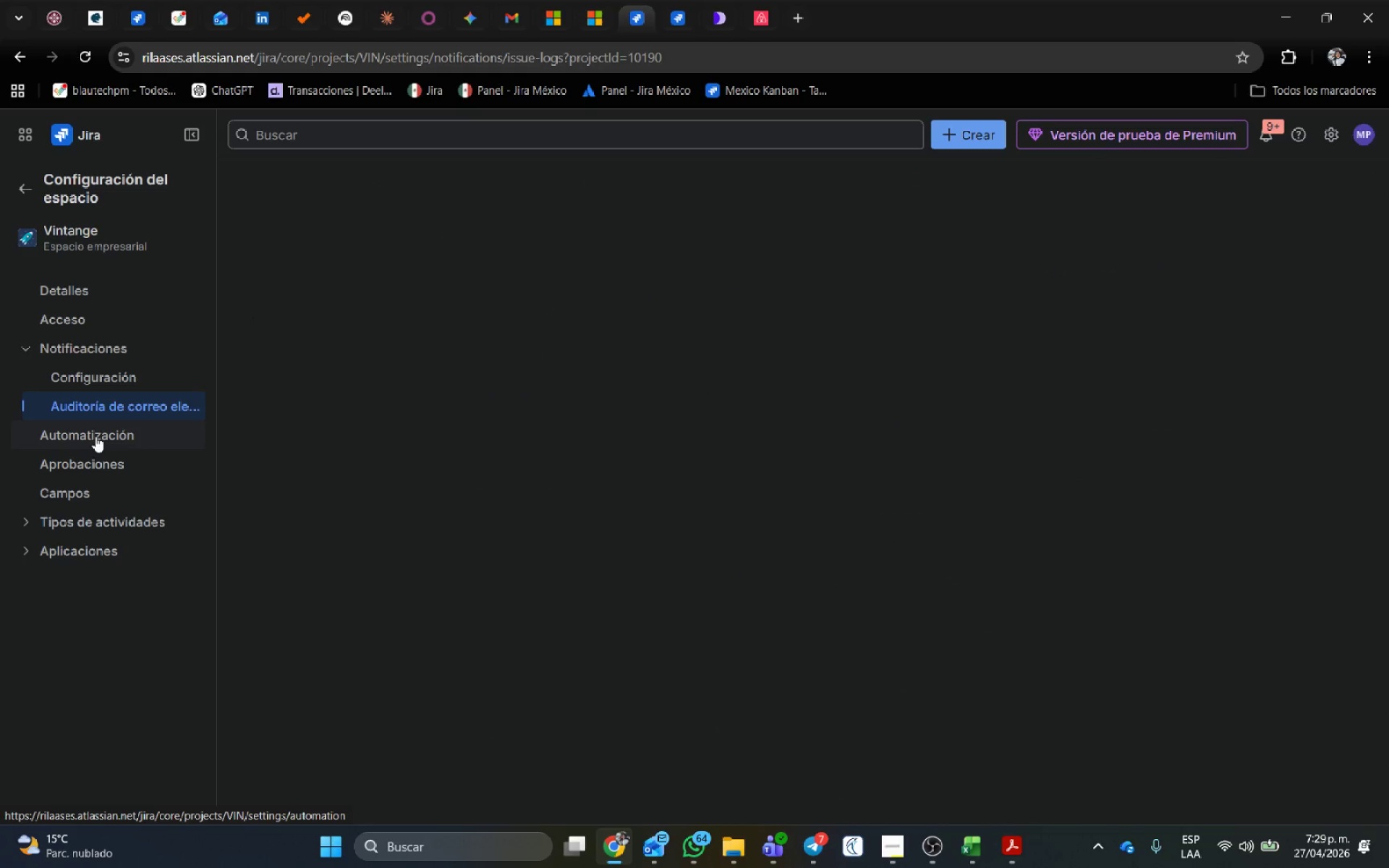 
left_click([96, 460])
 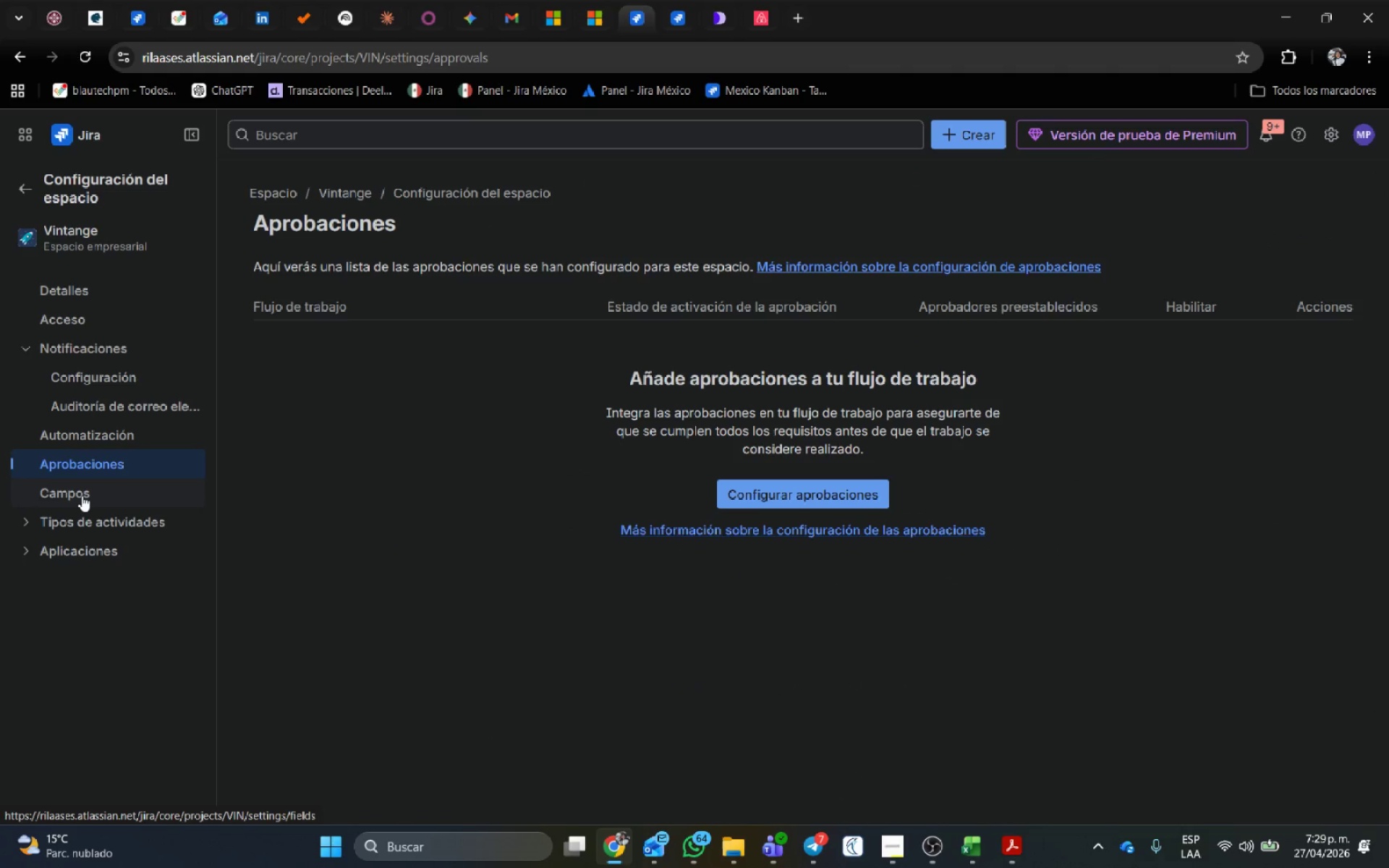 
left_click([82, 495])
 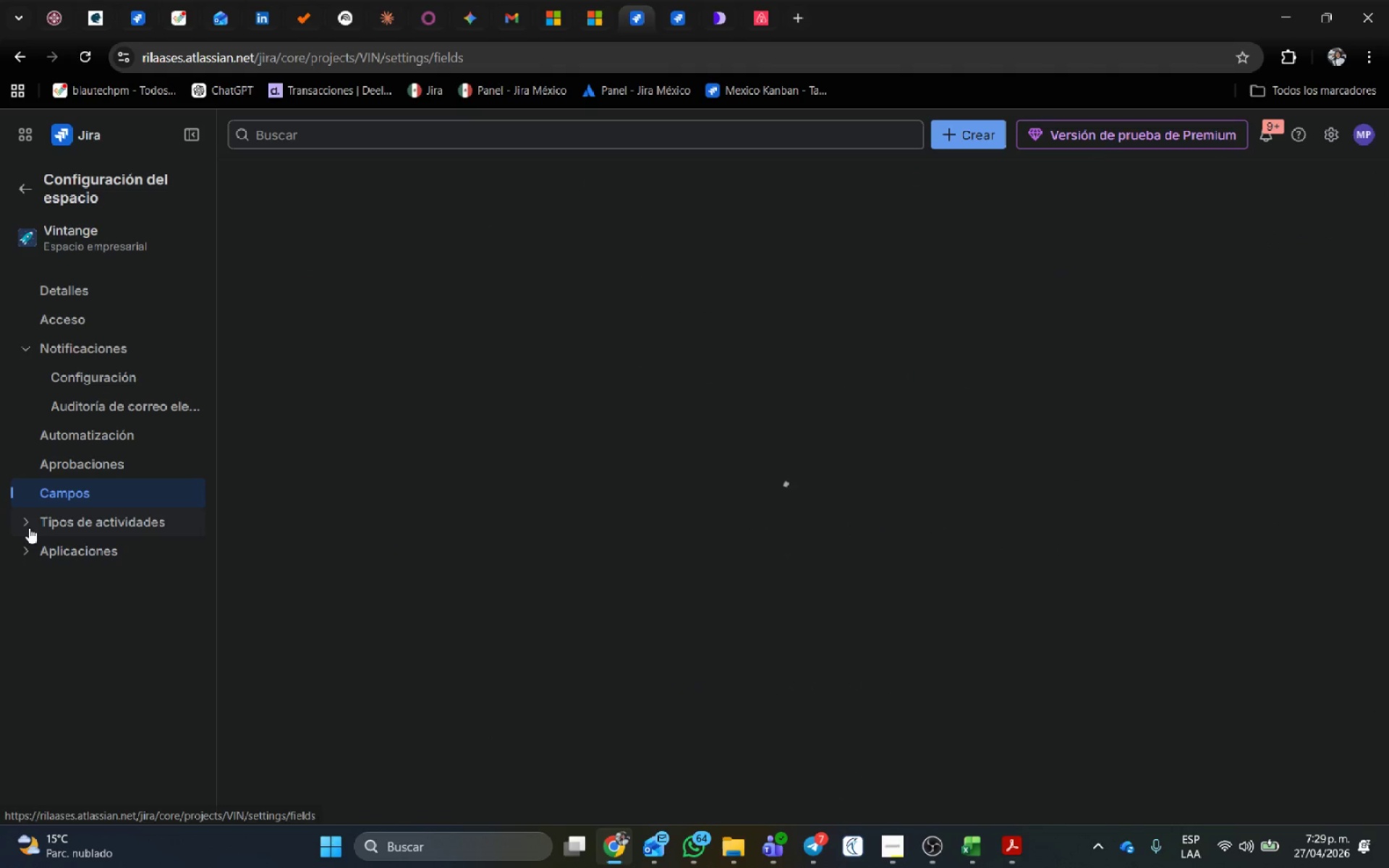 
left_click([29, 524])
 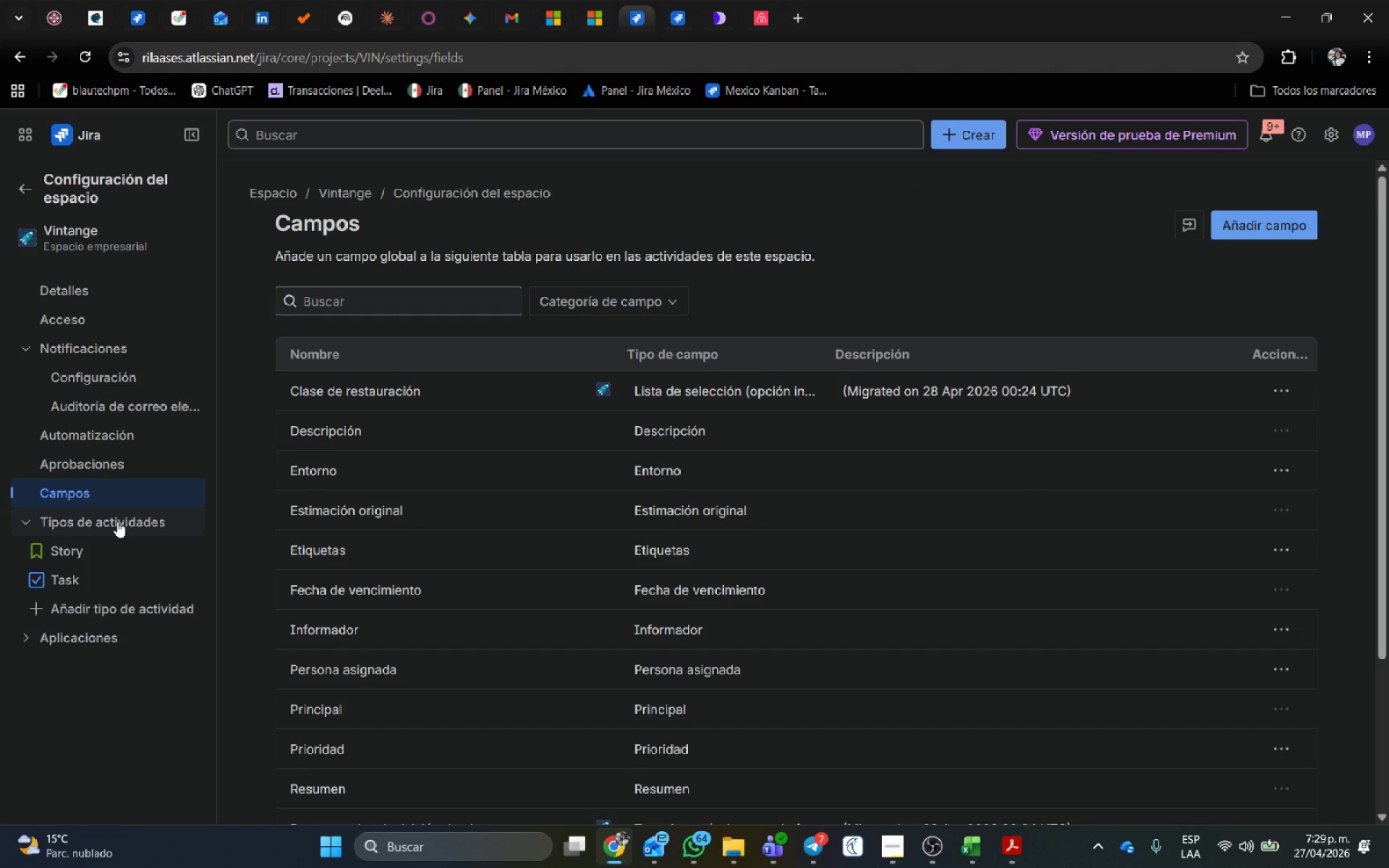 
wait(7.28)
 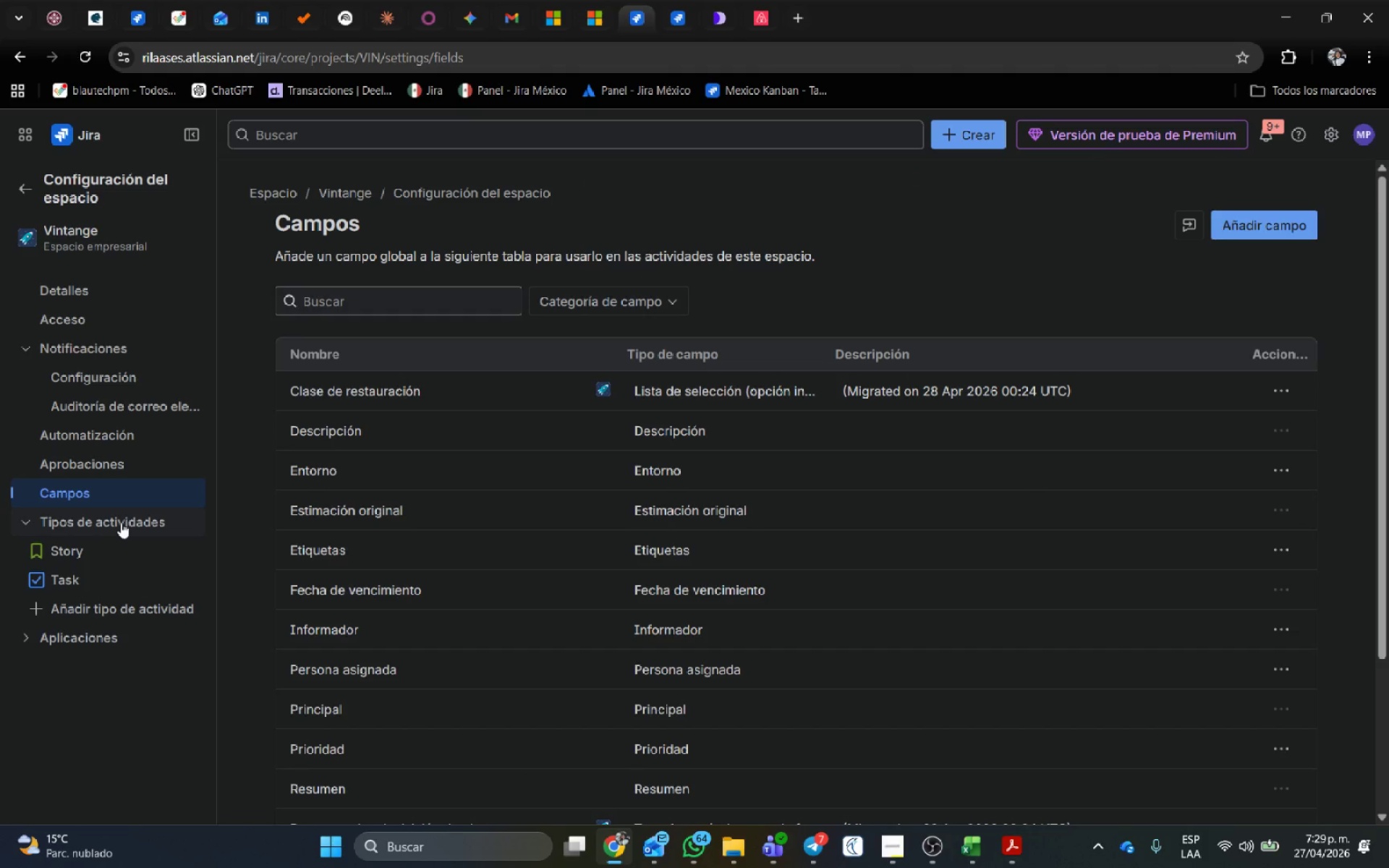 
scroll: coordinate [220, 566], scroll_direction: none, amount: 0.0
 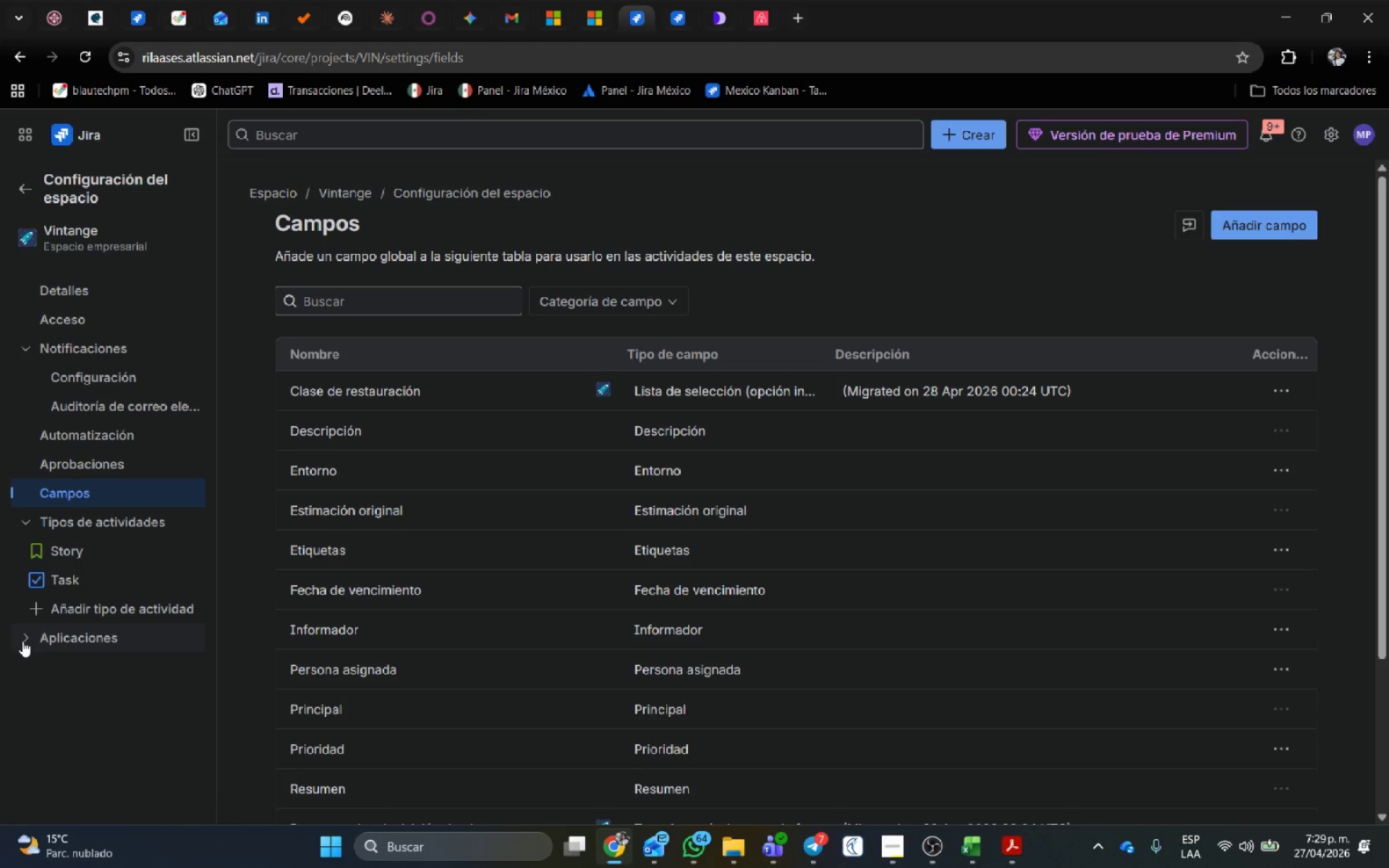 
left_click([22, 635])
 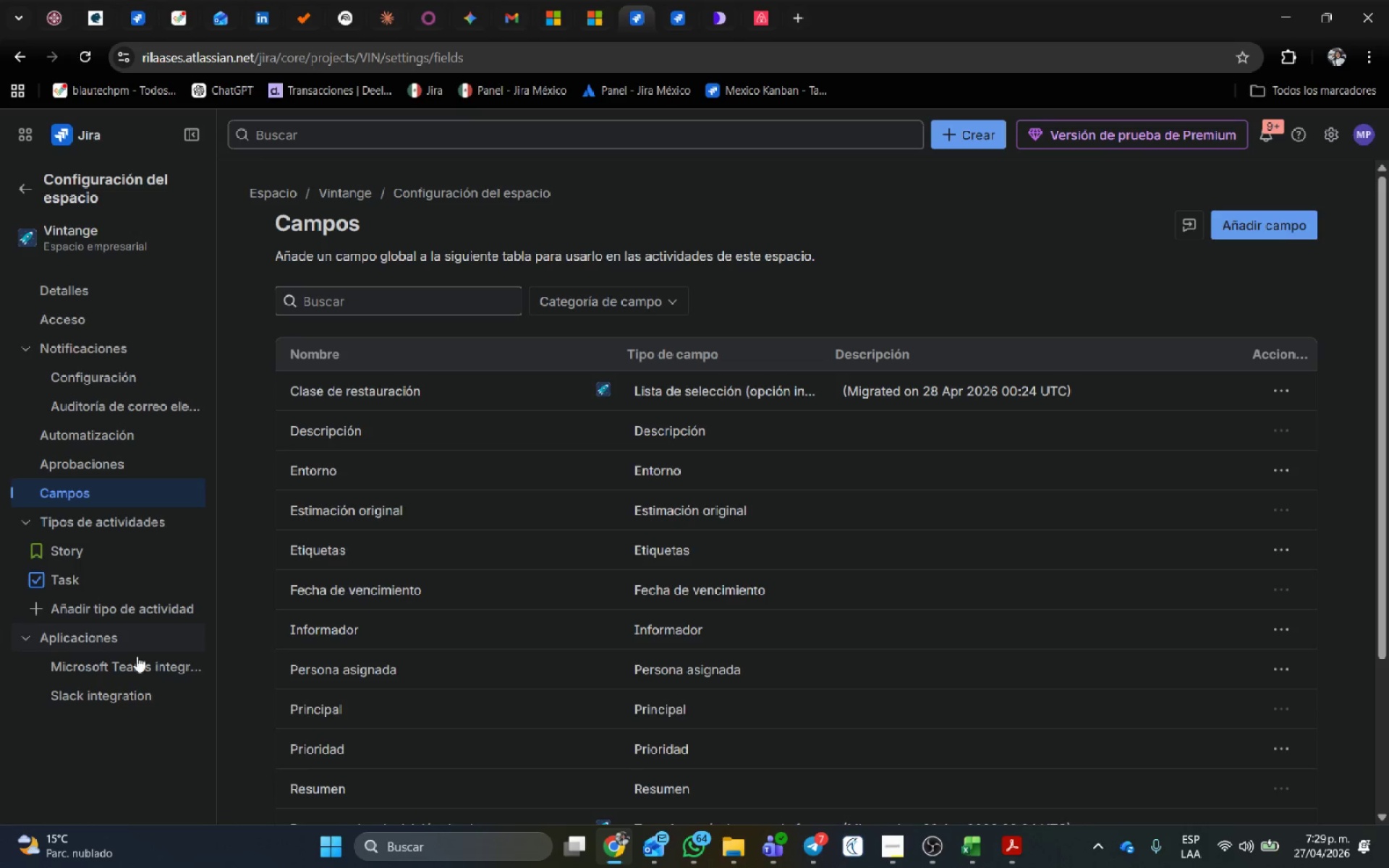 
scroll: coordinate [146, 661], scroll_direction: down, amount: 2.0
 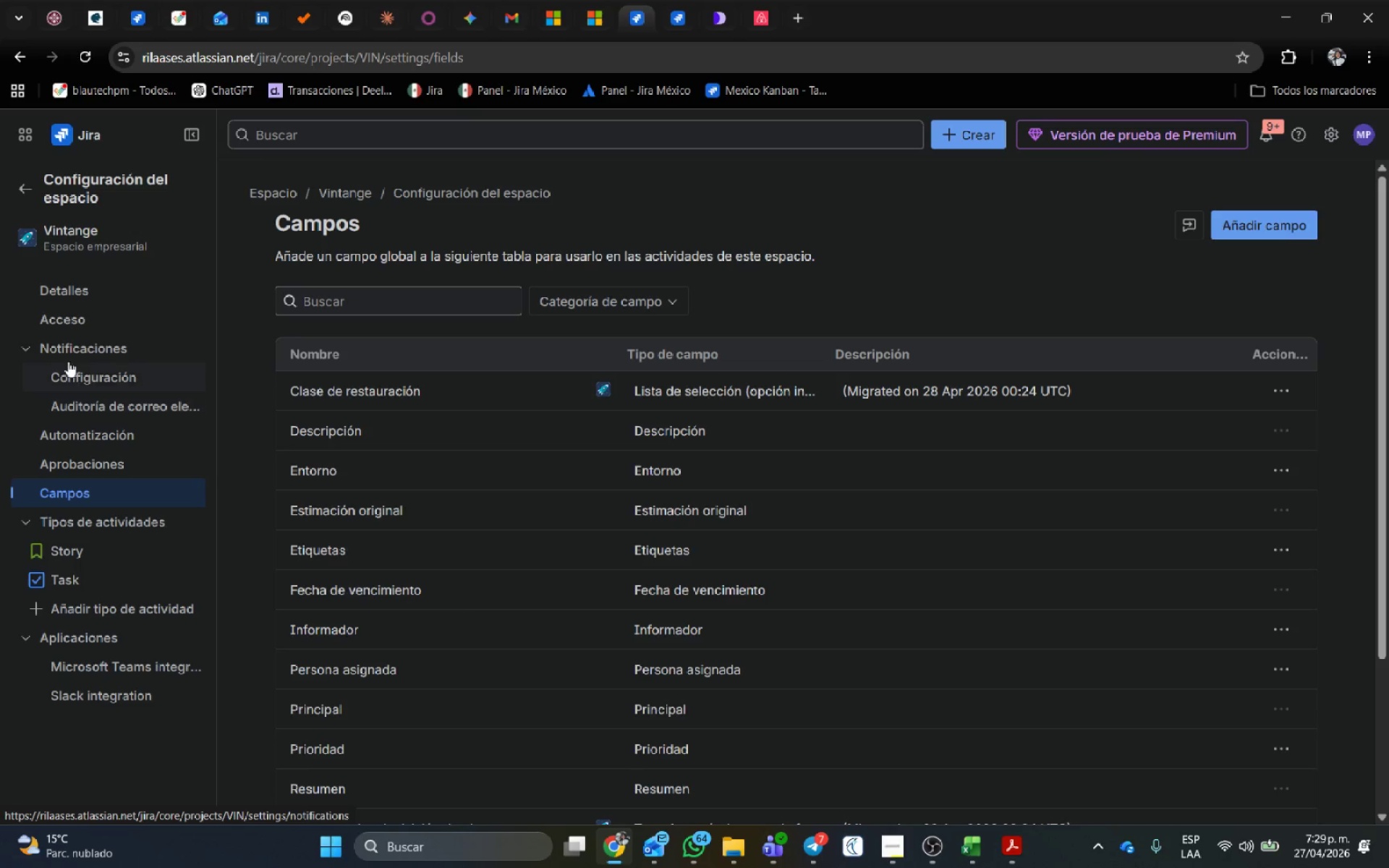 
left_click([59, 347])
 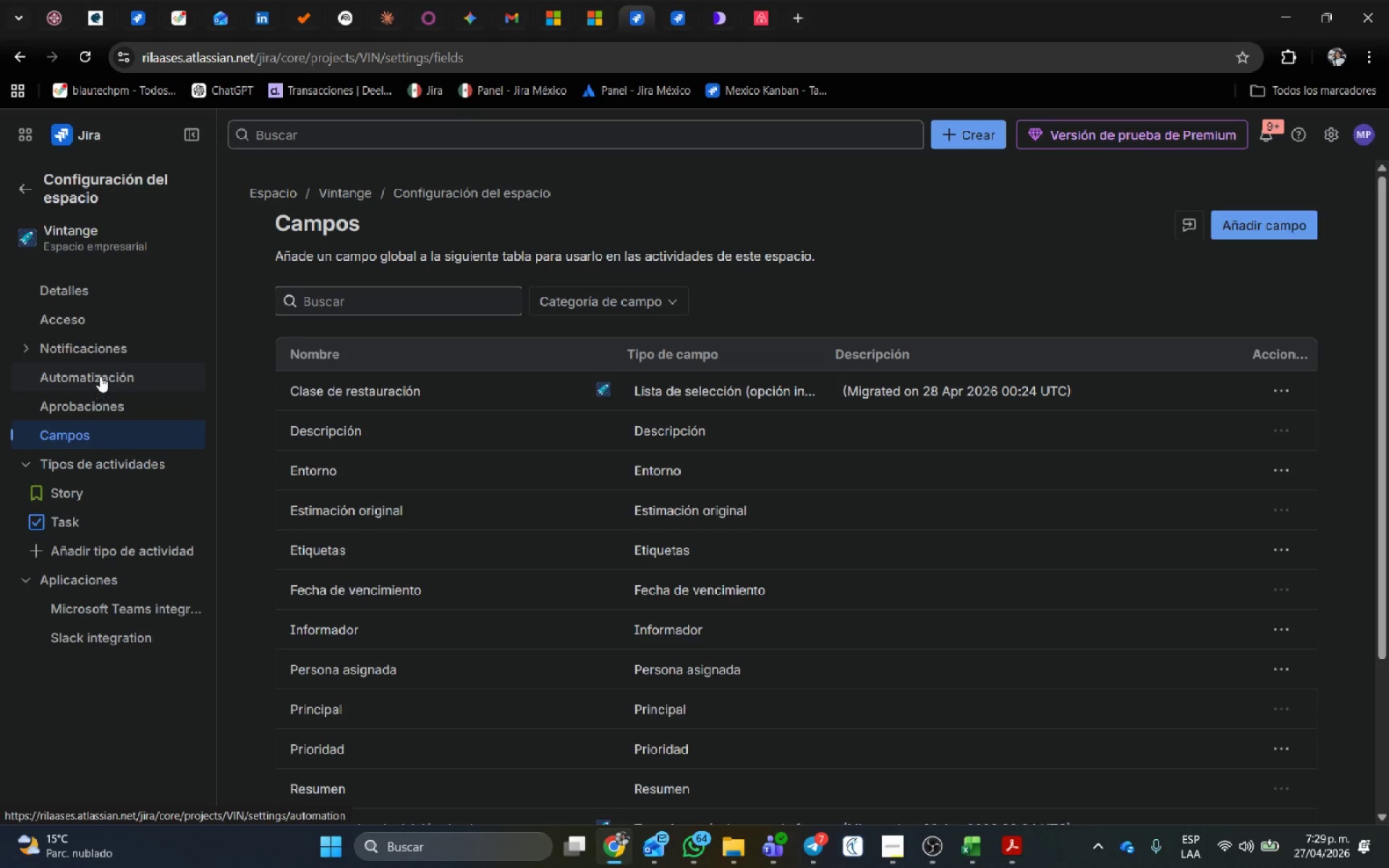 
left_click([100, 375])
 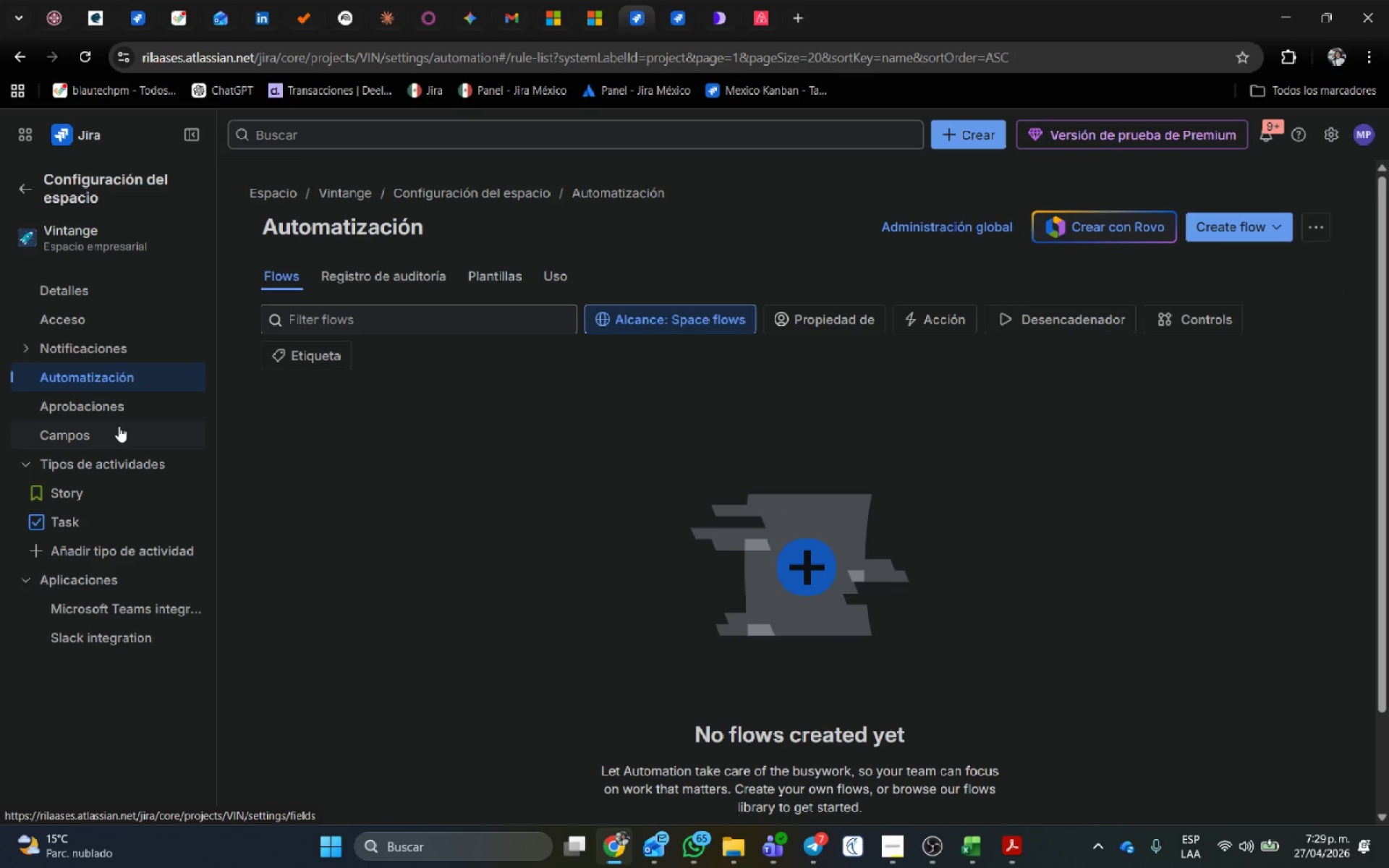 
wait(5.45)
 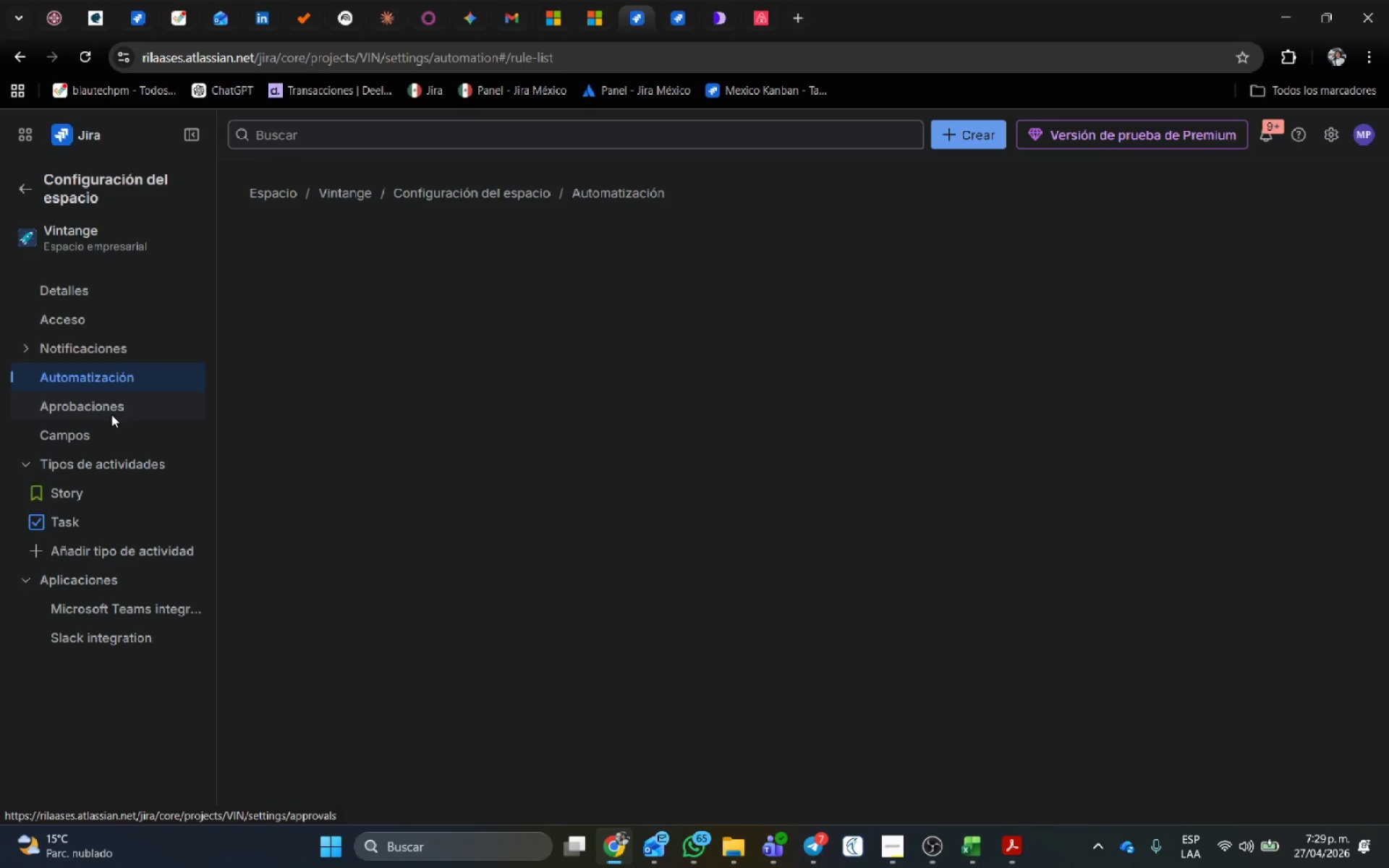 
scroll: coordinate [118, 382], scroll_direction: down, amount: 5.0
 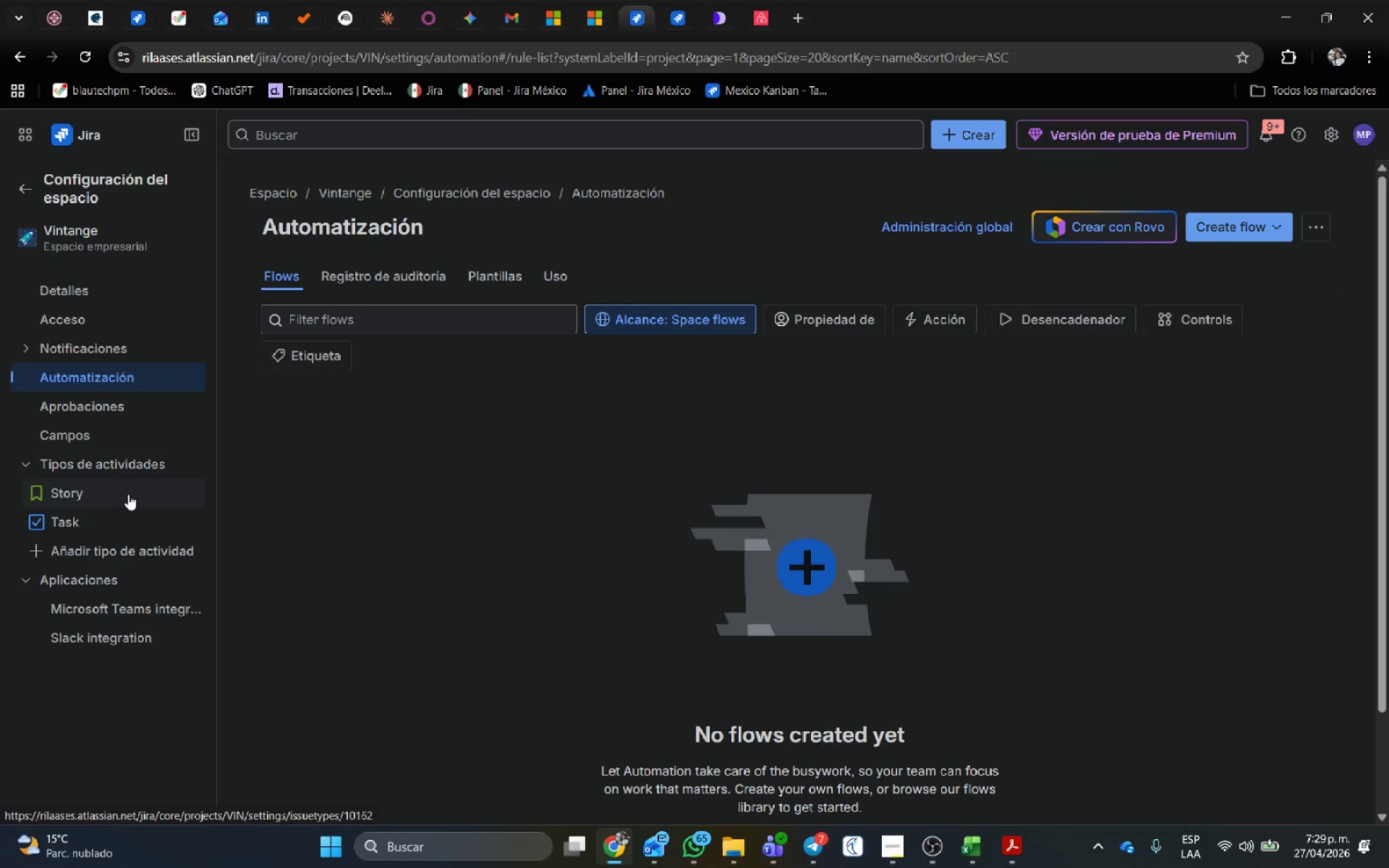 
scroll: coordinate [128, 494], scroll_direction: up, amount: 3.0
 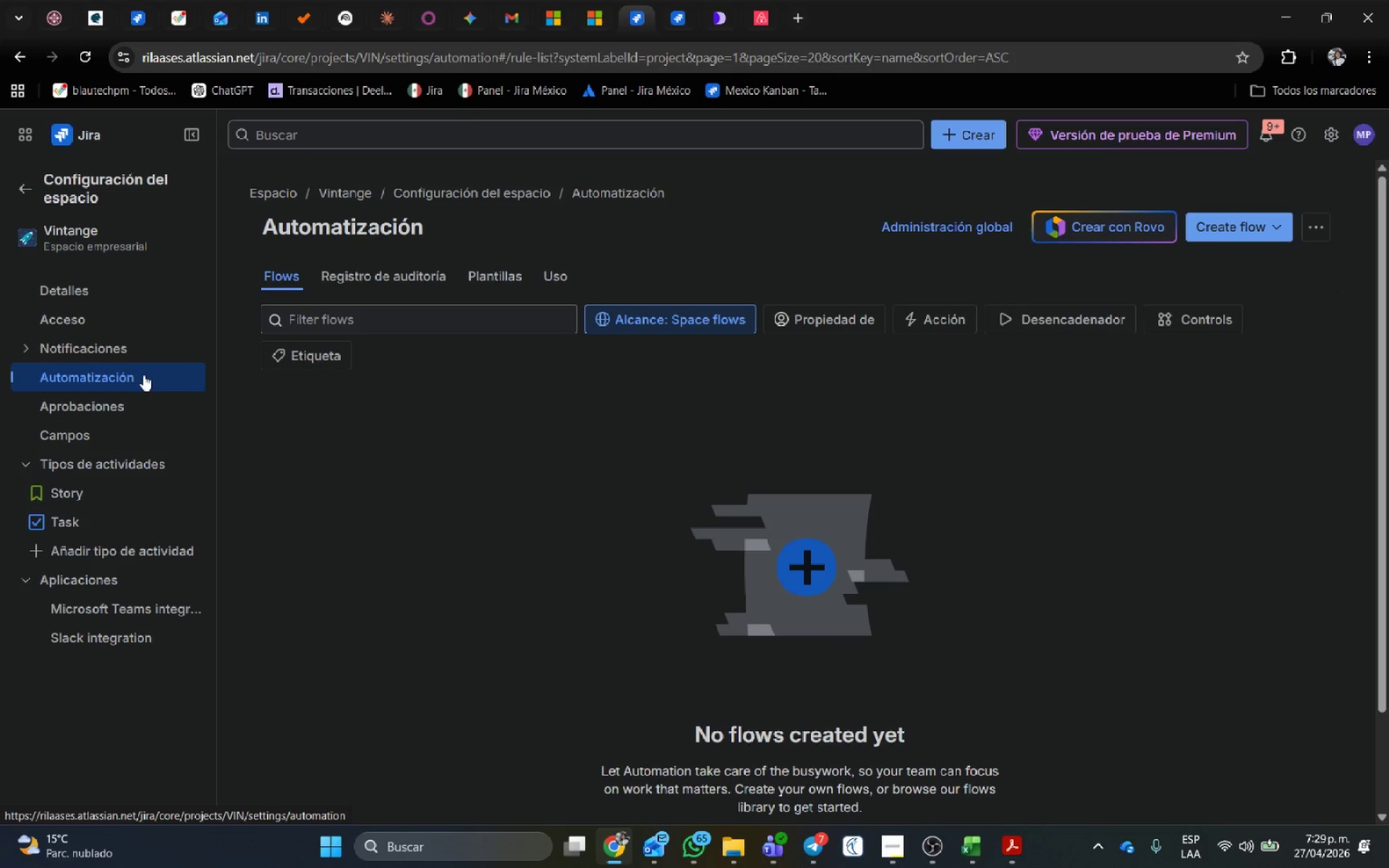 
scroll: coordinate [143, 376], scroll_direction: down, amount: 1.0
 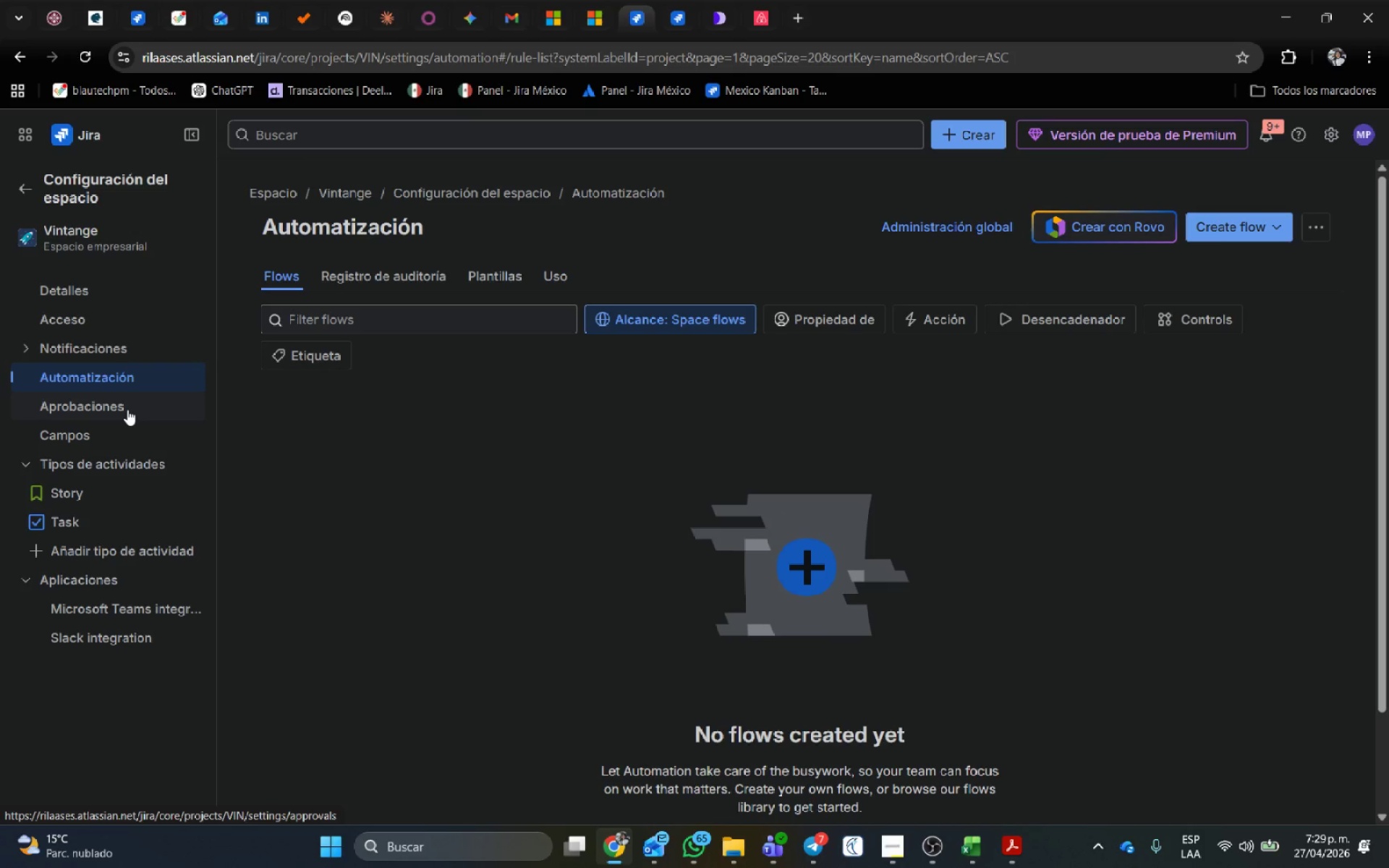 
scroll: coordinate [116, 404], scroll_direction: none, amount: 0.0
 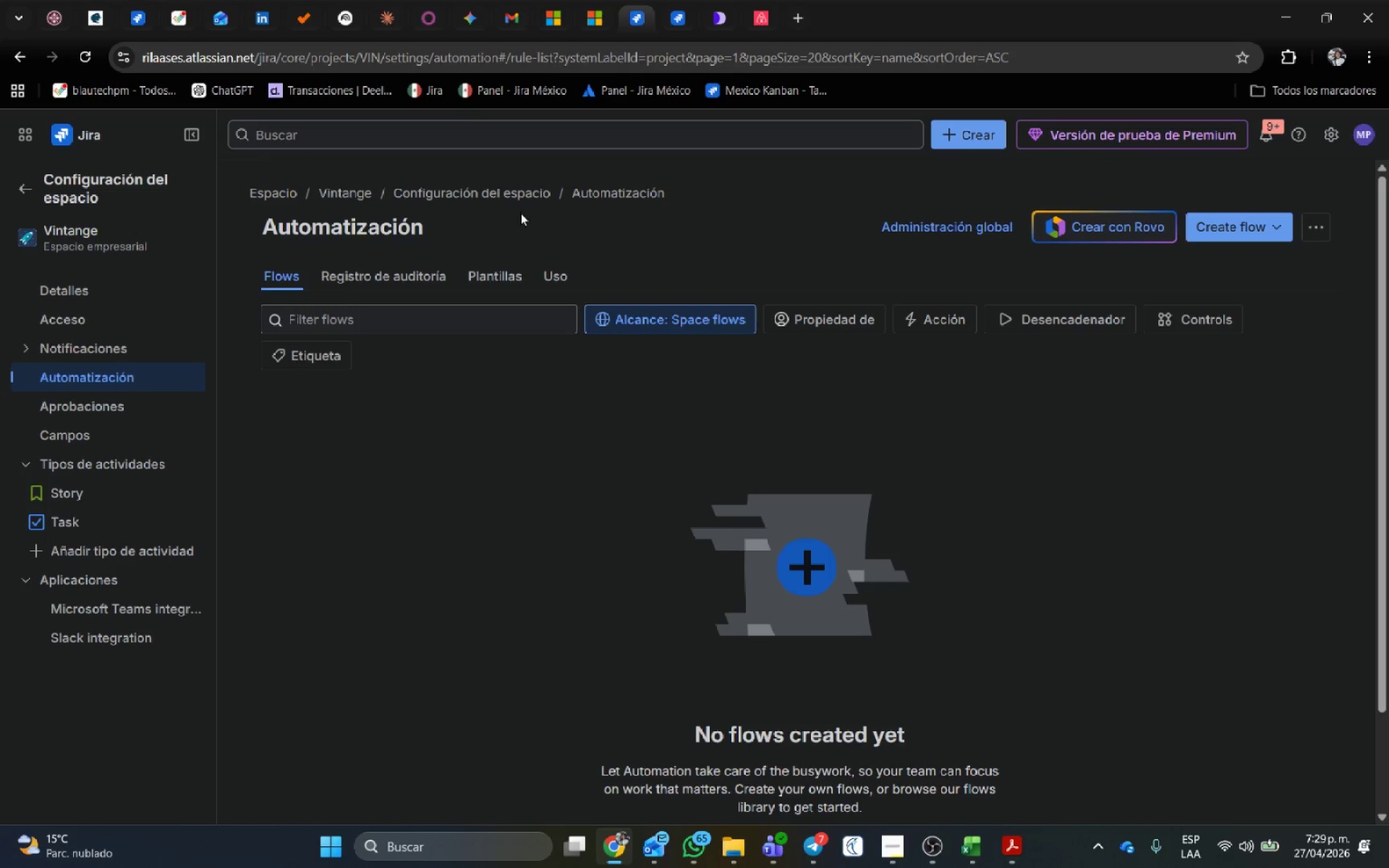 
mouse_move([29, 171])
 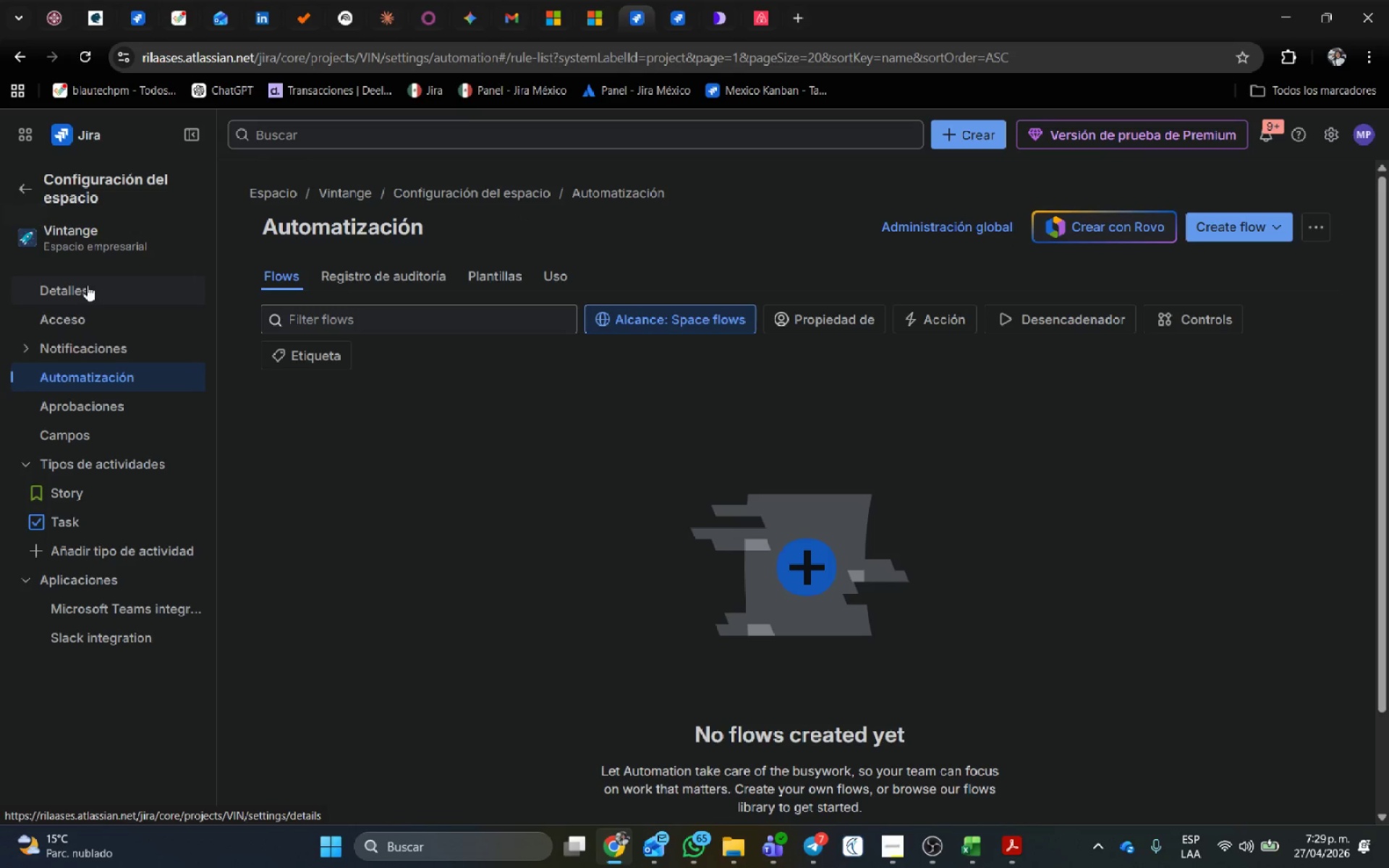 
scroll: coordinate [87, 285], scroll_direction: none, amount: 0.0
 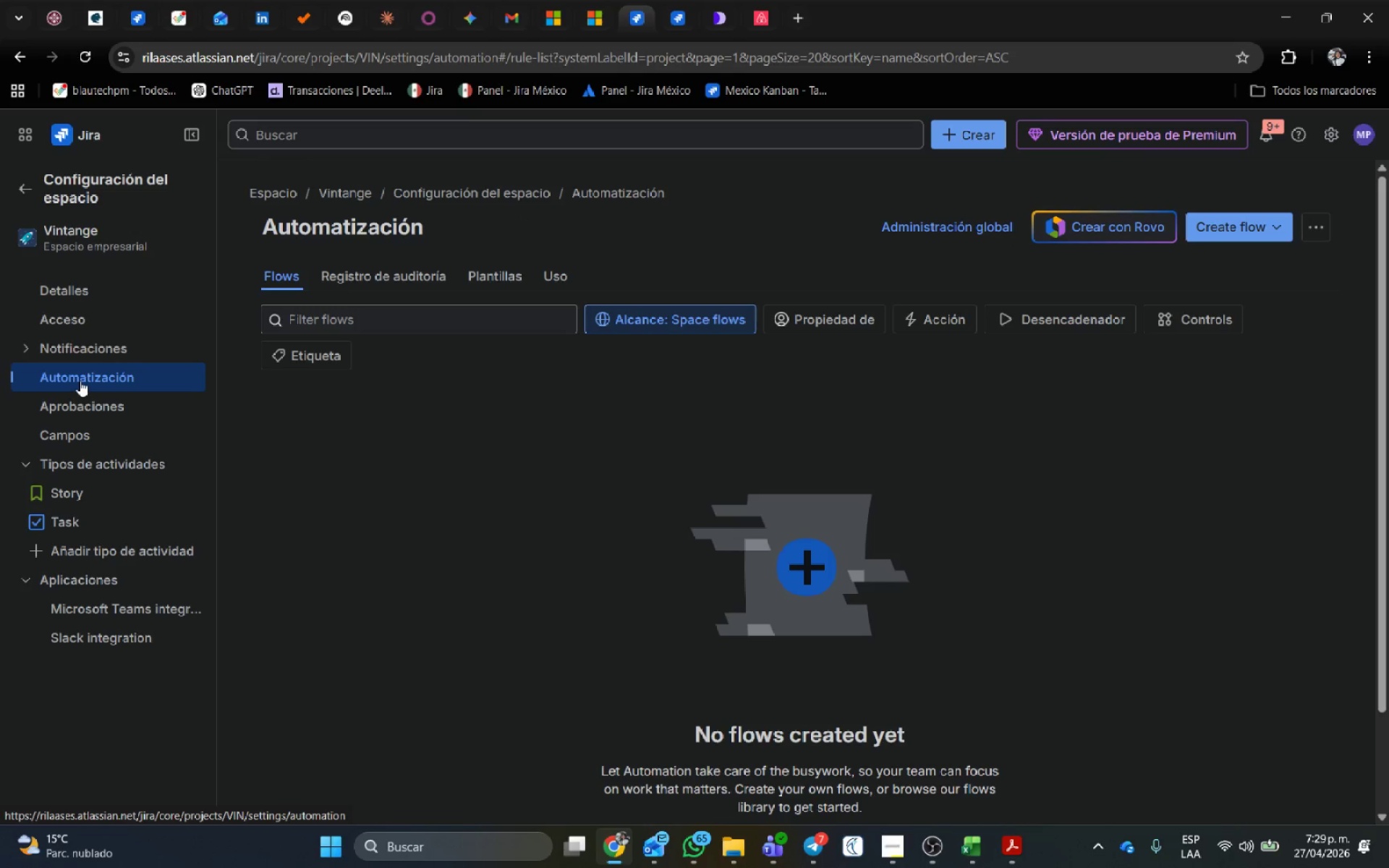 
scroll: coordinate [99, 412], scroll_direction: down, amount: 2.0
 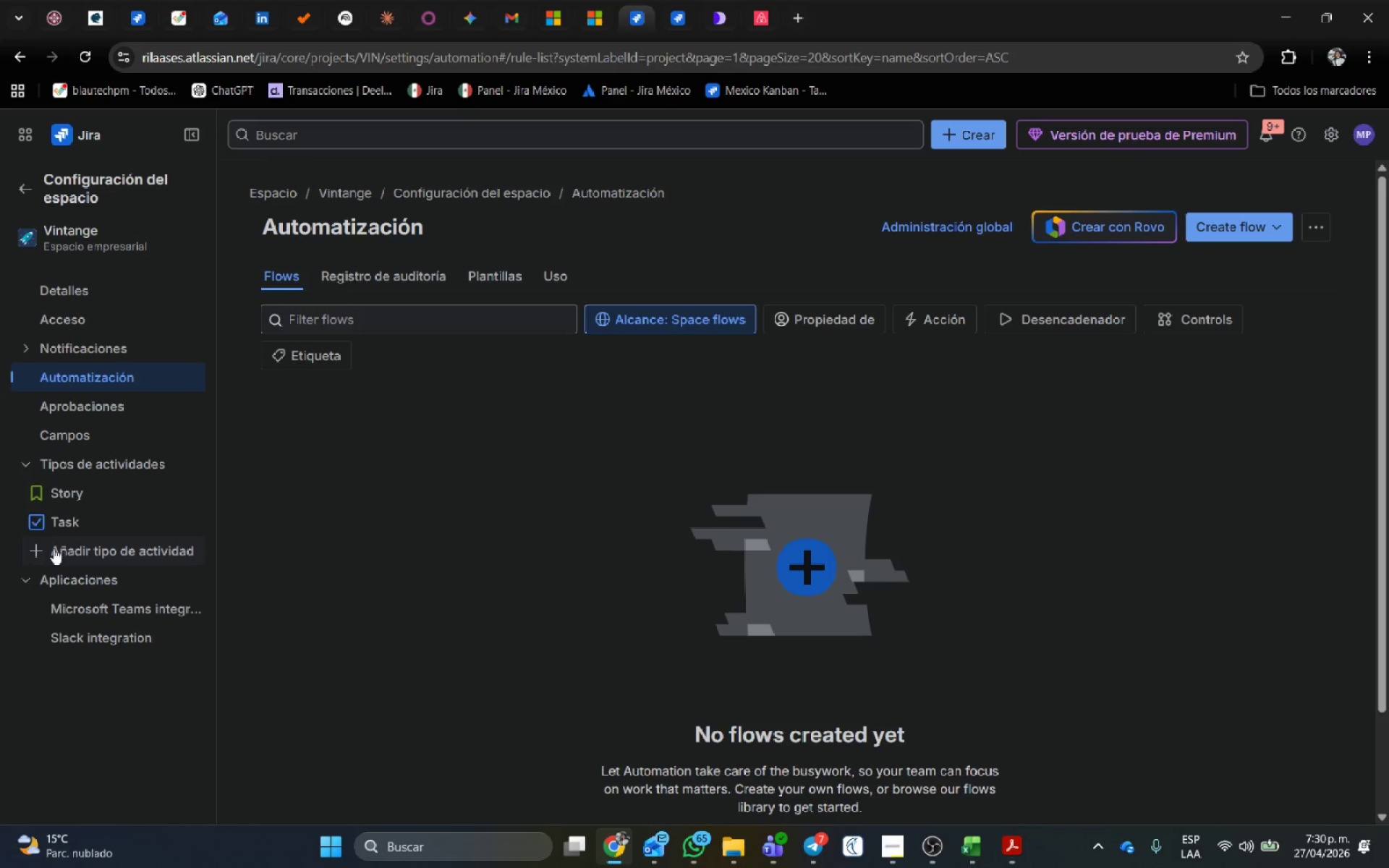 
left_click([61, 582])
 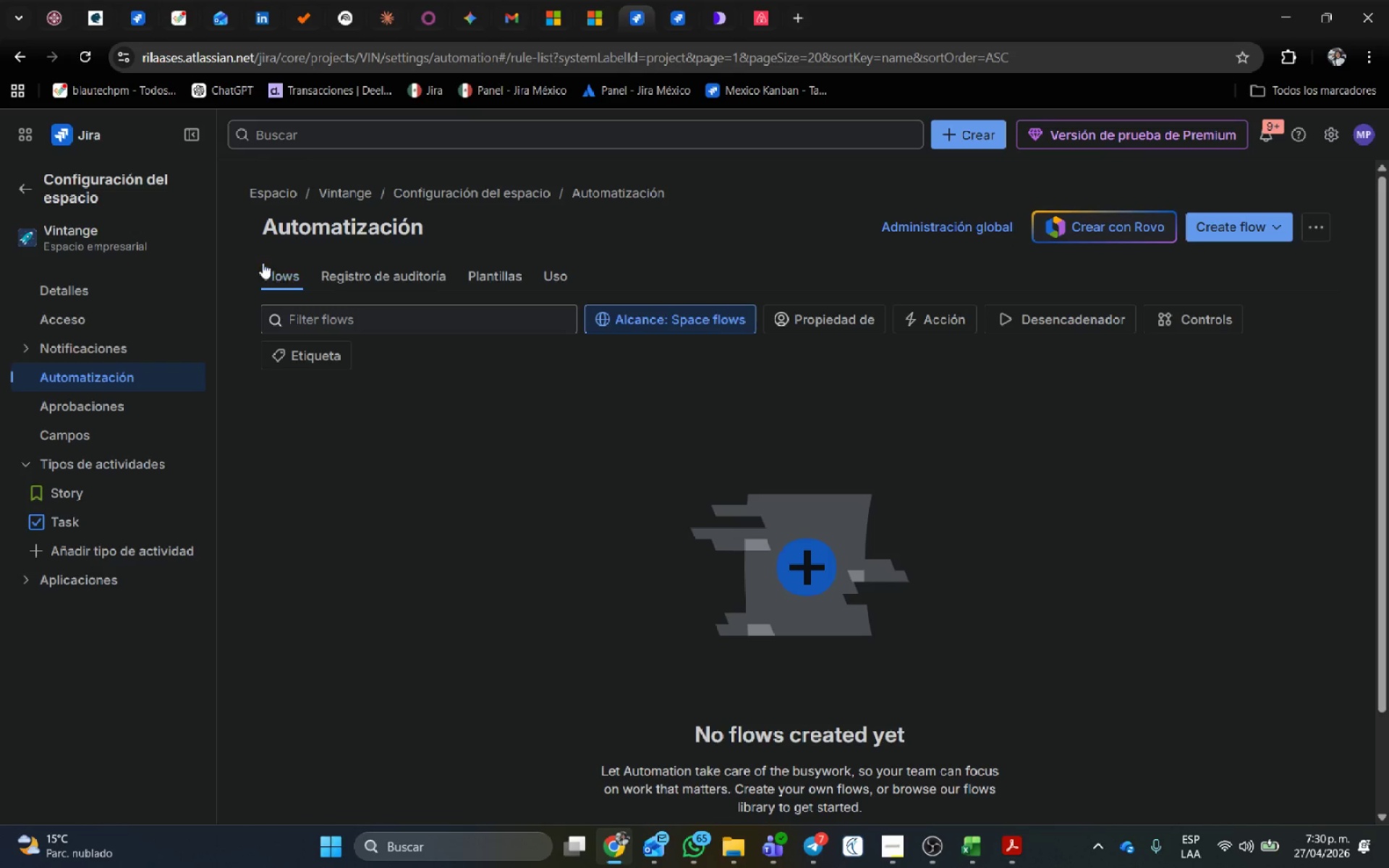 
left_click([21, 189])
 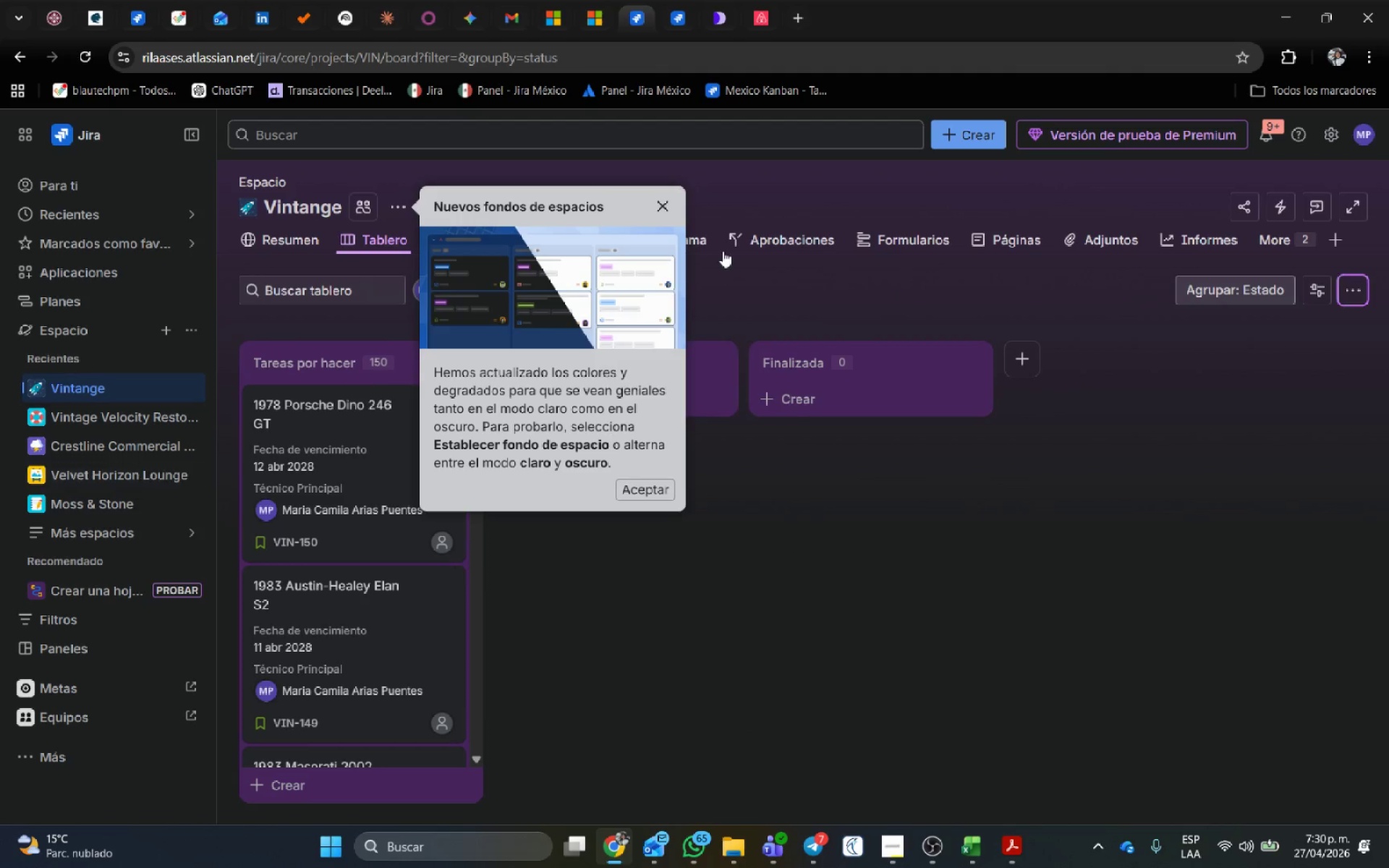 
left_click([658, 201])
 